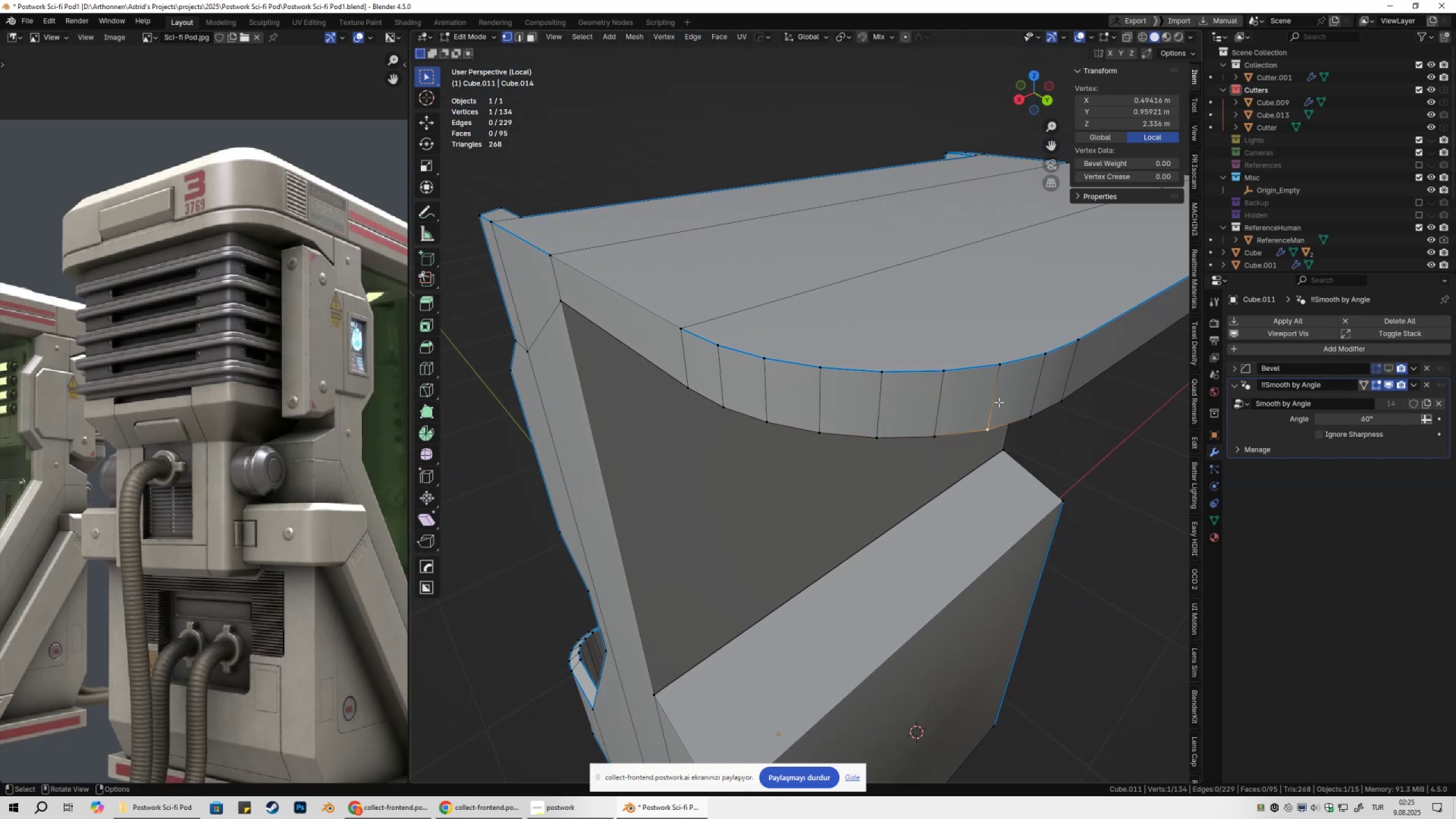 
type(gy)
 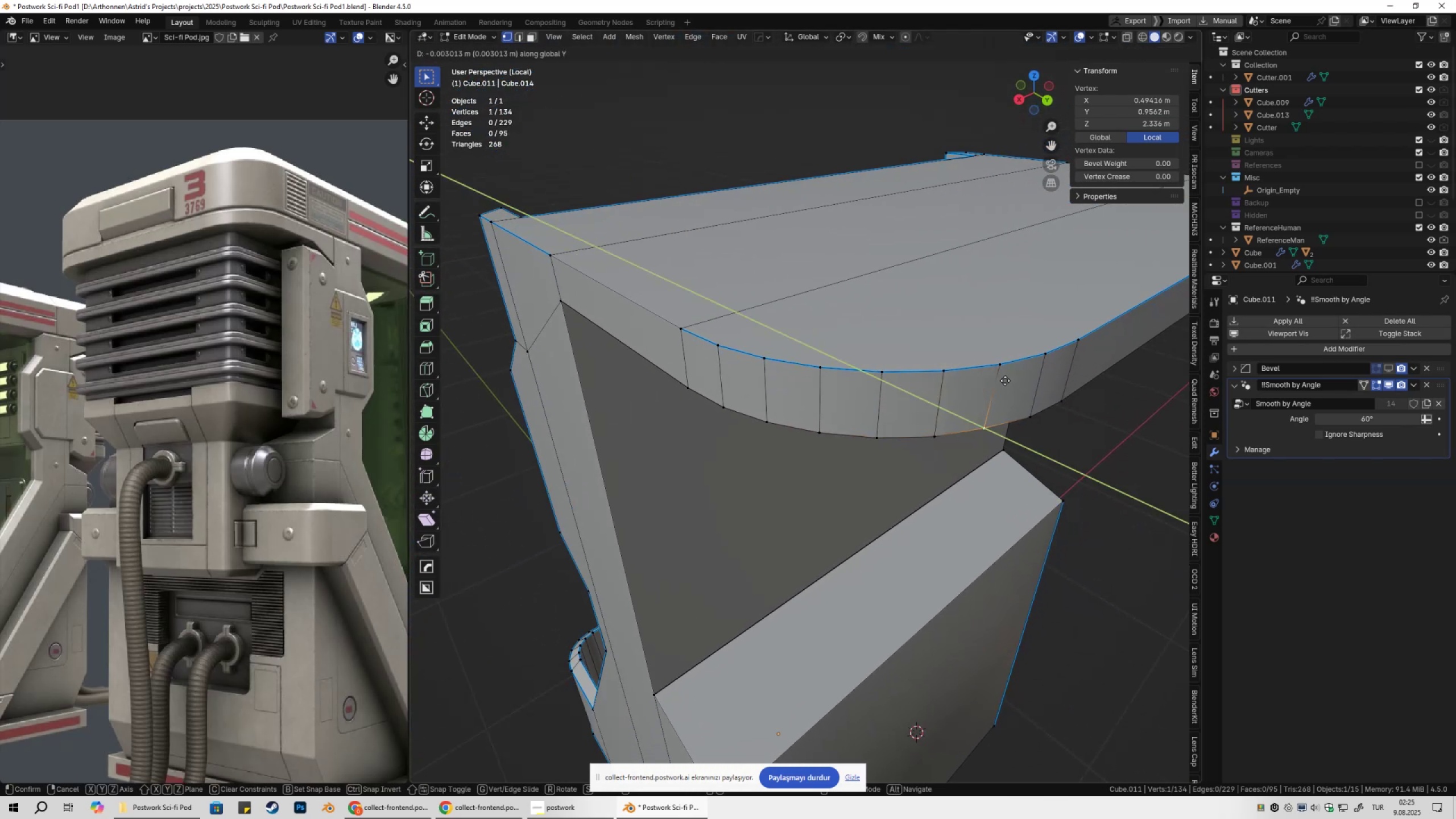 
hold_key(key=ControlLeft, duration=0.33)
left_click([1000, 365])
 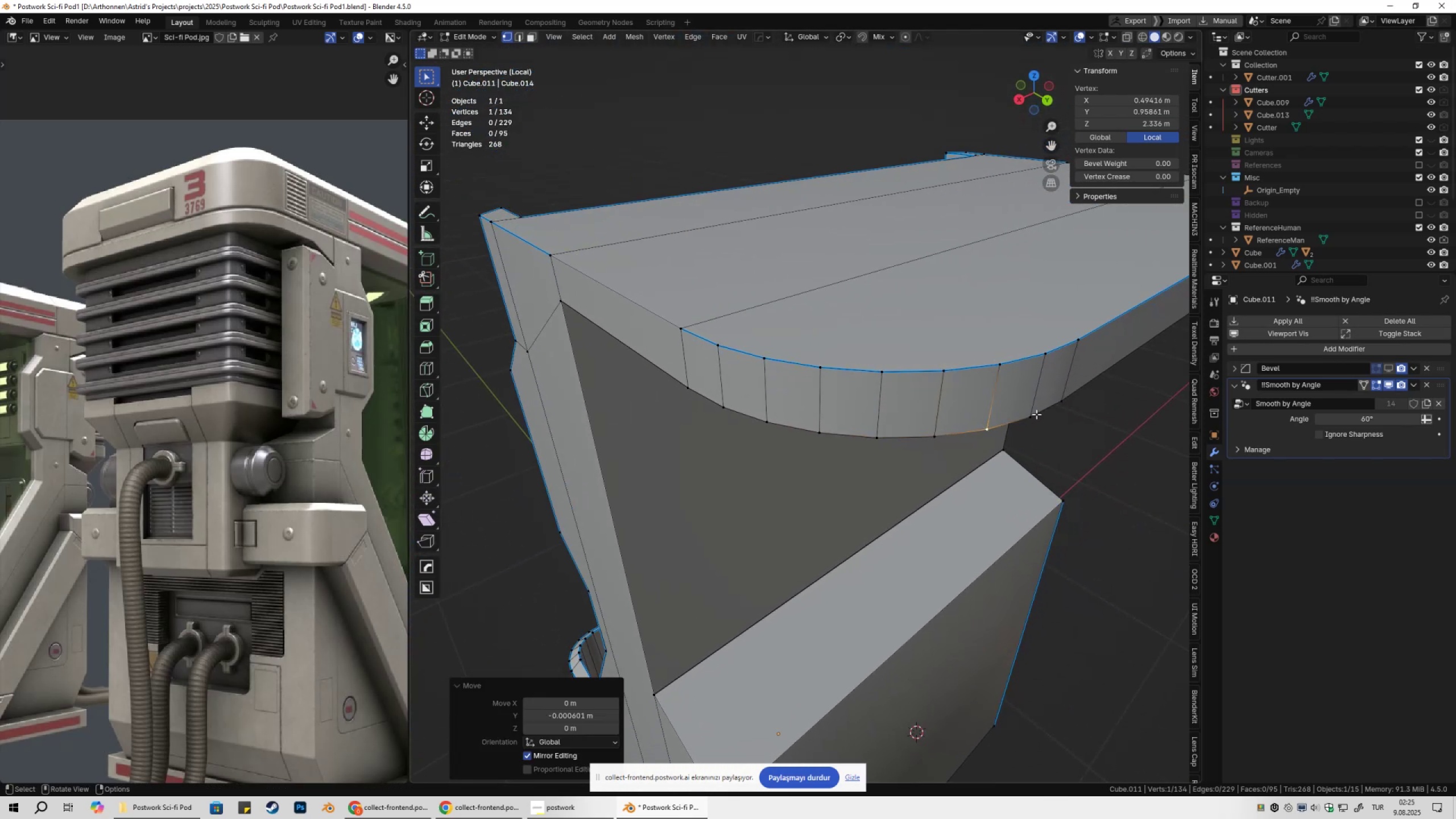 
double_click([1035, 413])
 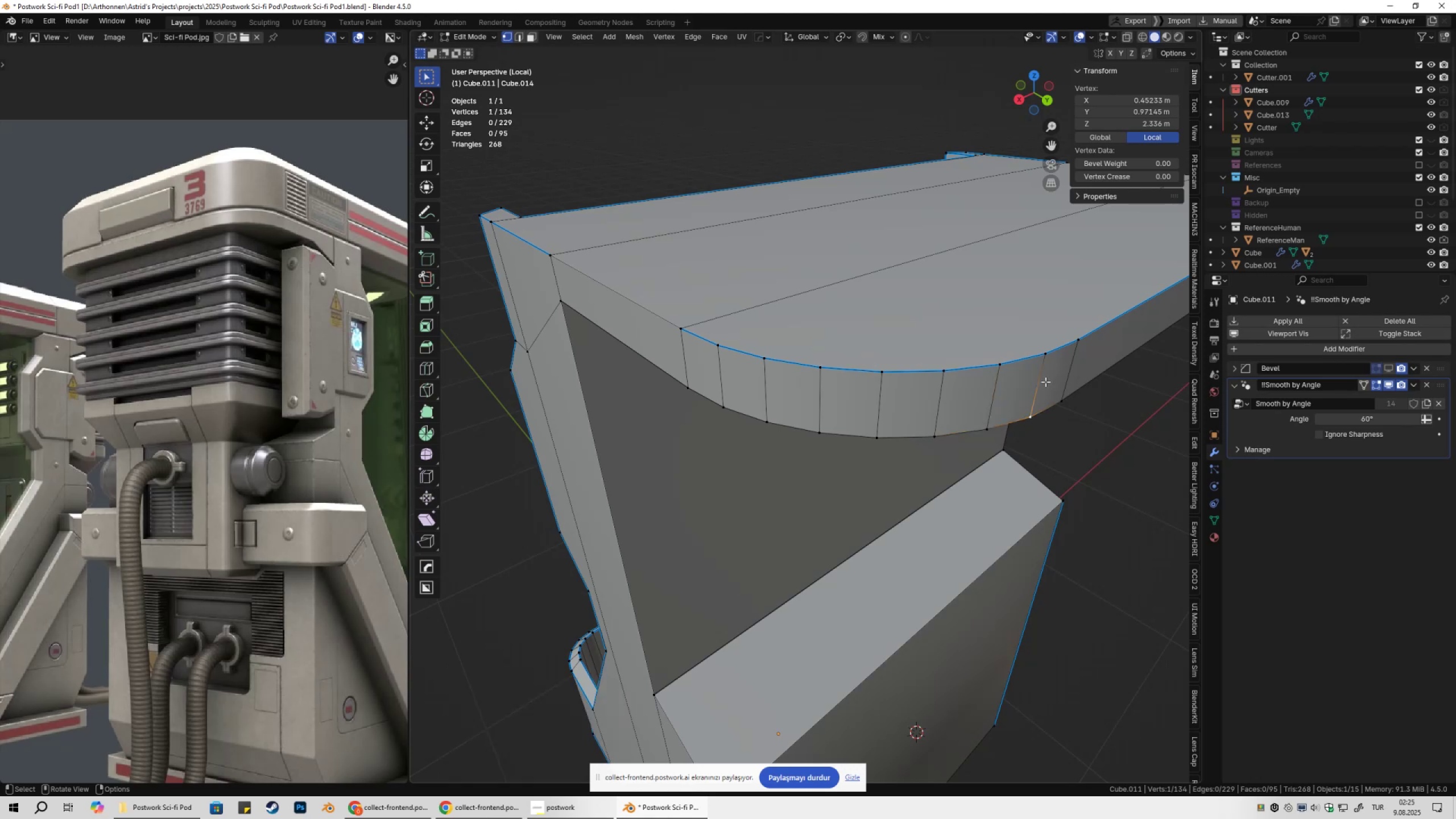 
type(gy)
 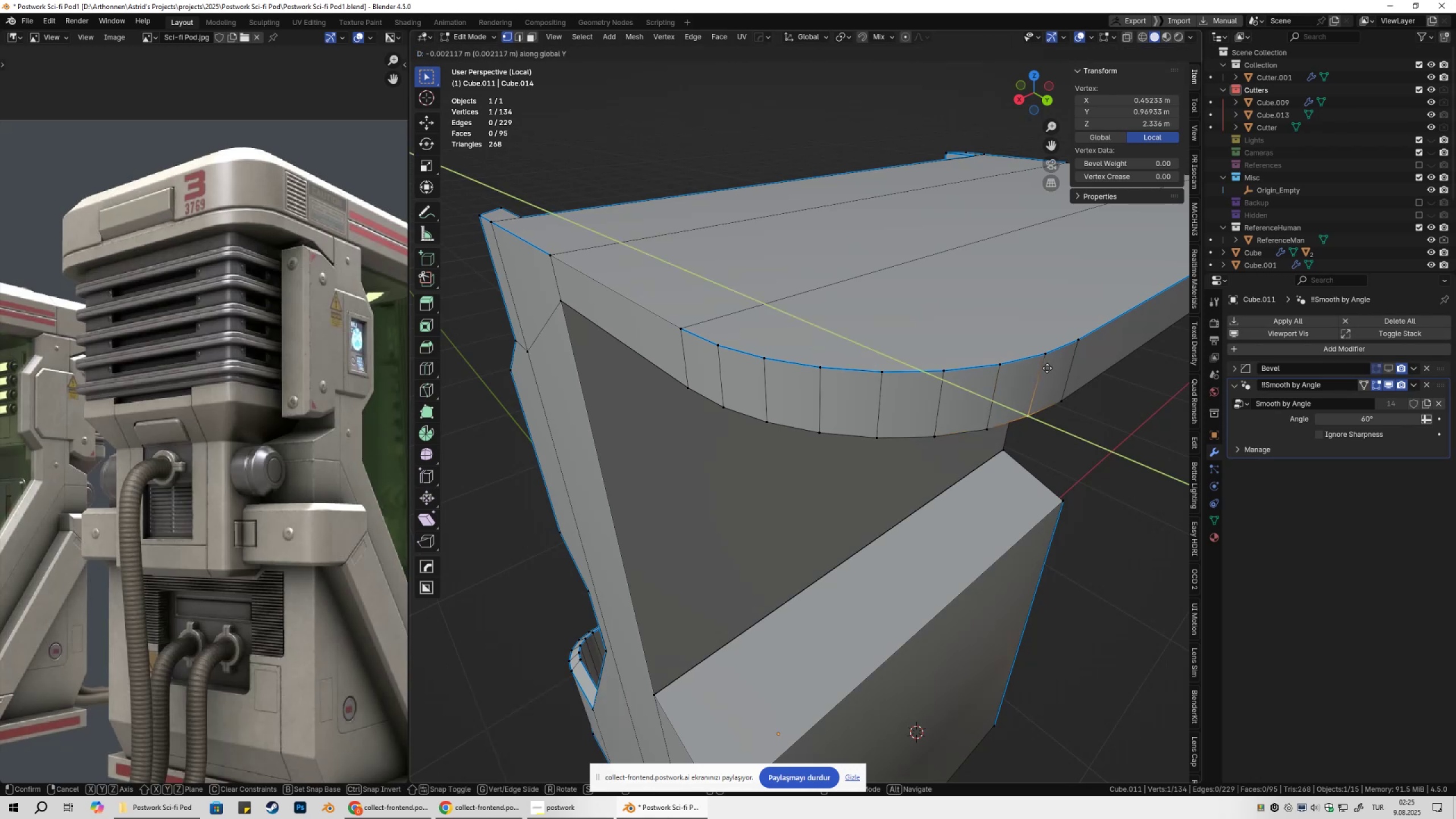 
hold_key(key=ControlLeft, duration=0.36)
left_click([1045, 354])
 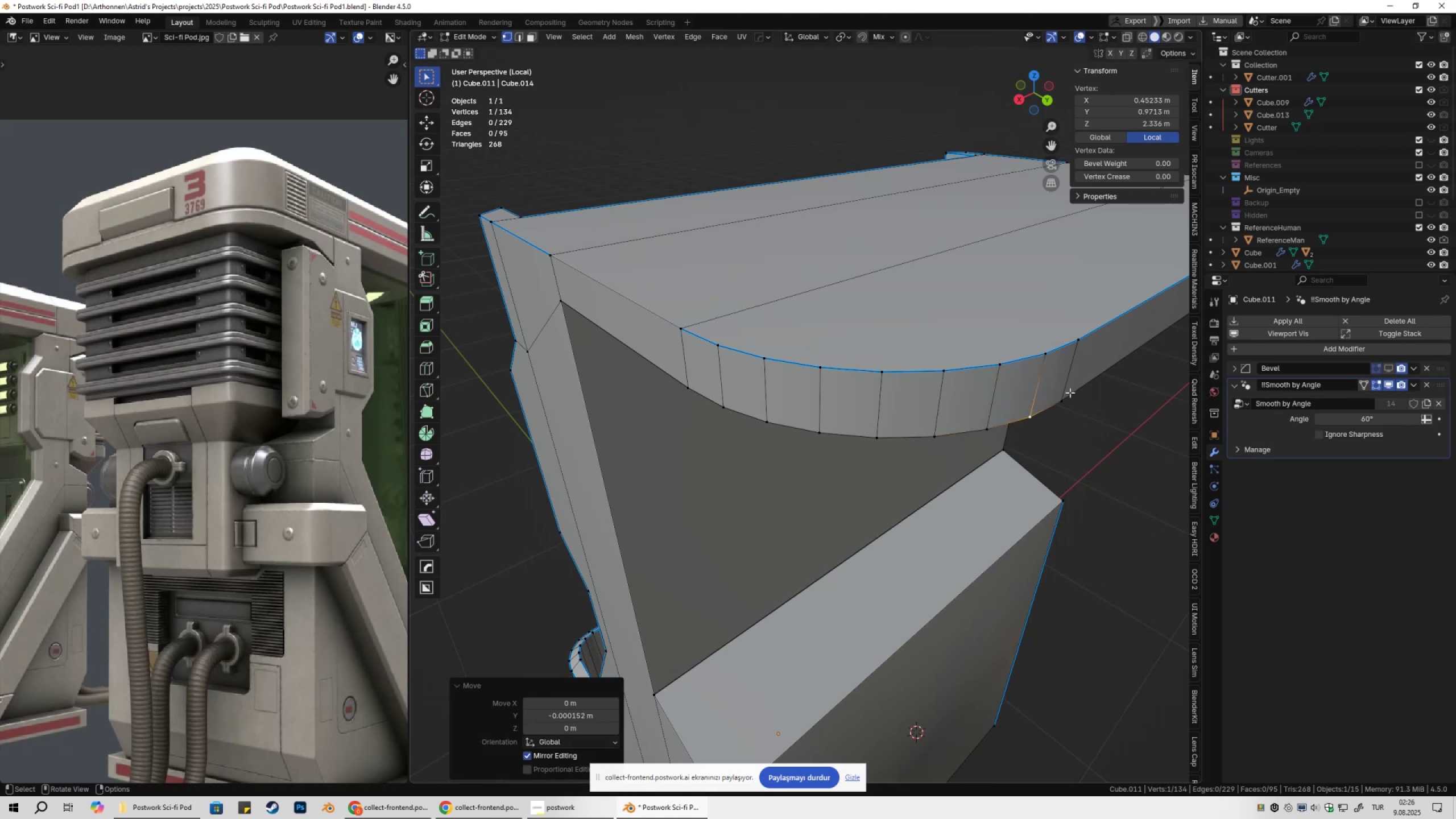 
type(gy)
 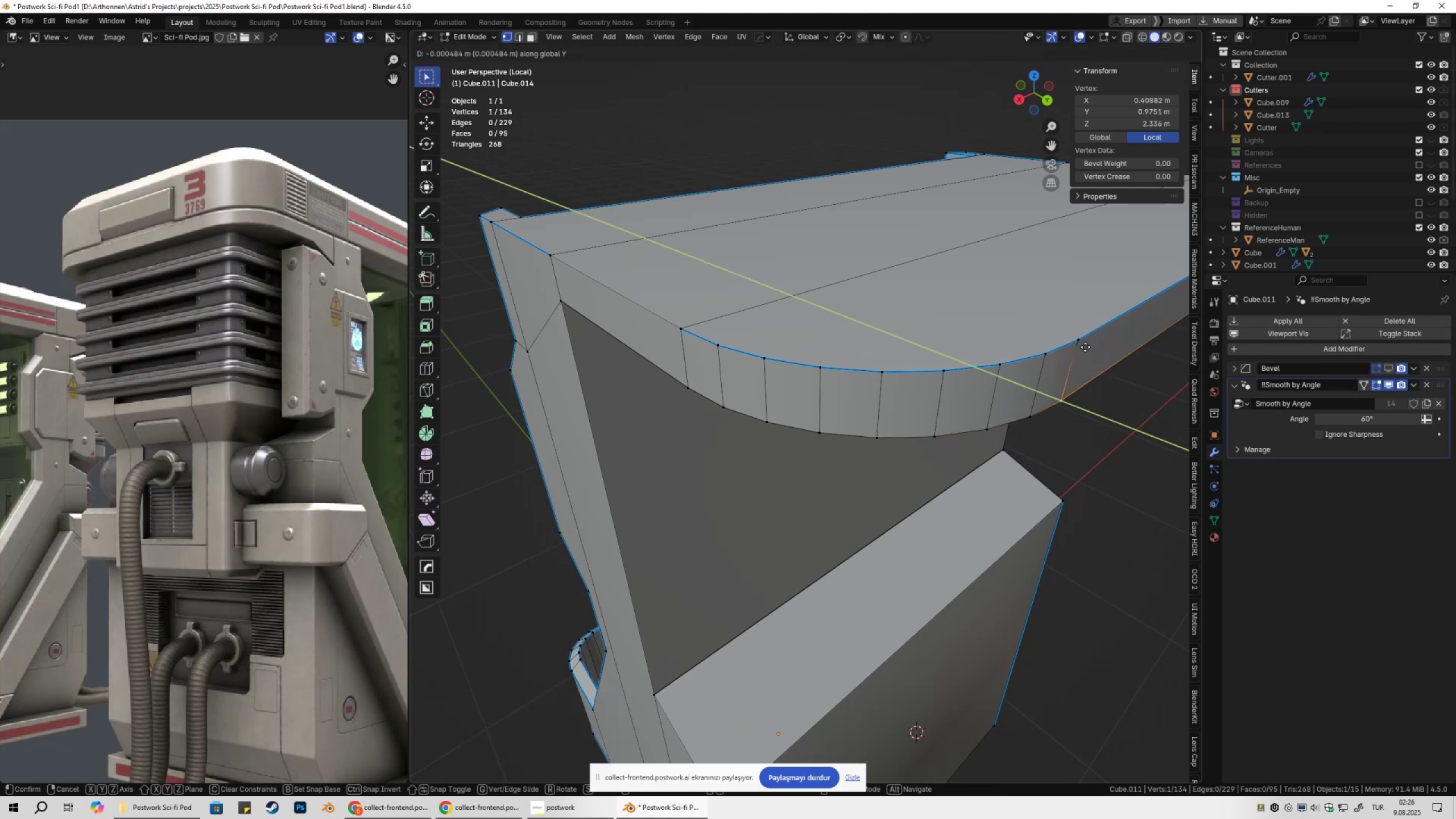 
hold_key(key=ControlLeft, duration=0.35)
left_click([1079, 344])
 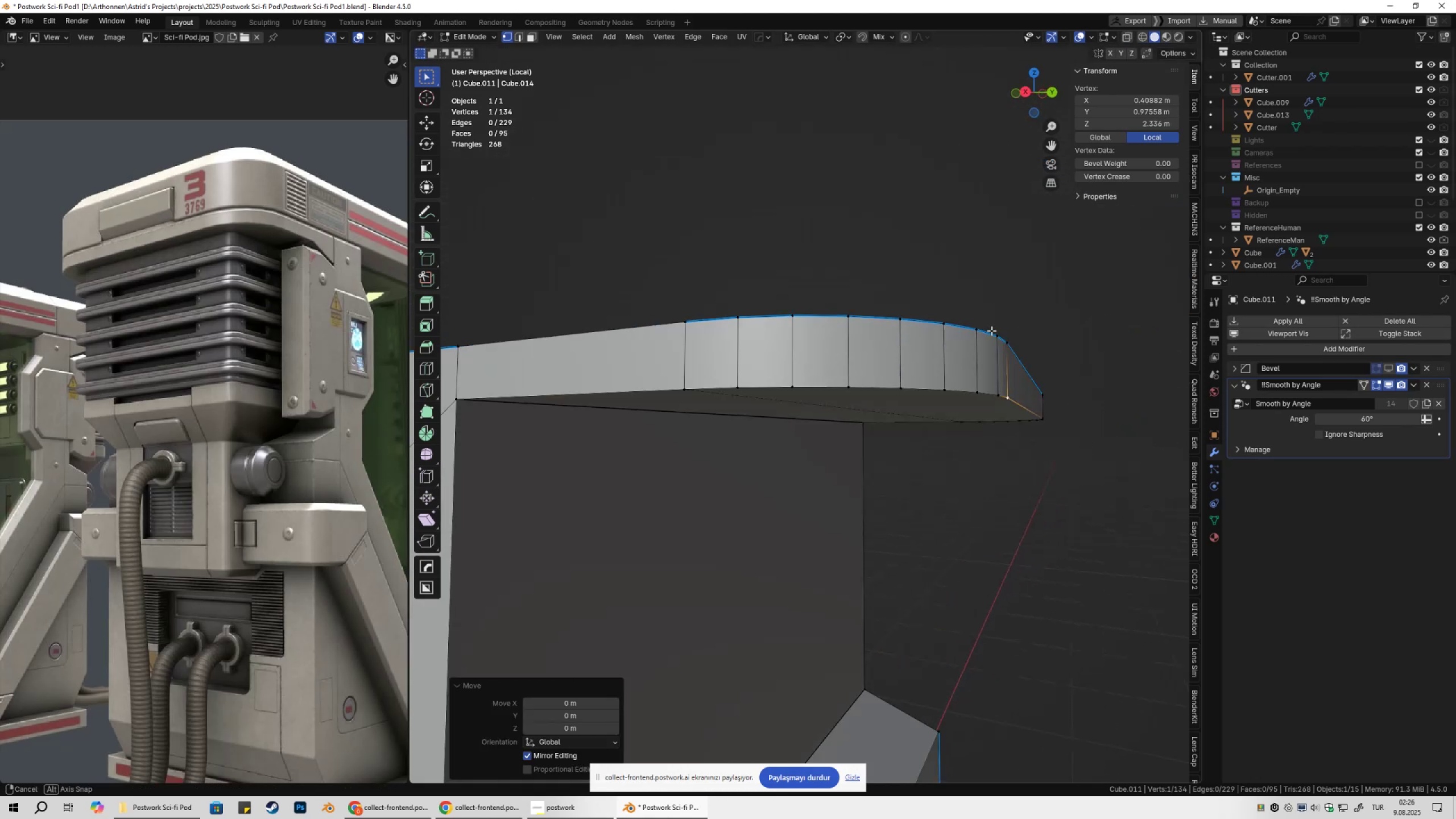 
key(Tab)
 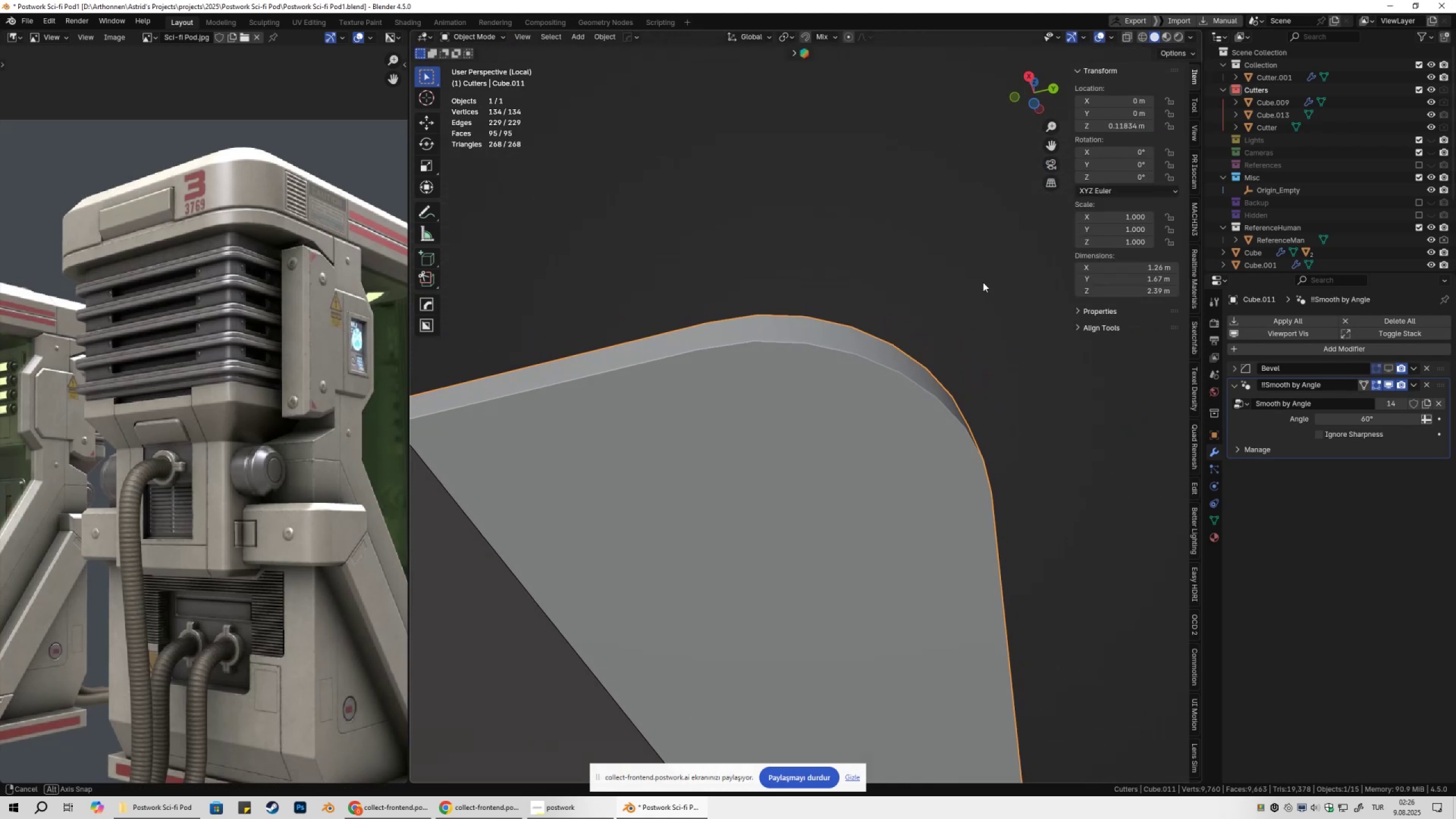 
key(Tab)
 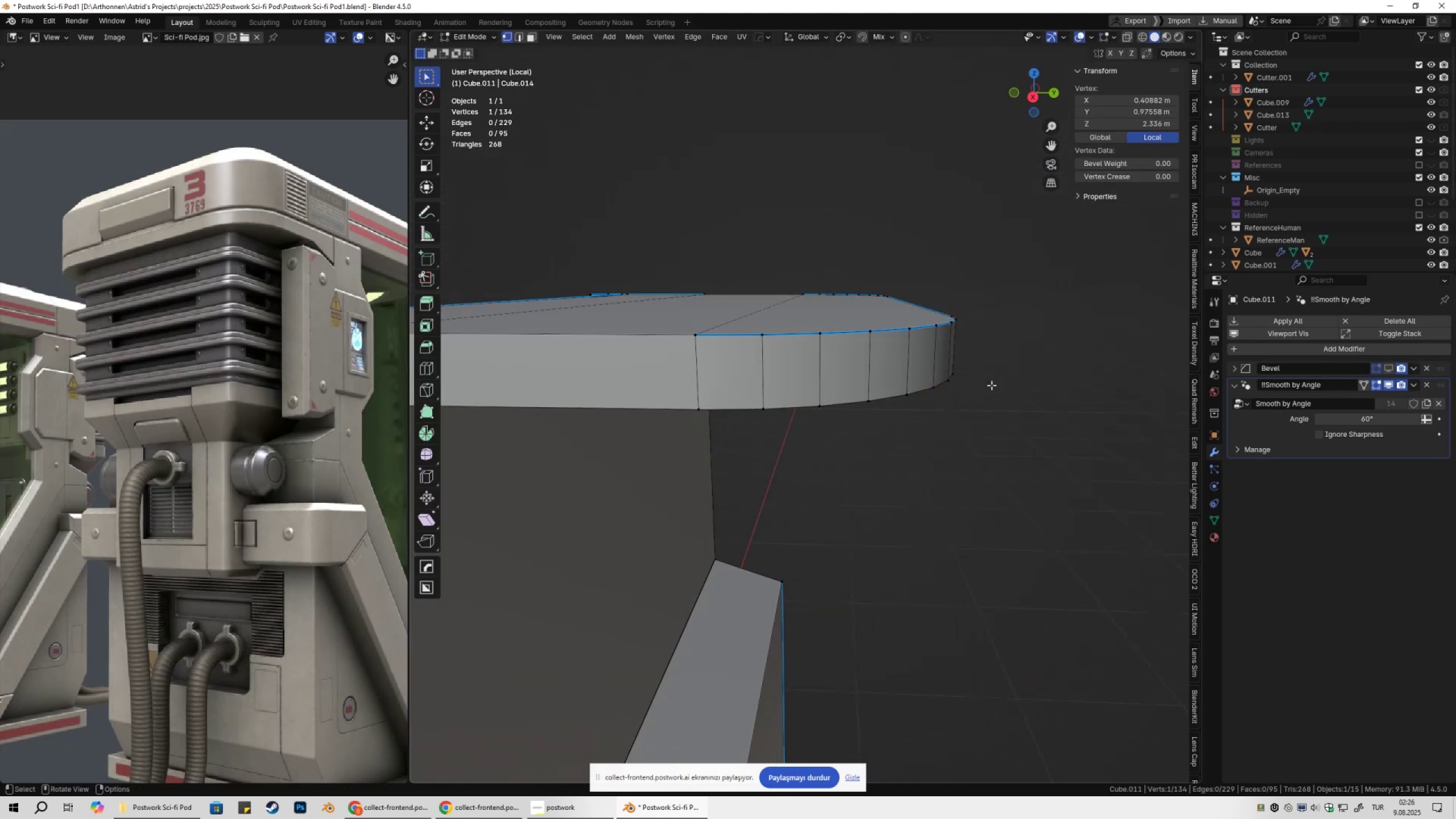 
scroll: coordinate [956, 402], scroll_direction: down, amount: 3.0
 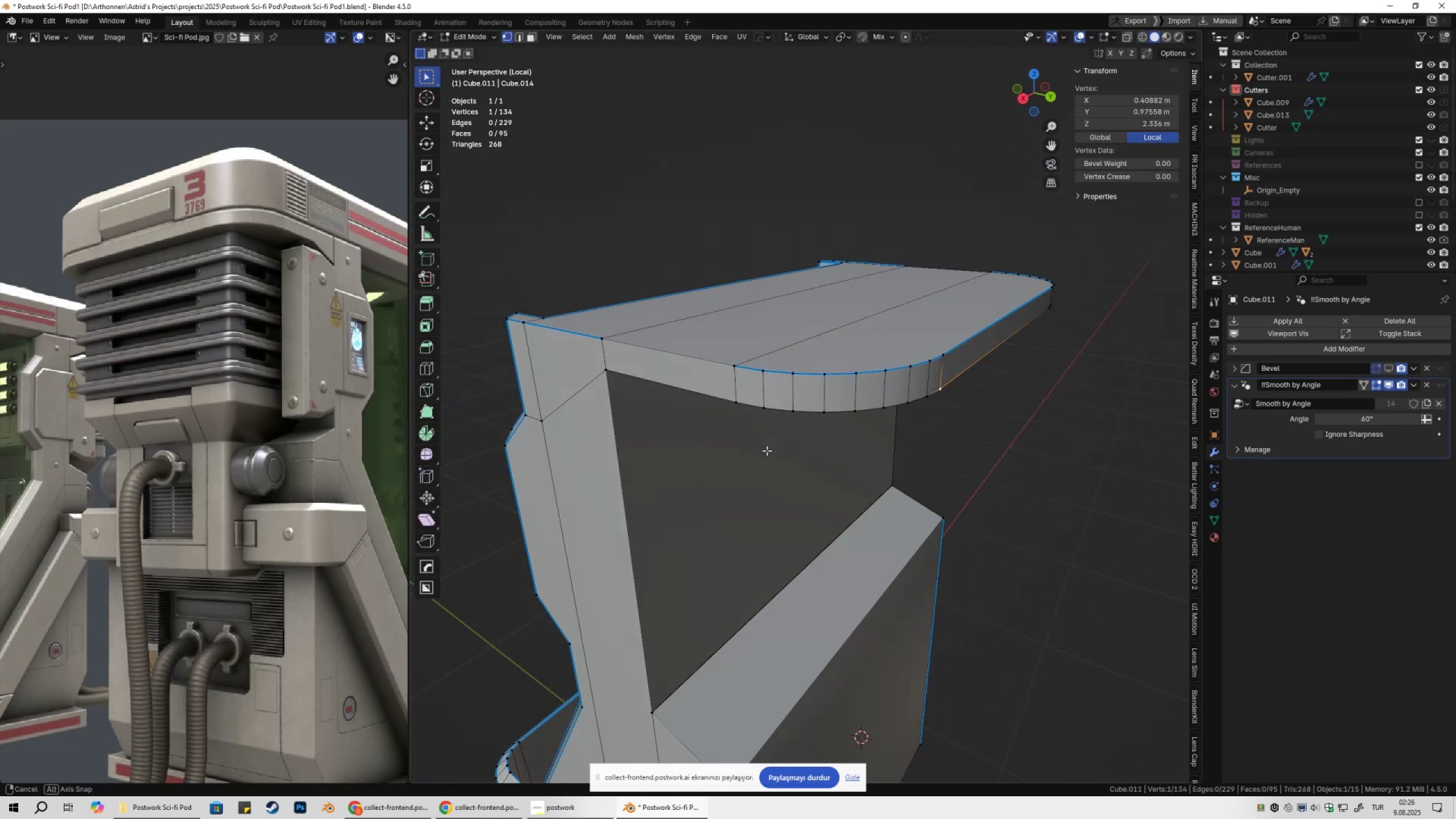 
key(Alt+X)
 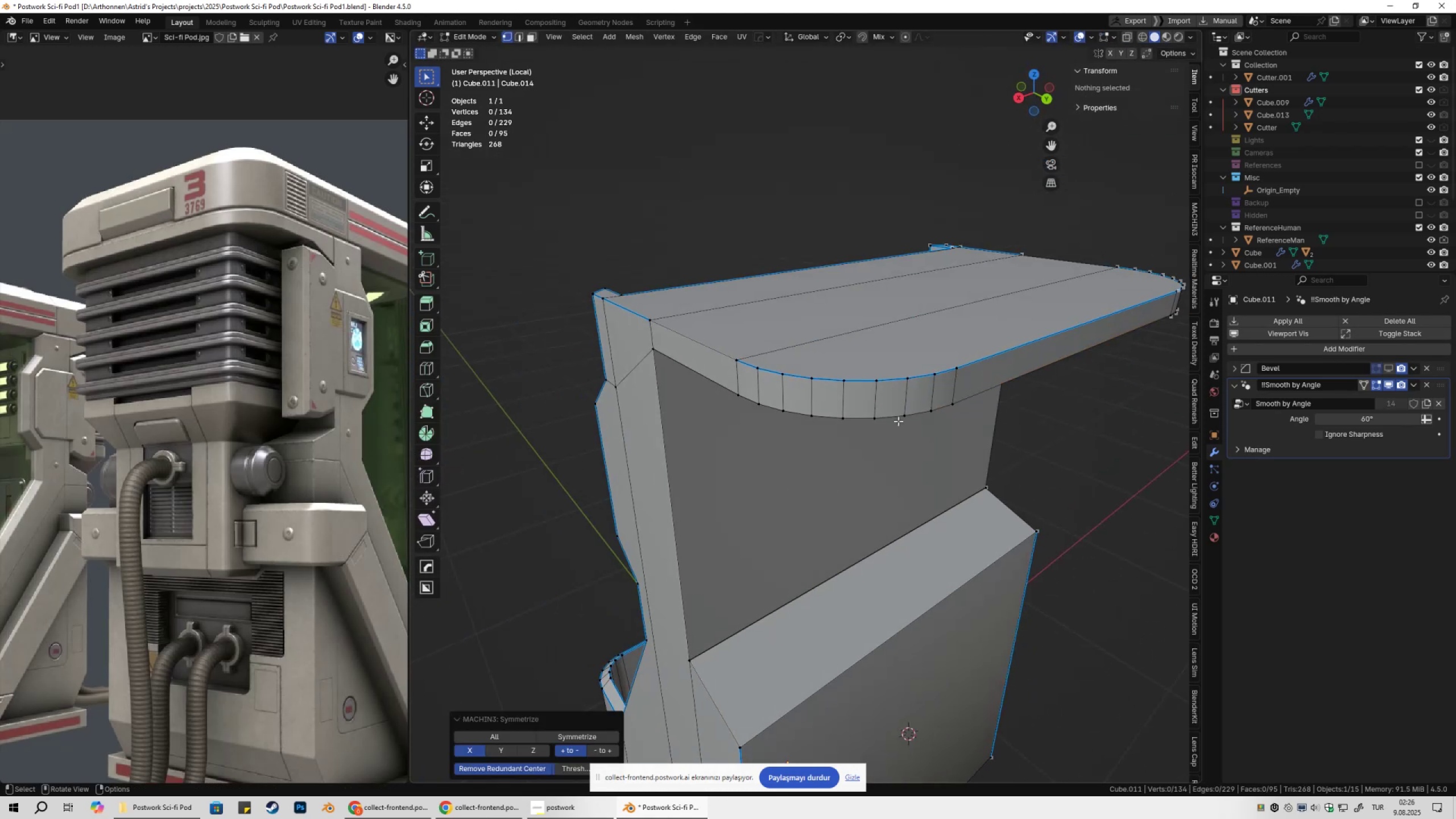 
scroll: coordinate [802, 445], scroll_direction: down, amount: 3.0
 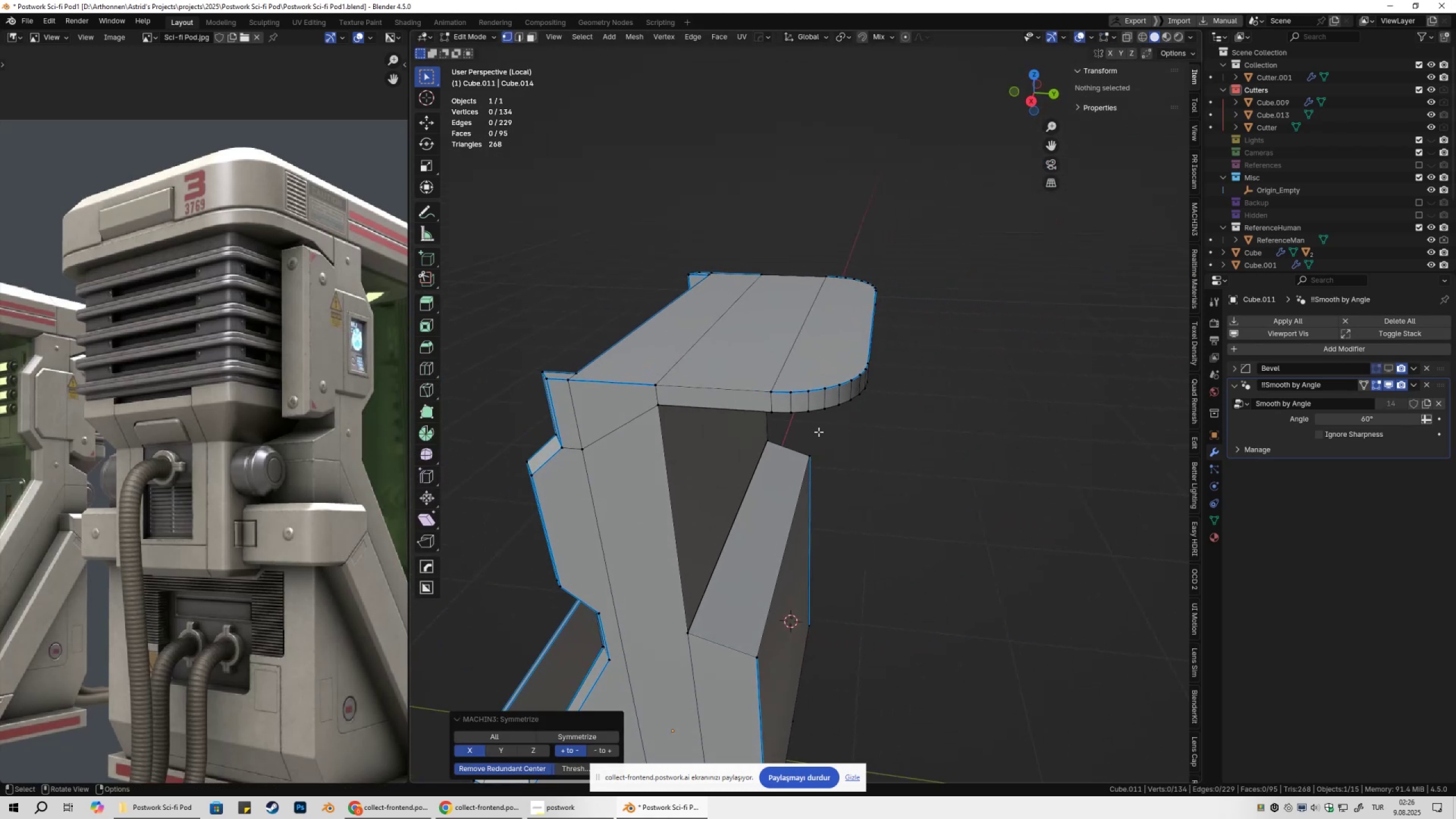 
key(2)
 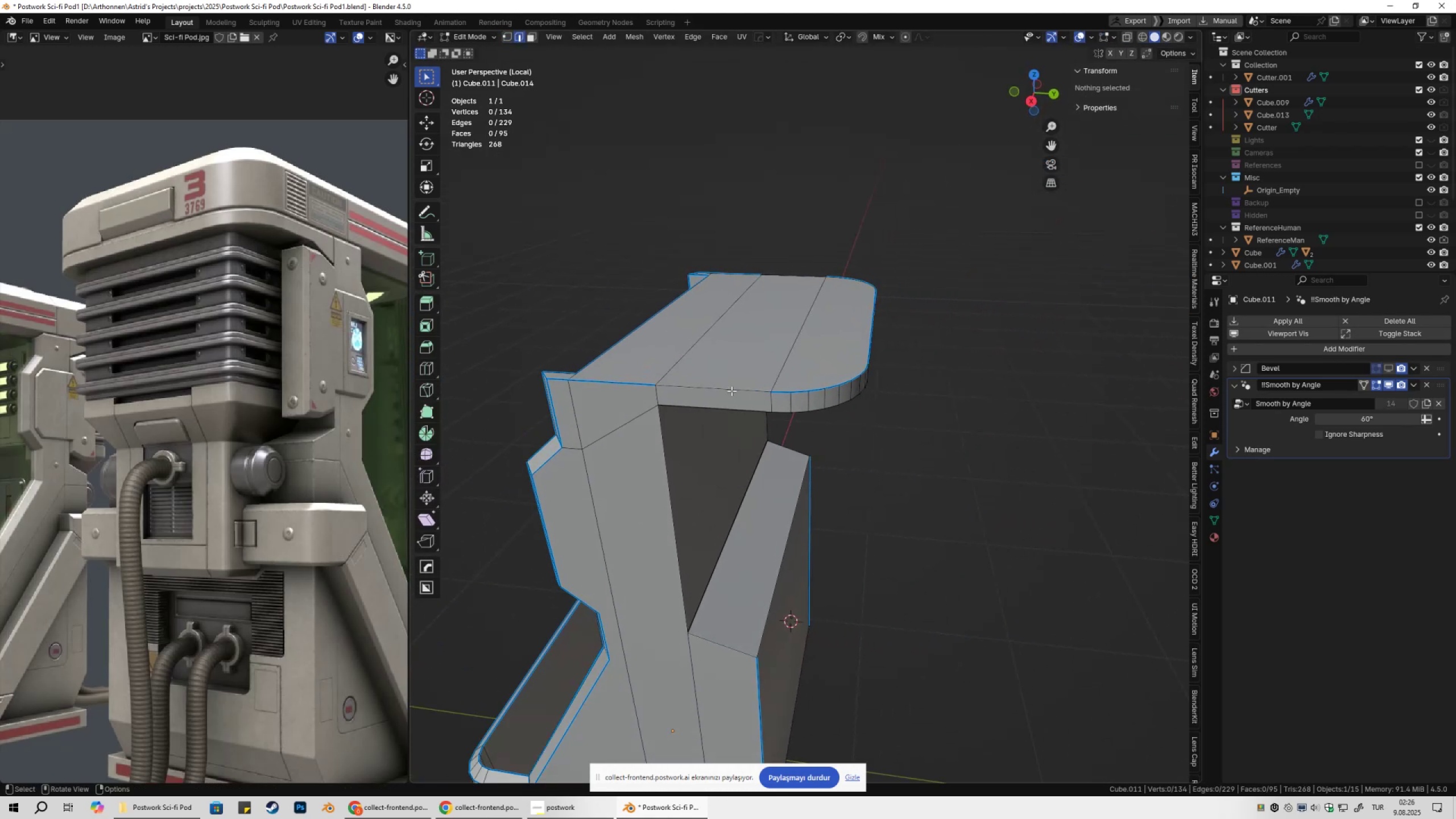 
left_click([731, 391])
 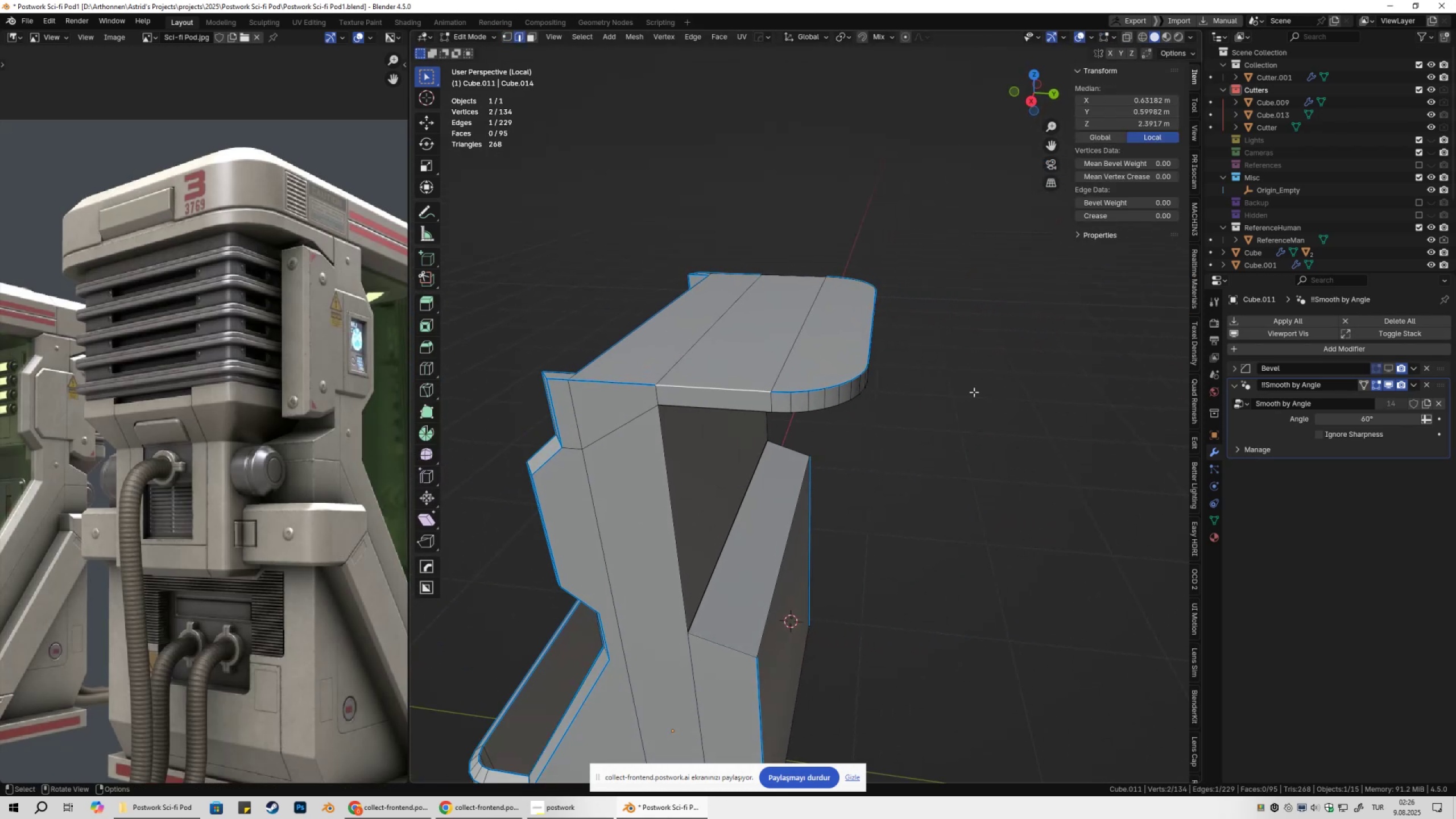 
key(Q)
 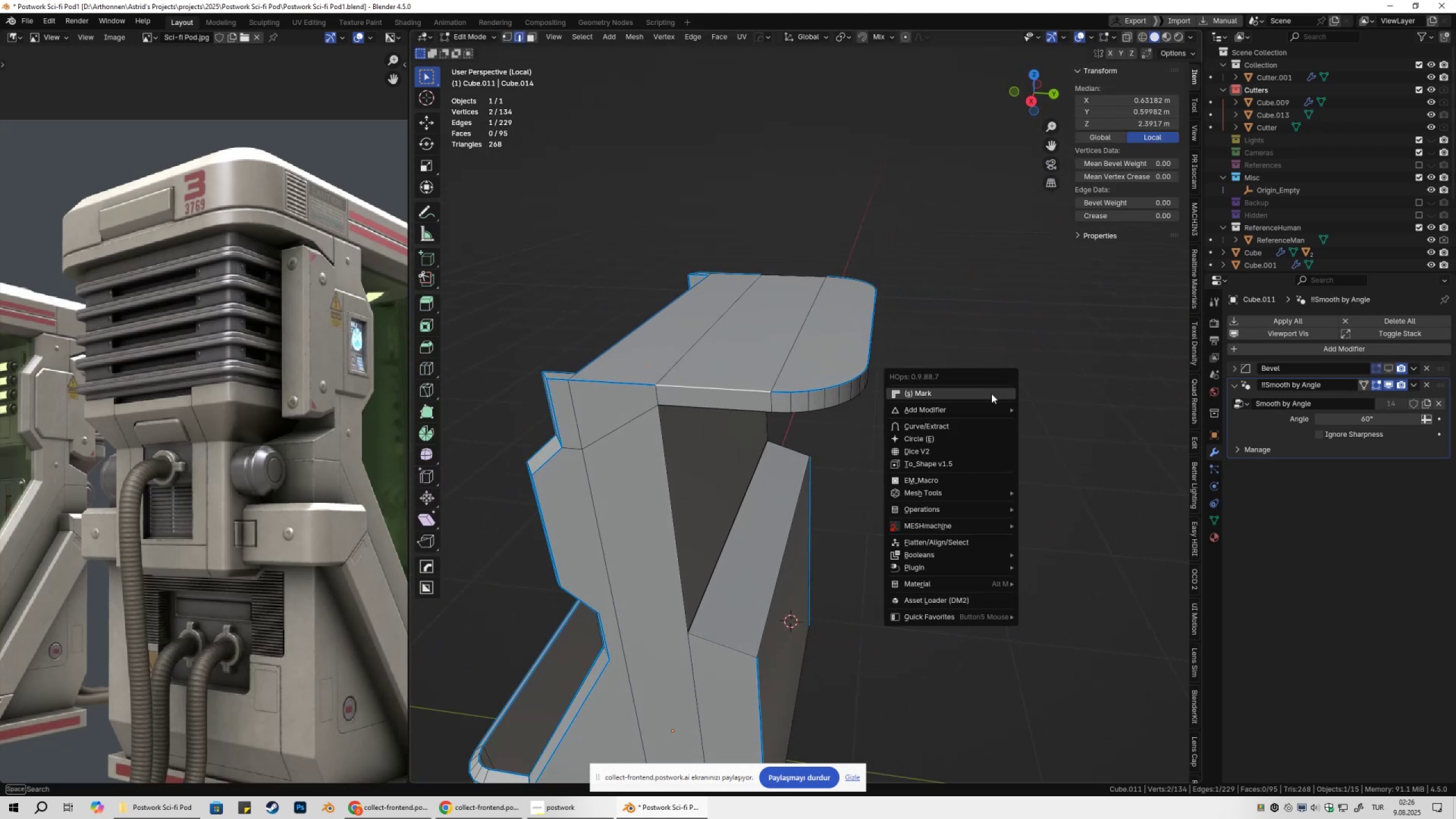 
left_click([991, 394])
 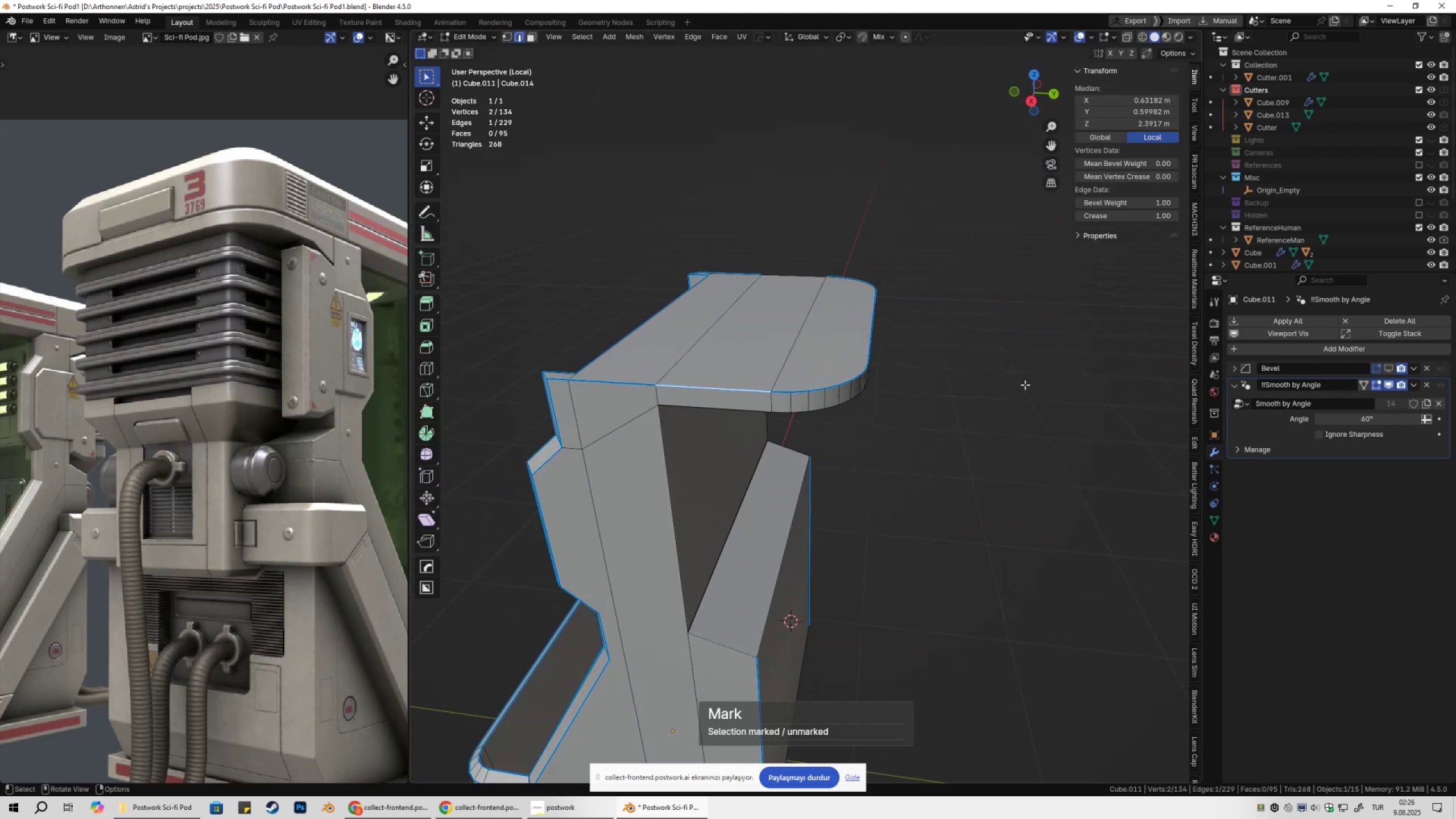 
key(Tab)
 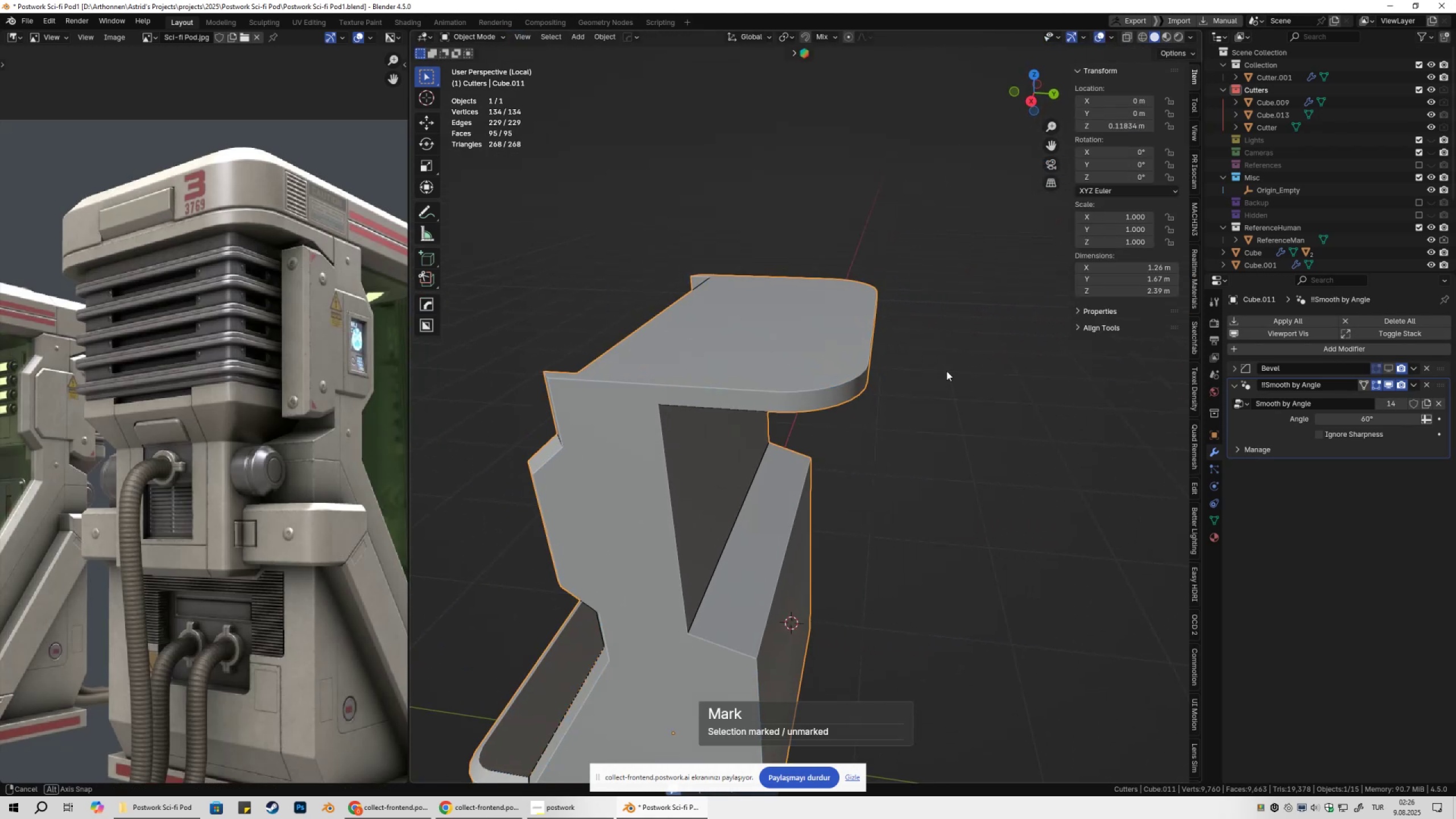 
key(Tab)
 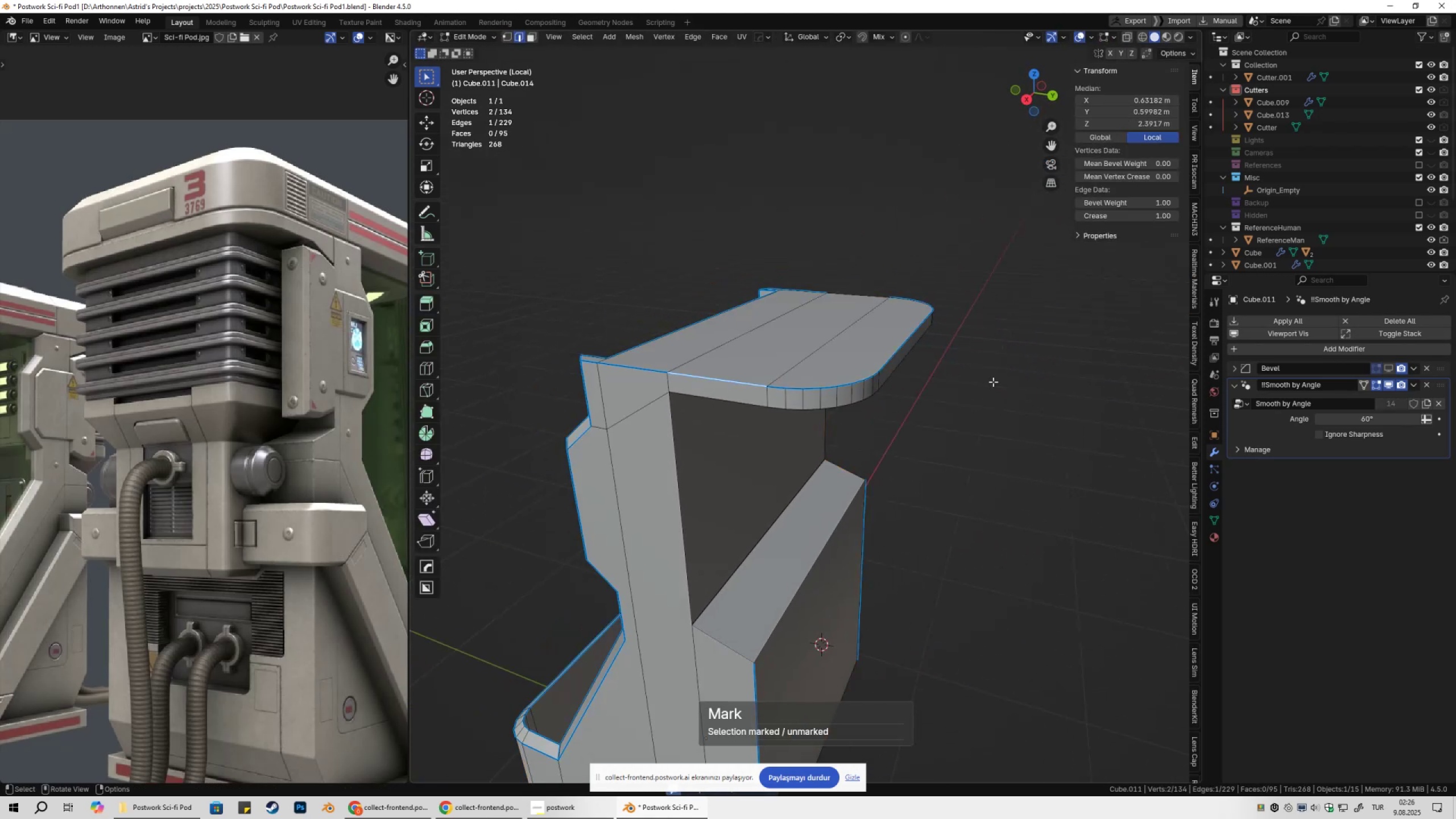 
left_click([993, 382])
 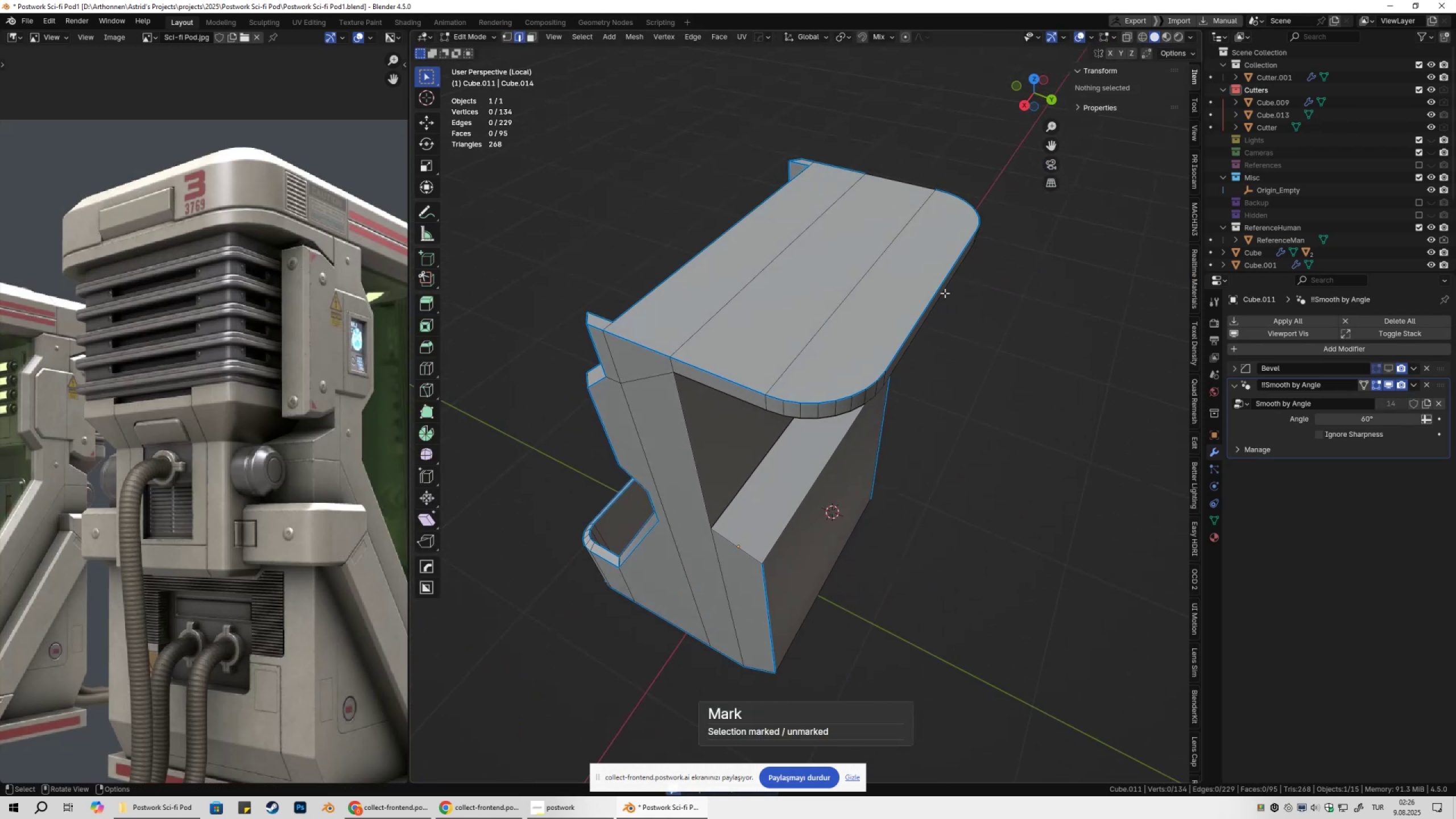 
left_click([896, 188])
 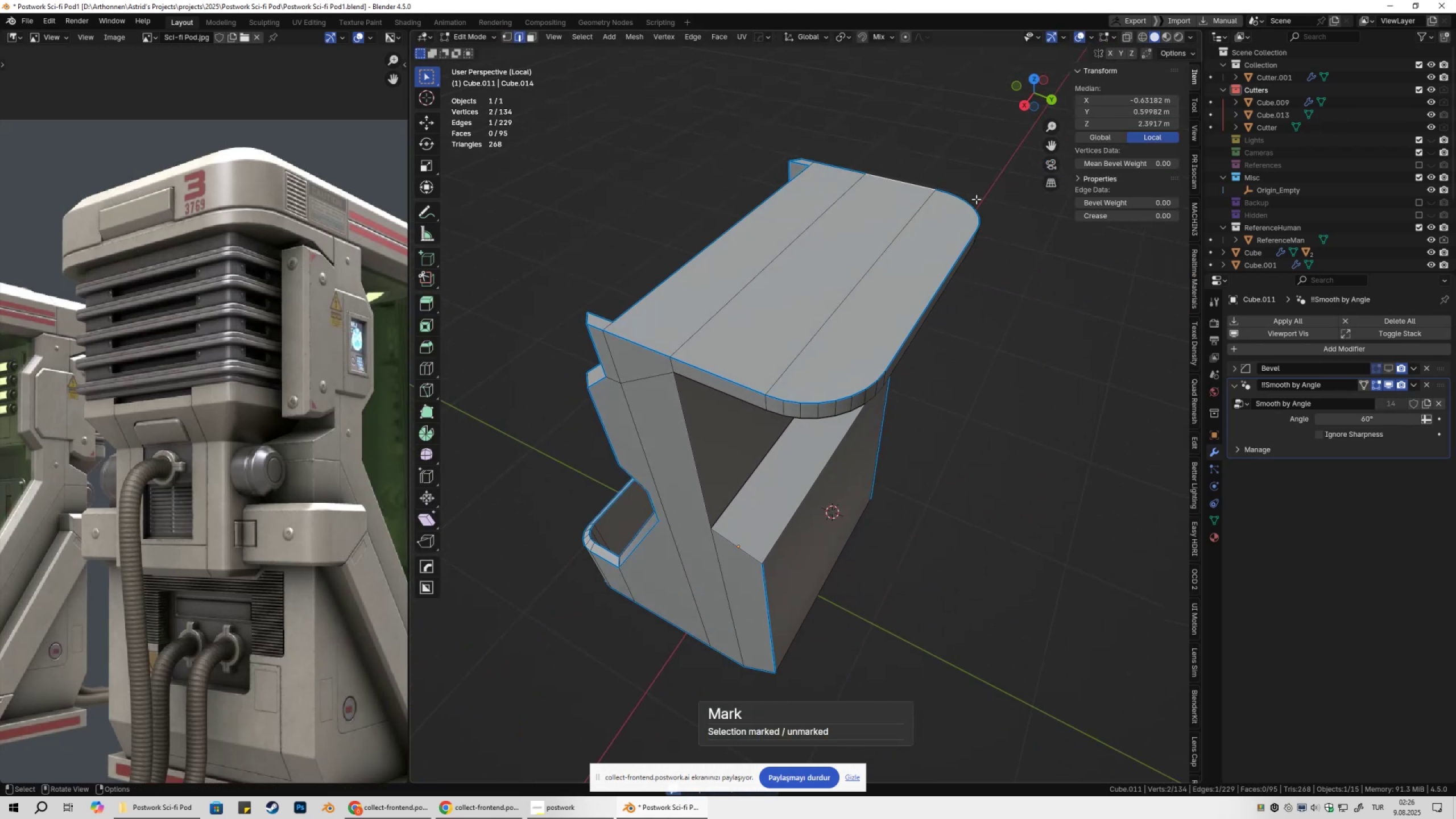 
key(Q)
 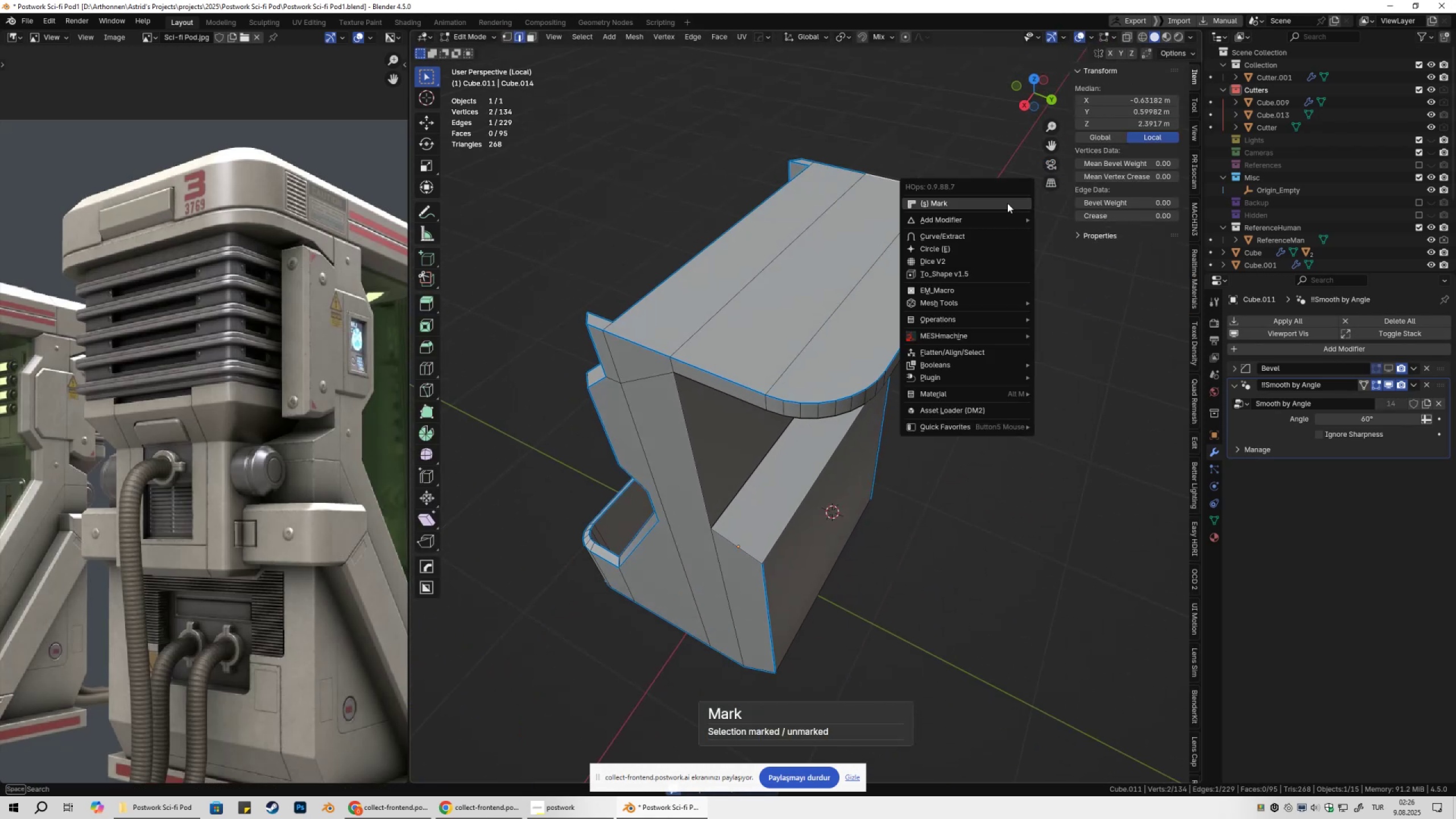 
left_click([1007, 203])
 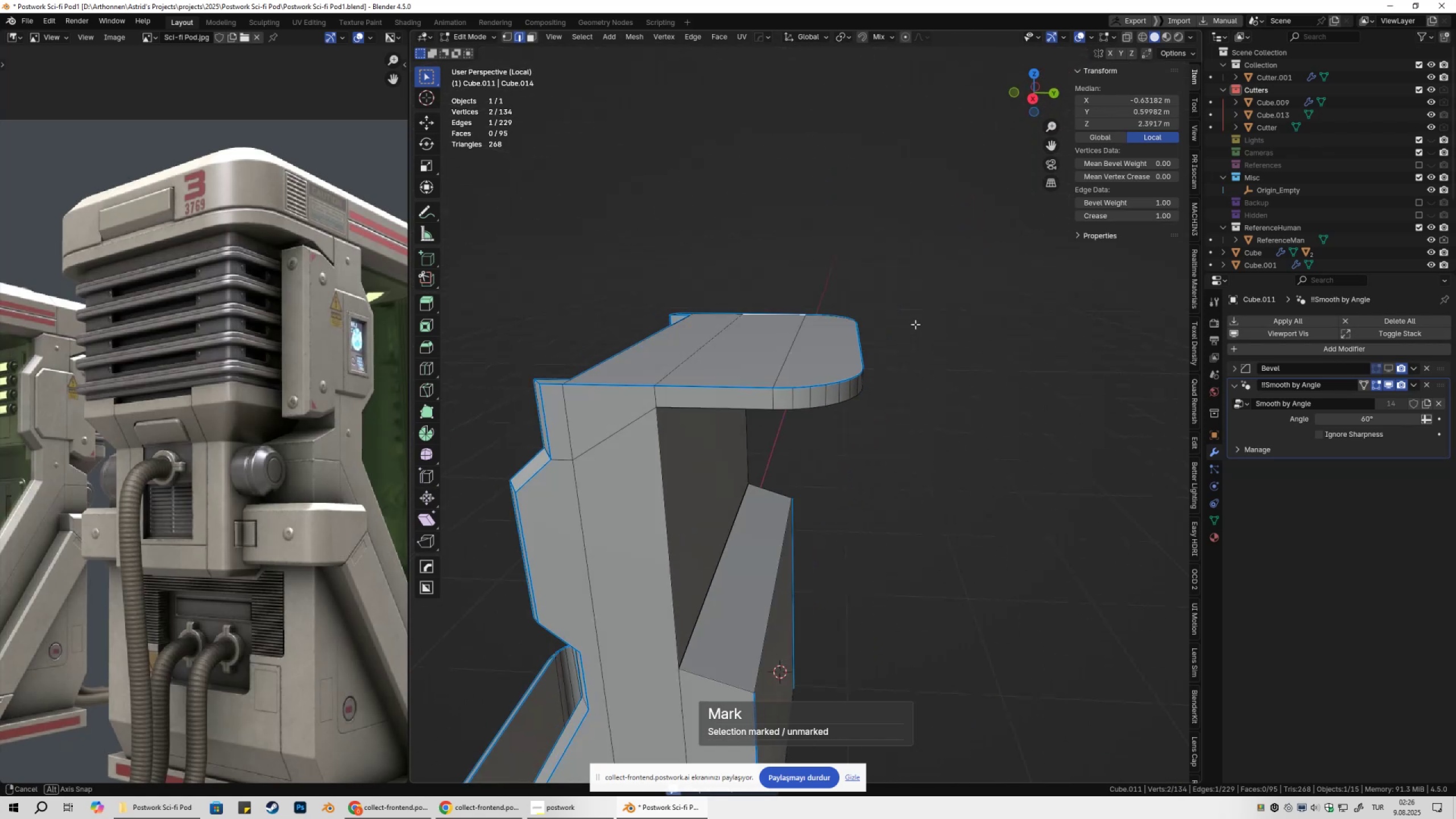 
key(Tab)
 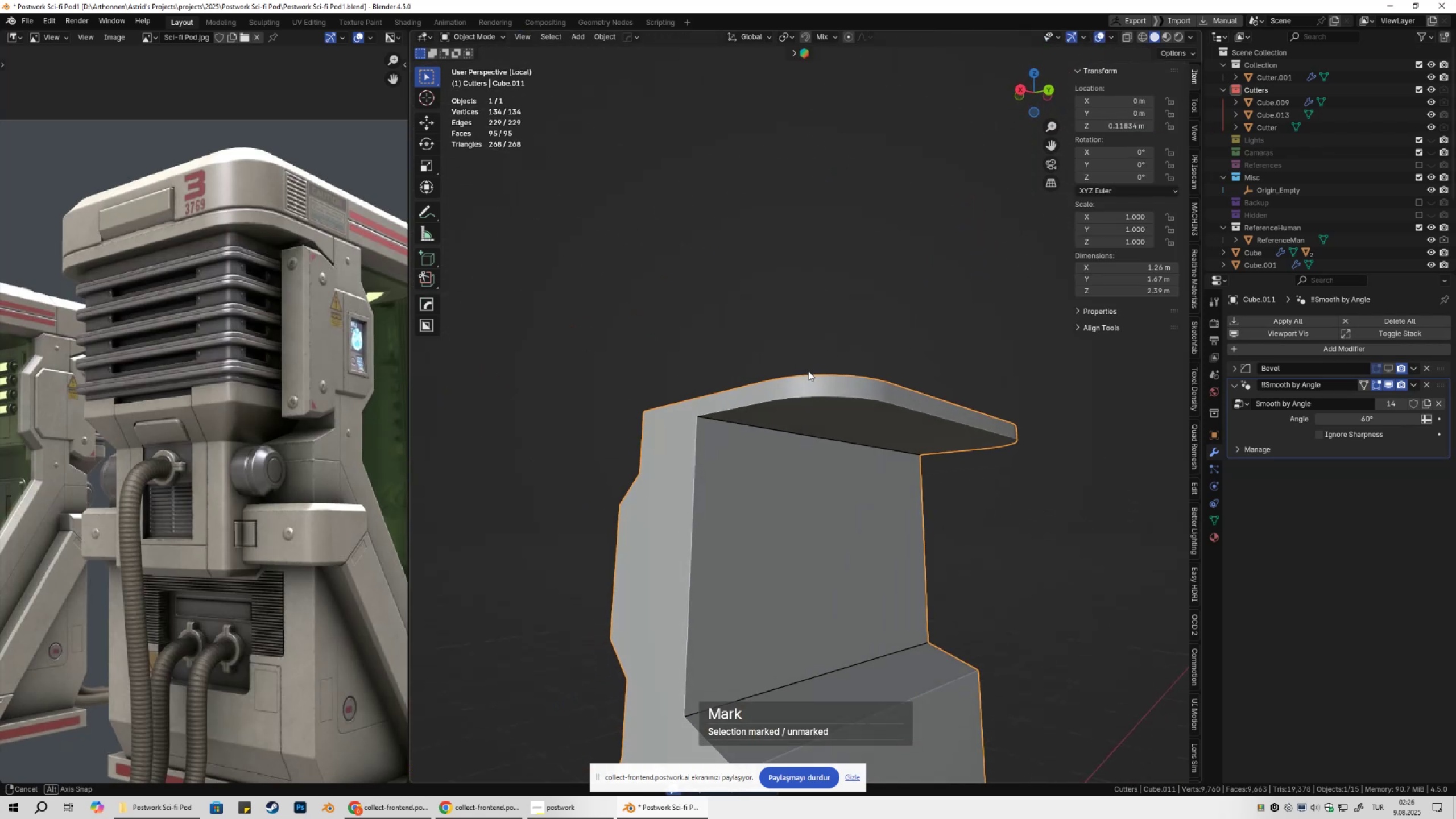 
scroll: coordinate [878, 412], scroll_direction: down, amount: 2.0
 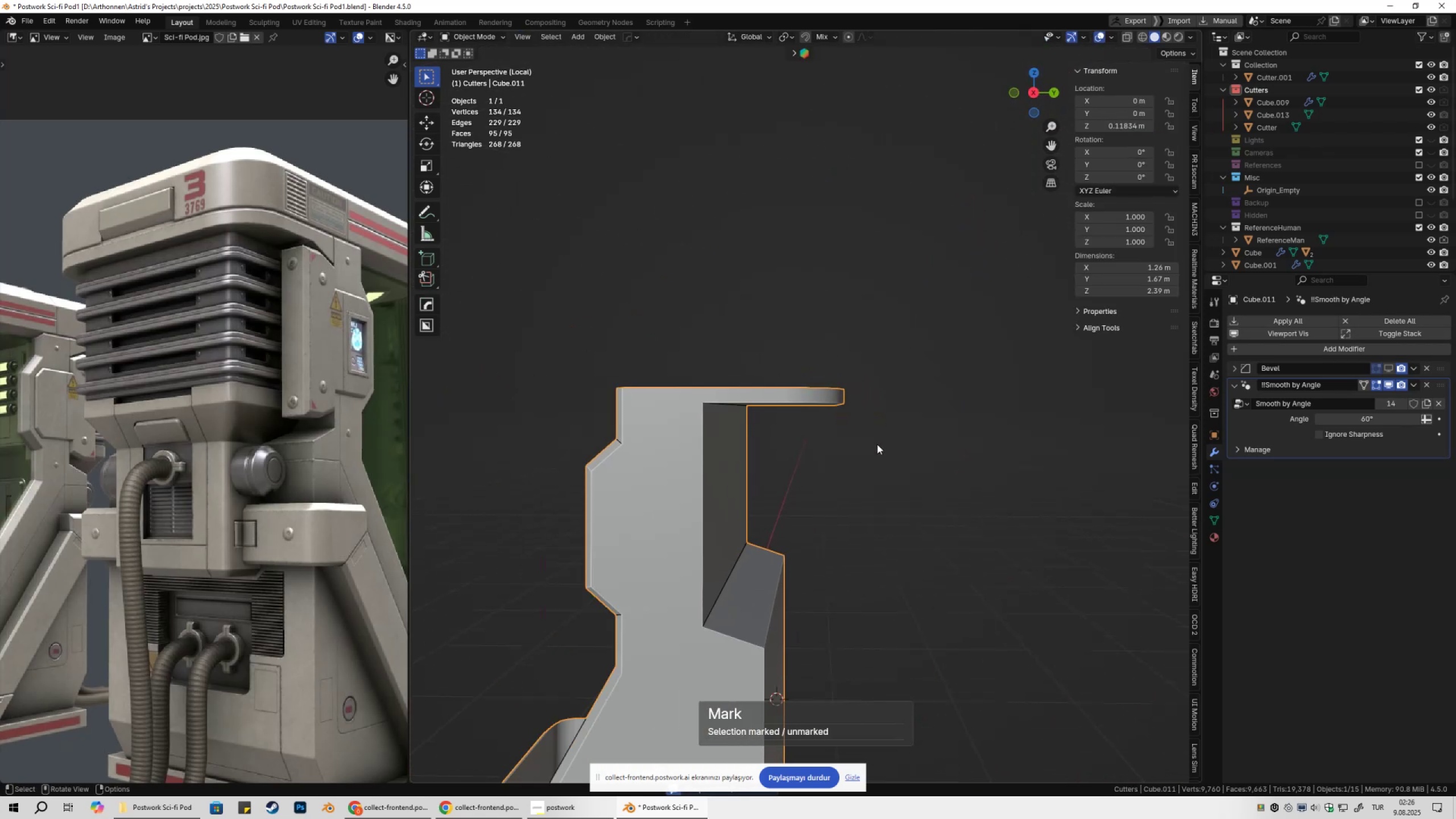 
key(Shift+ShiftLeft)
 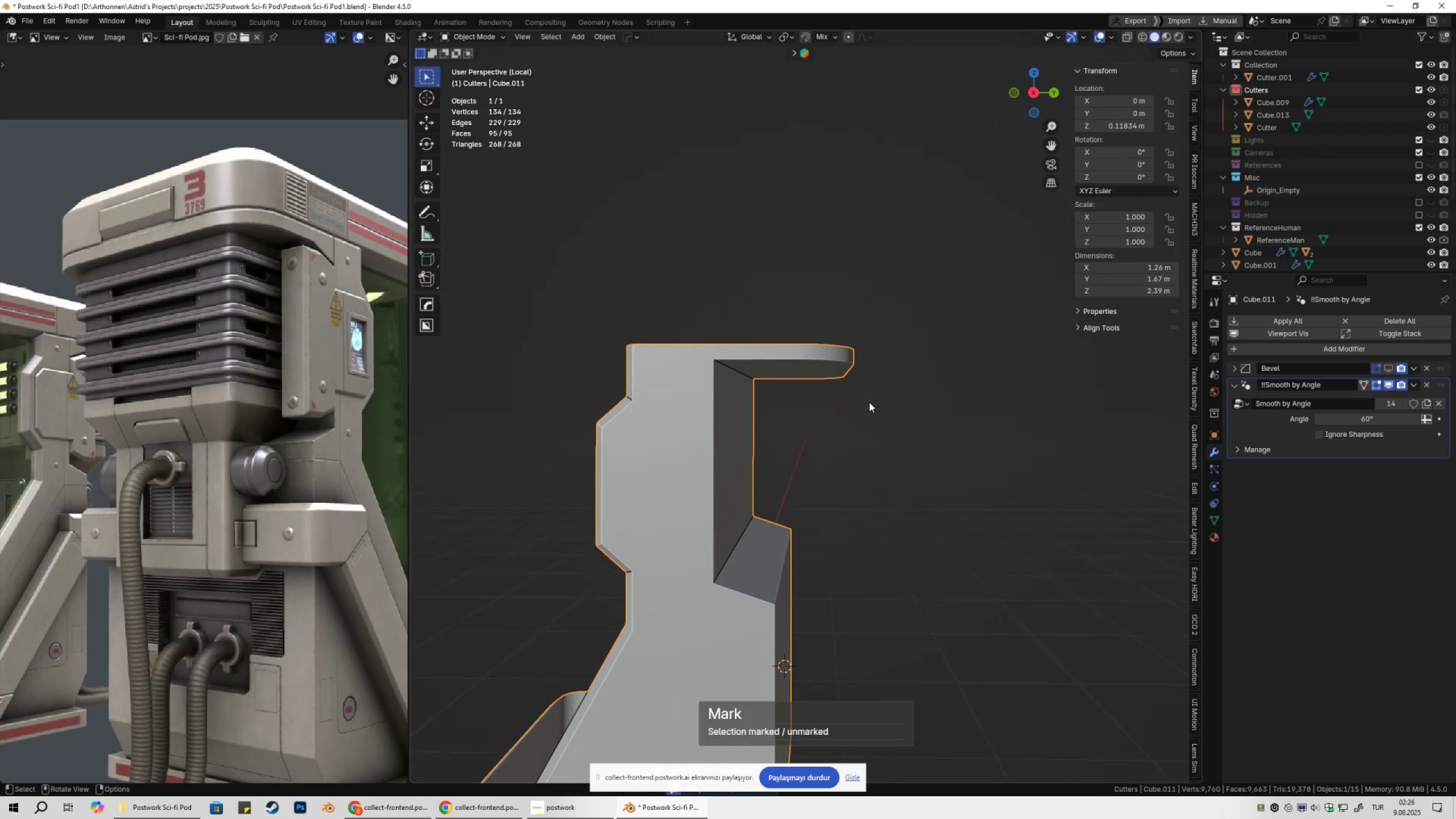 
key(Tab)
 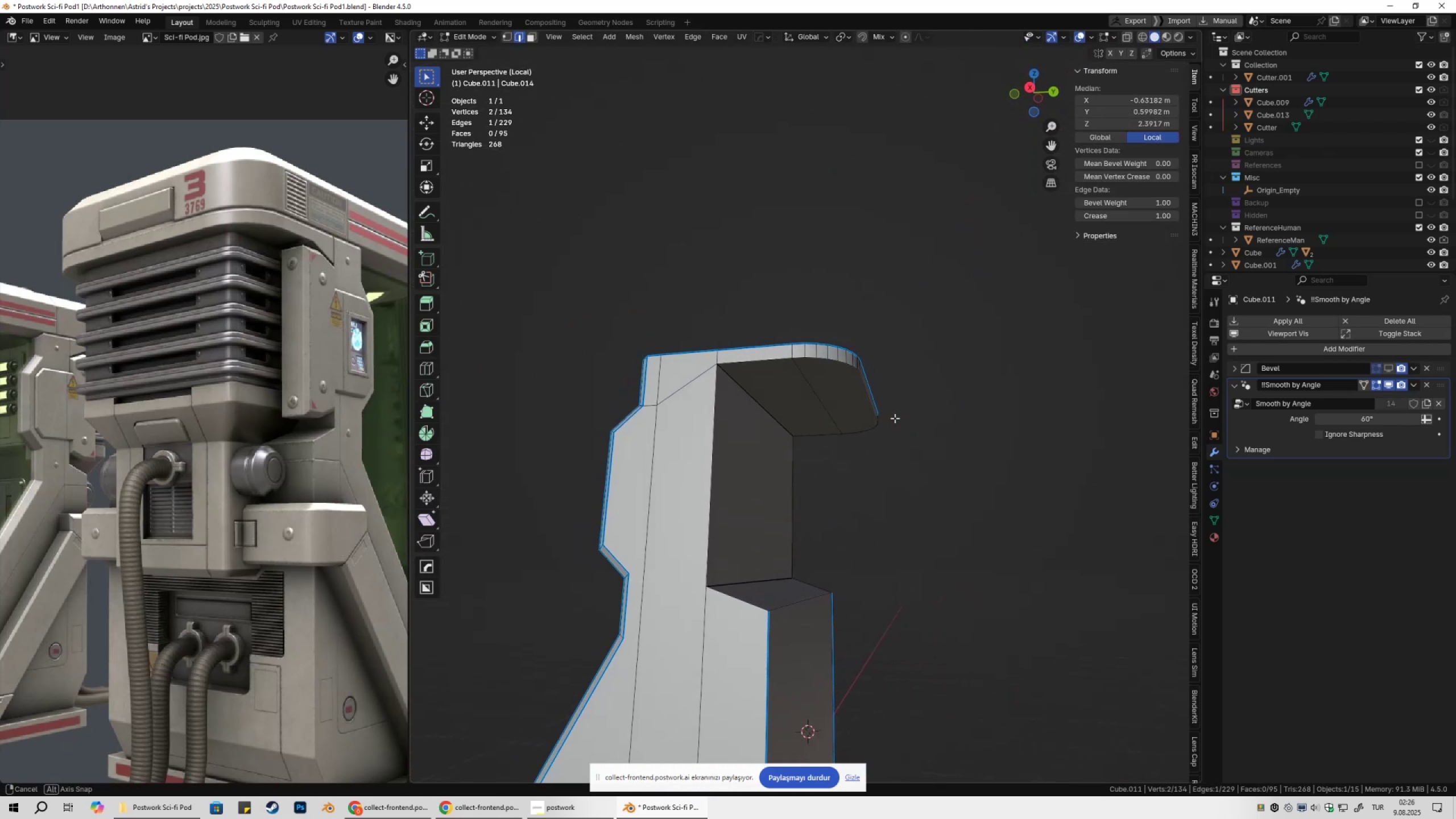 
key(Tab)
 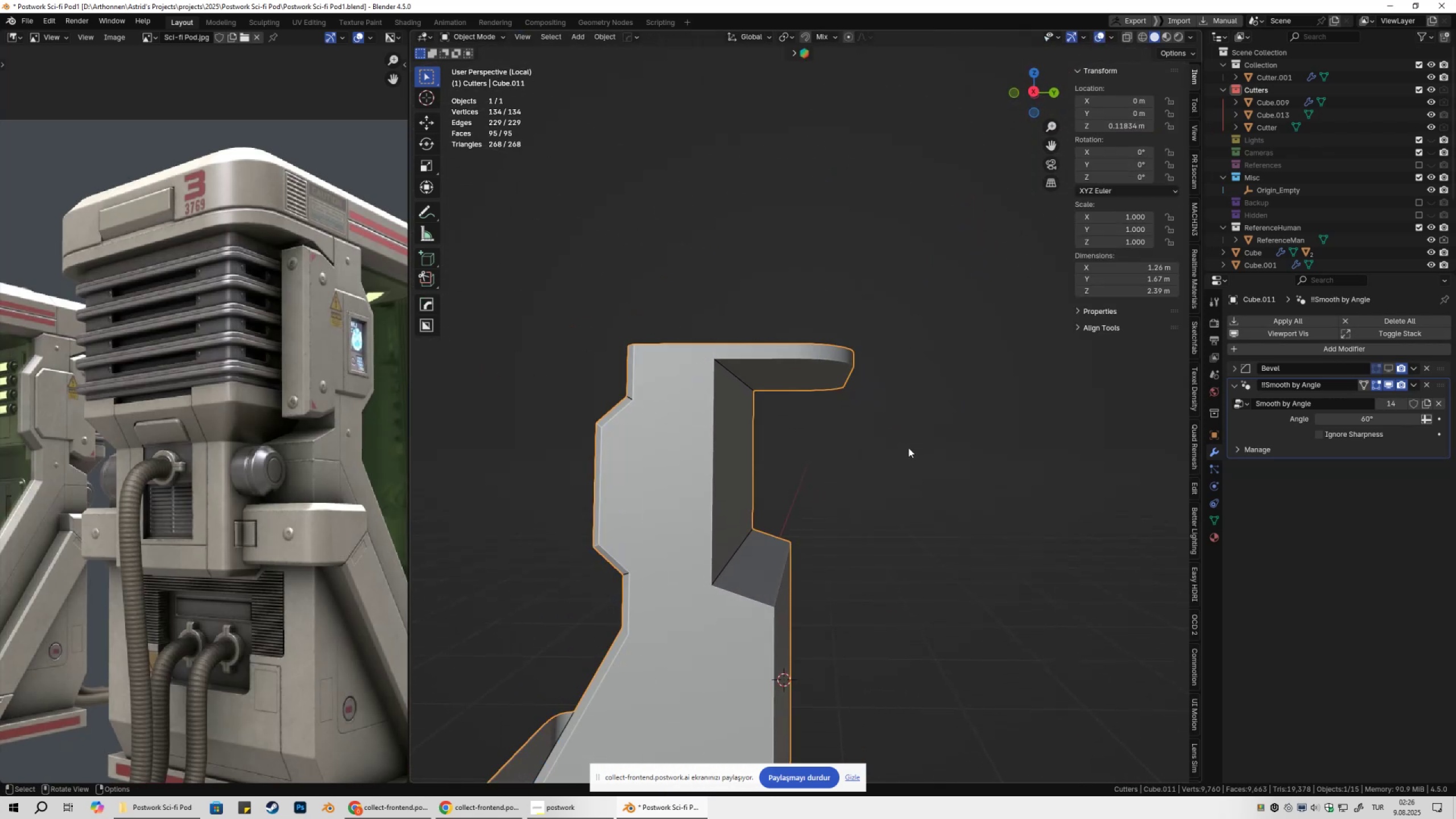 
scroll: coordinate [904, 449], scroll_direction: down, amount: 1.0
 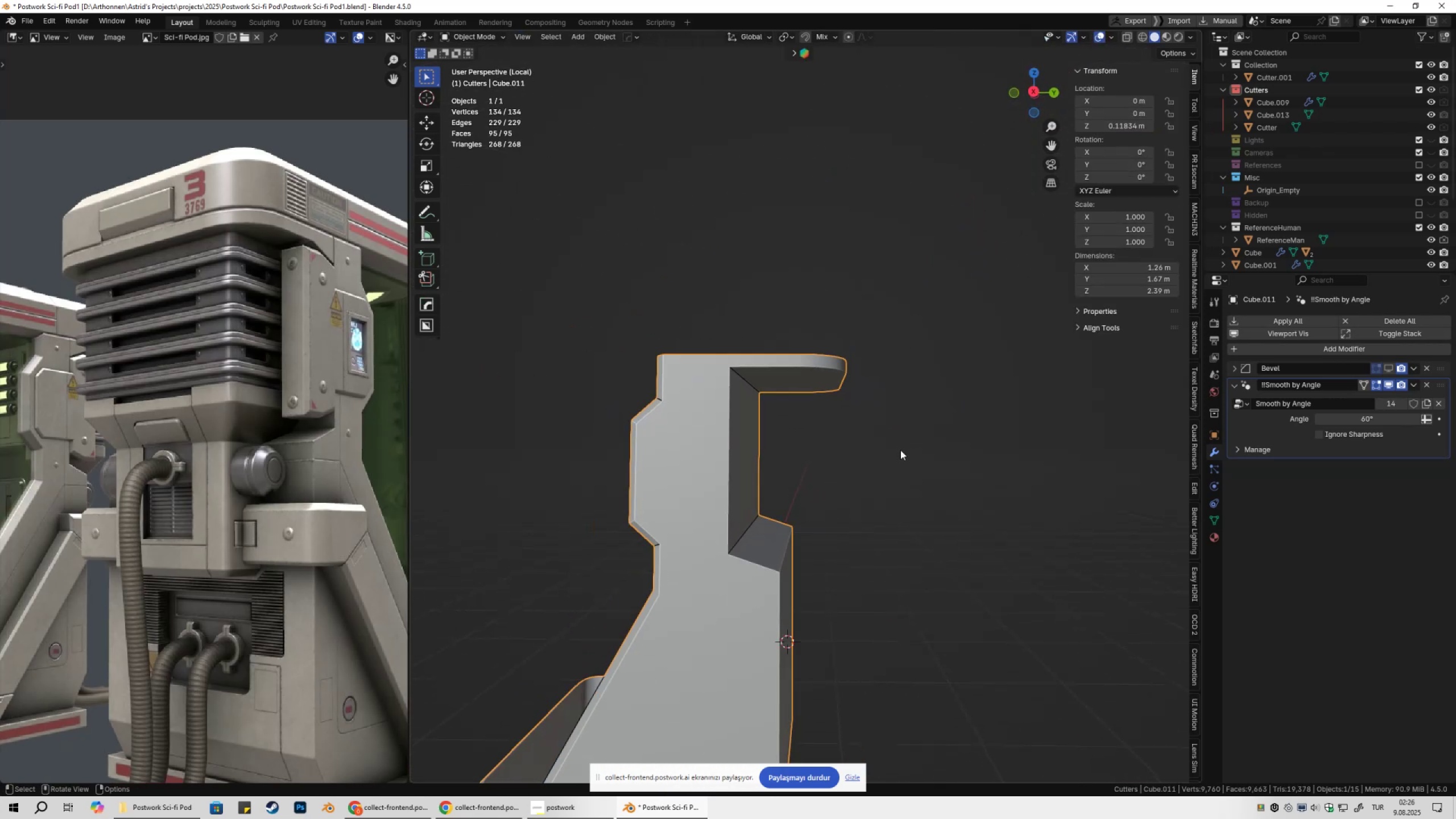 
key(Tab)
 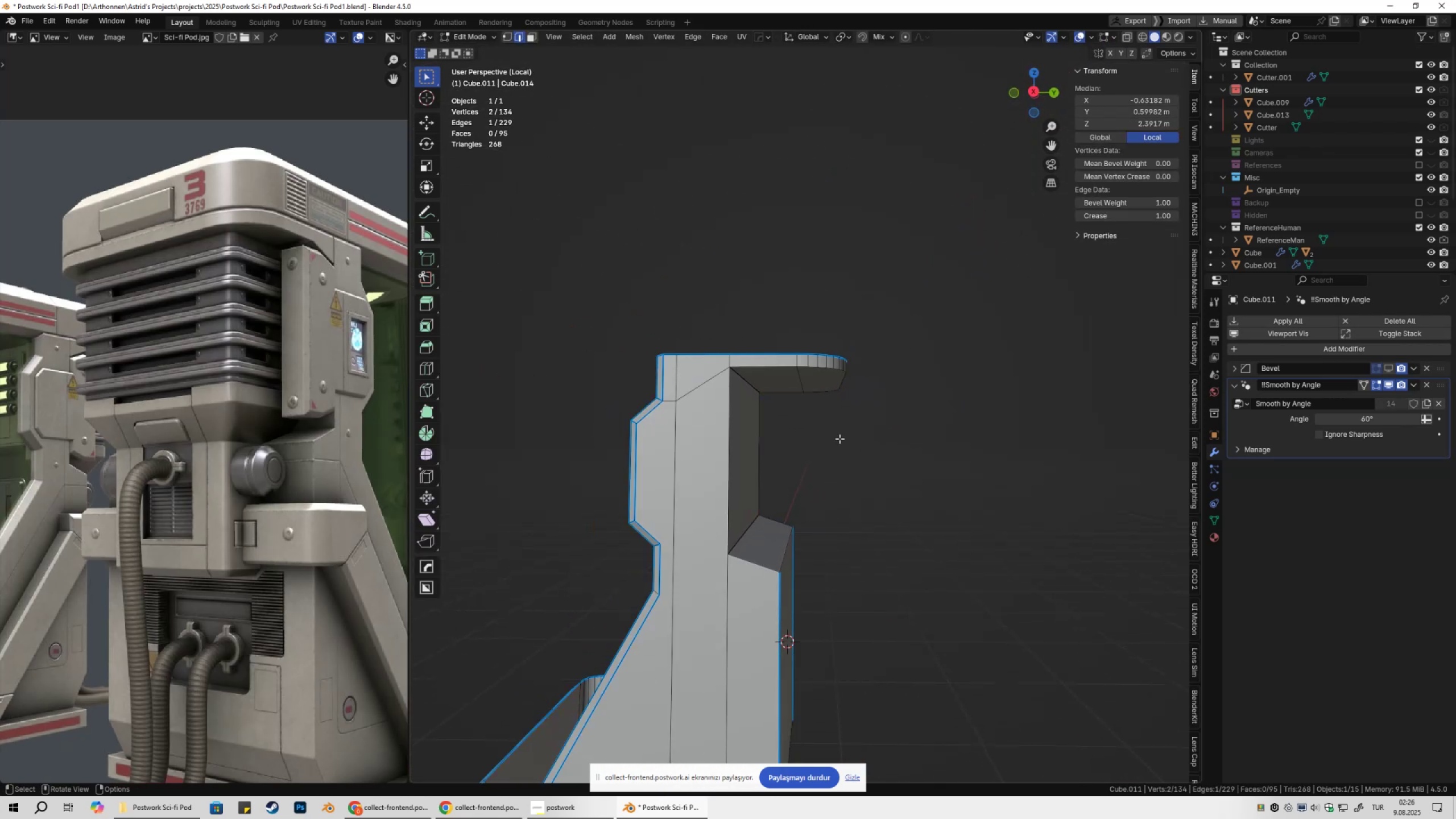 
hold_key(key=ShiftLeft, duration=0.36)
 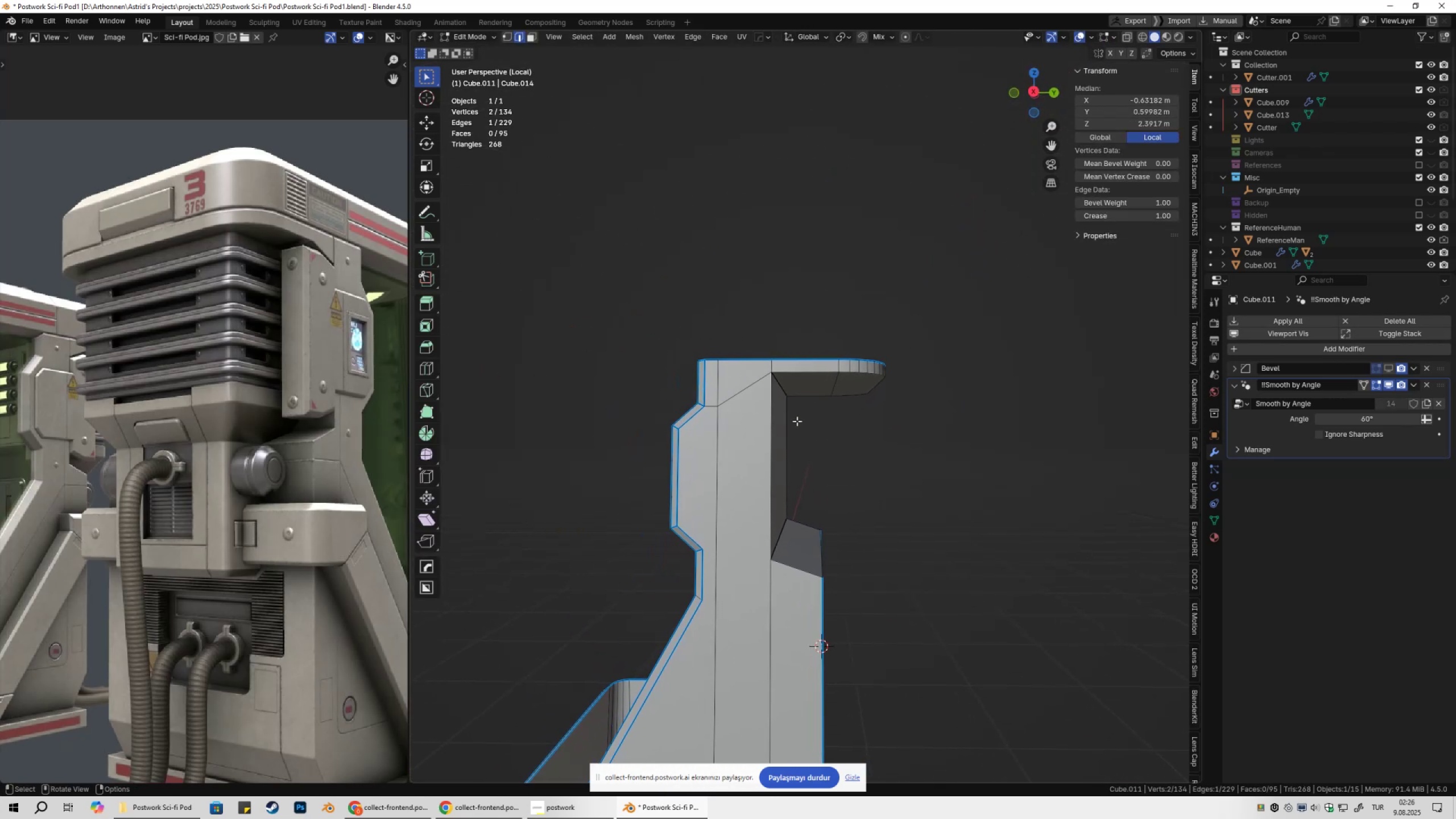 
scroll: coordinate [797, 421], scroll_direction: up, amount: 3.0
 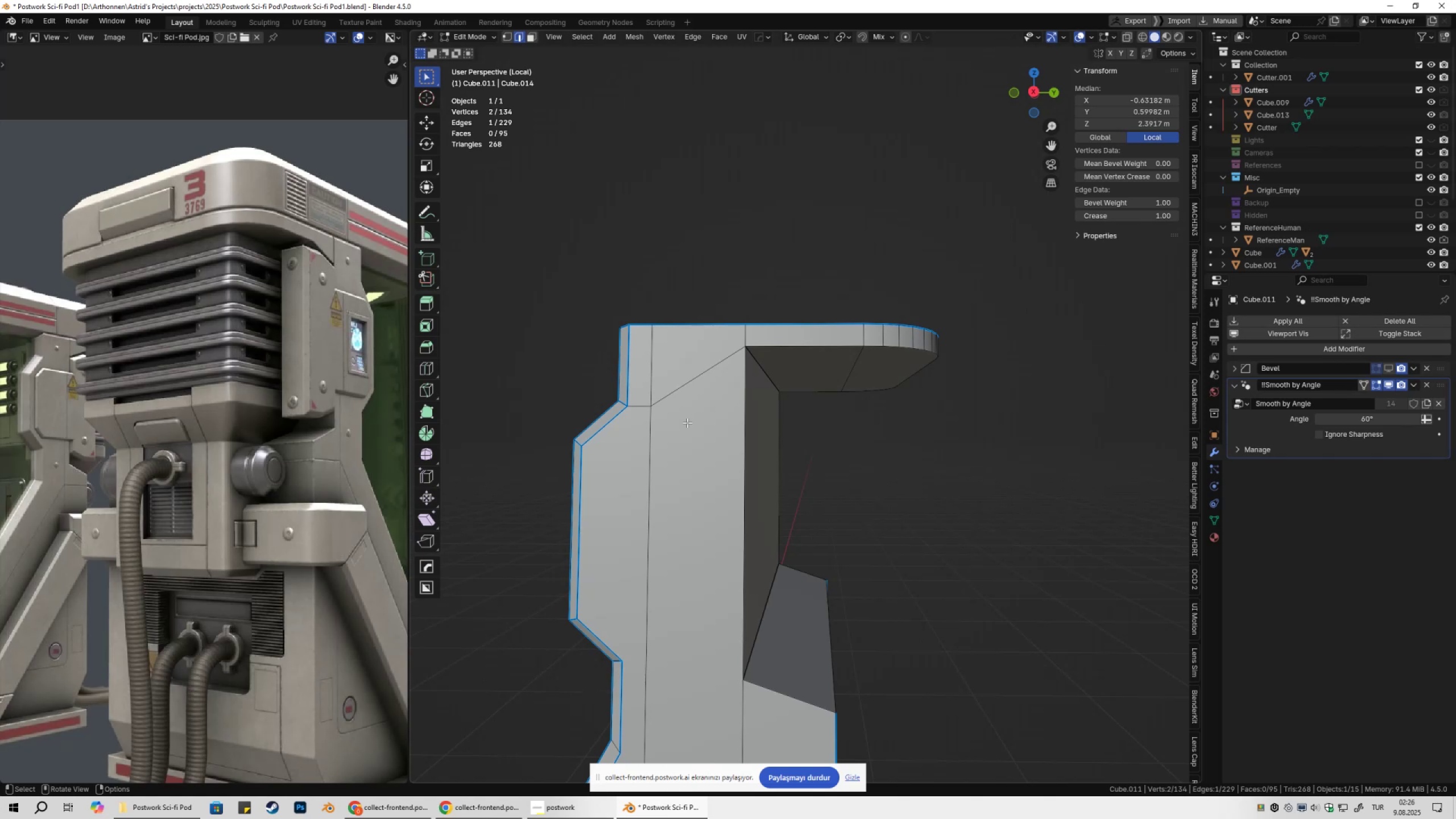 
key(1)
 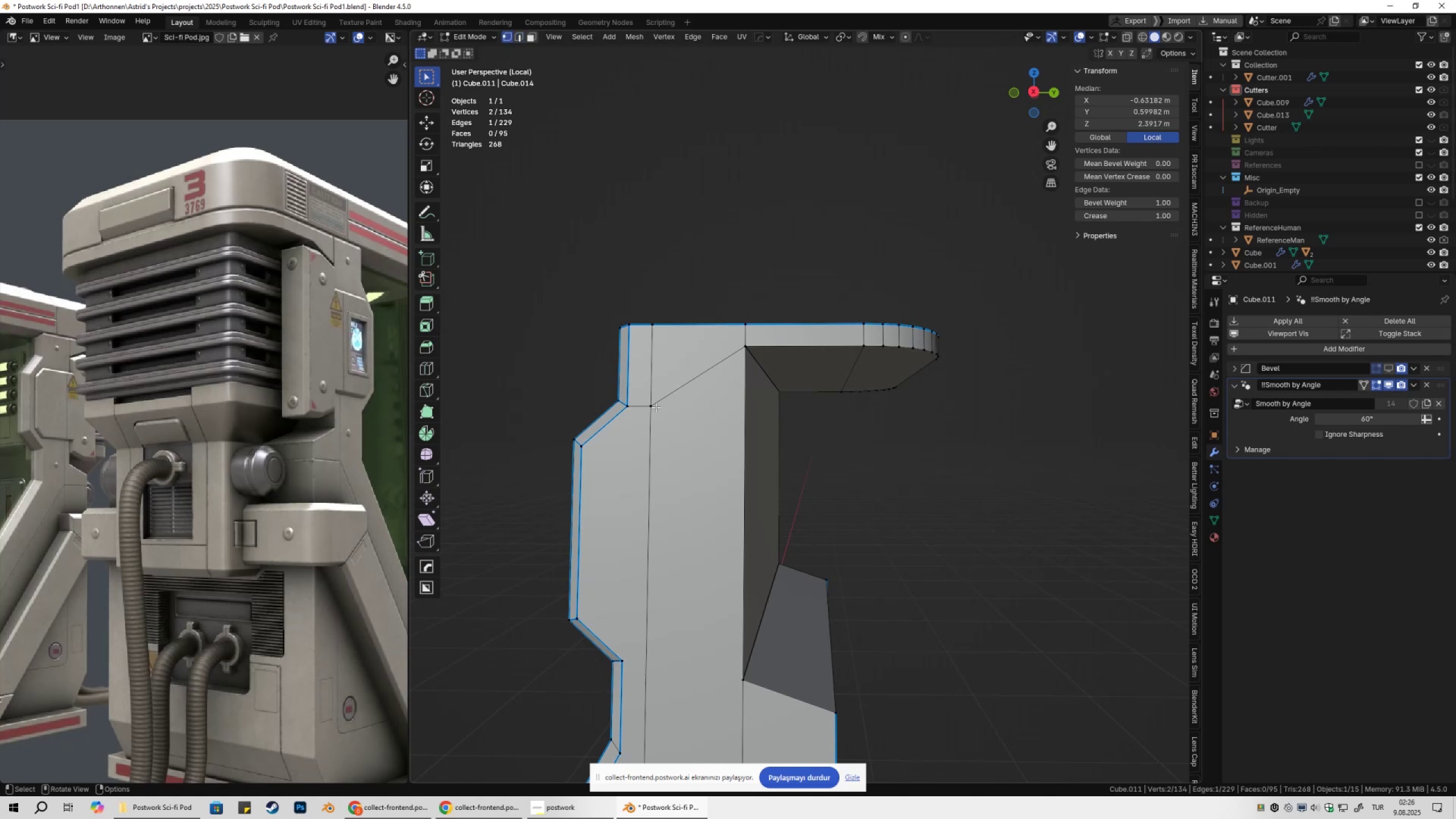 
left_click([656, 407])
 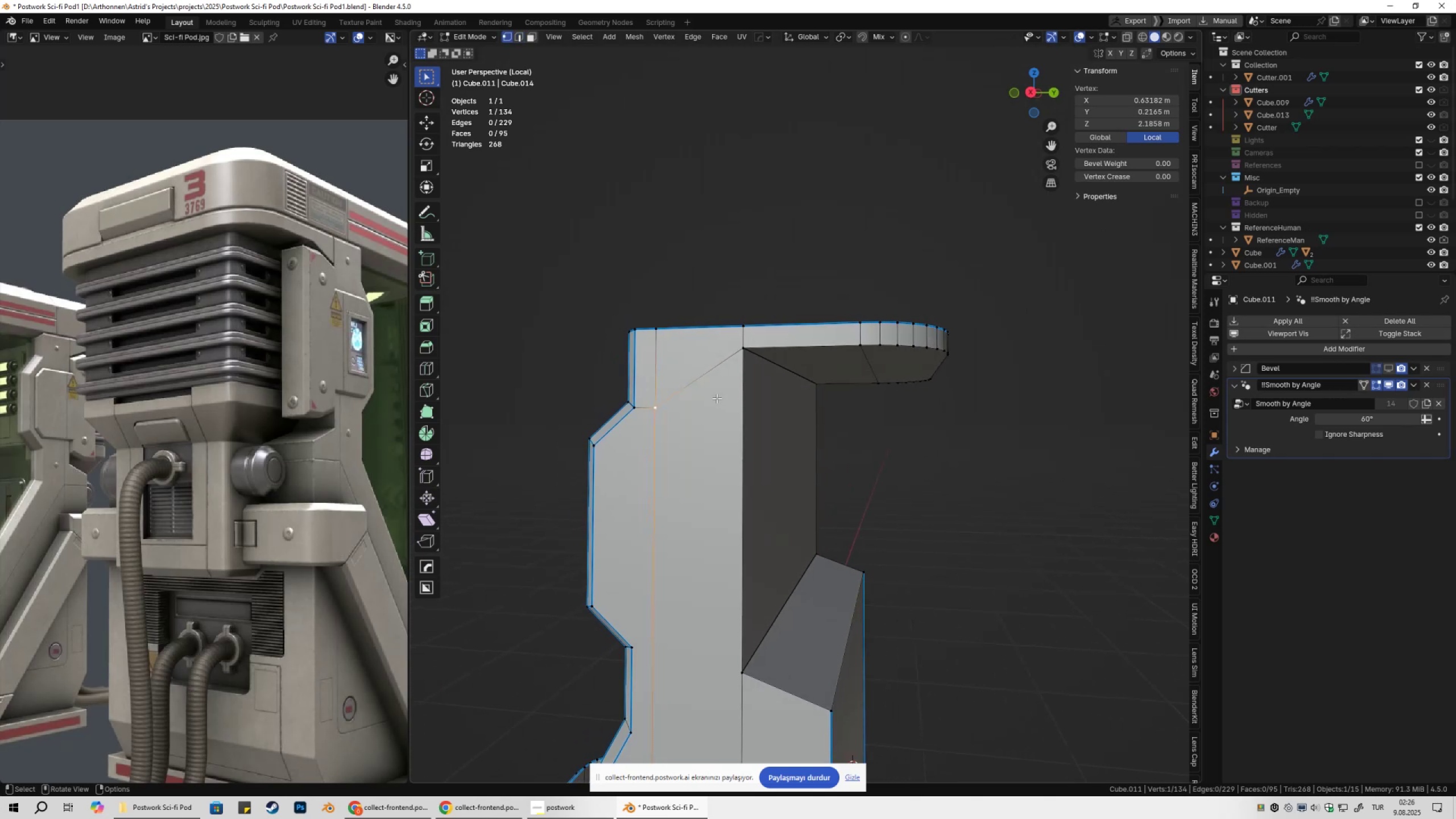 
key(2)
 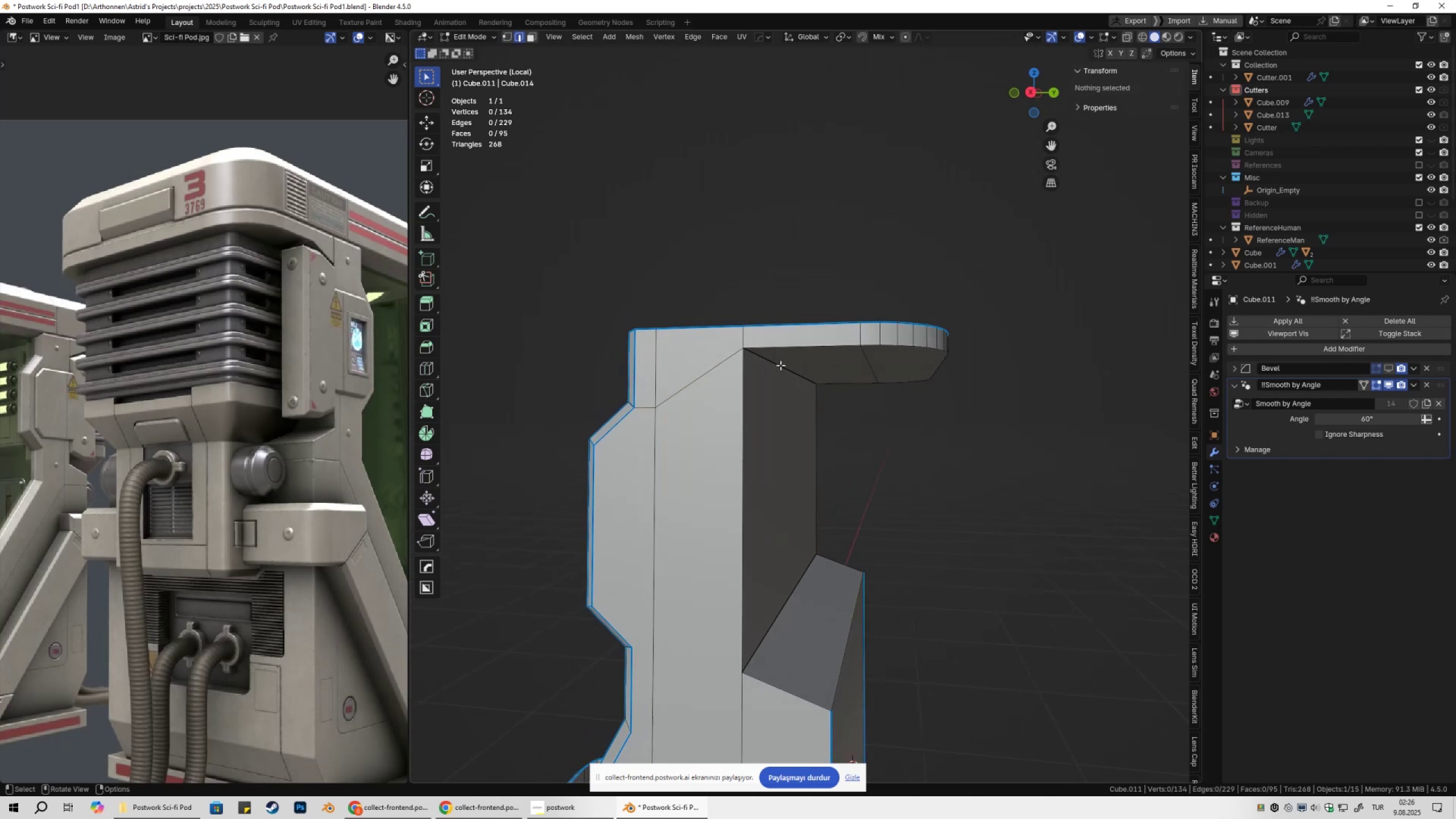 
left_click([780, 365])
 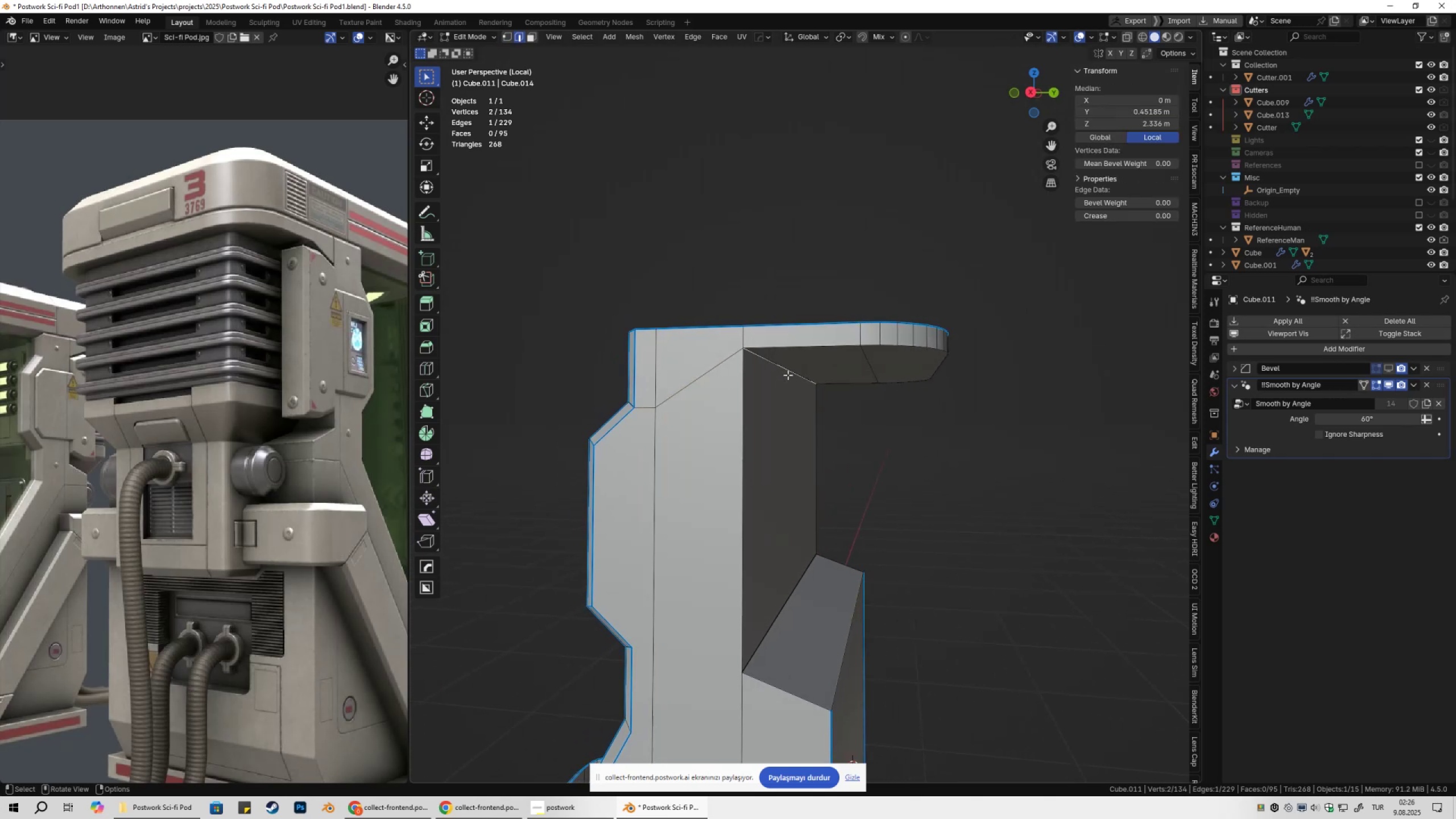 
type(gz)
key(Escape)
 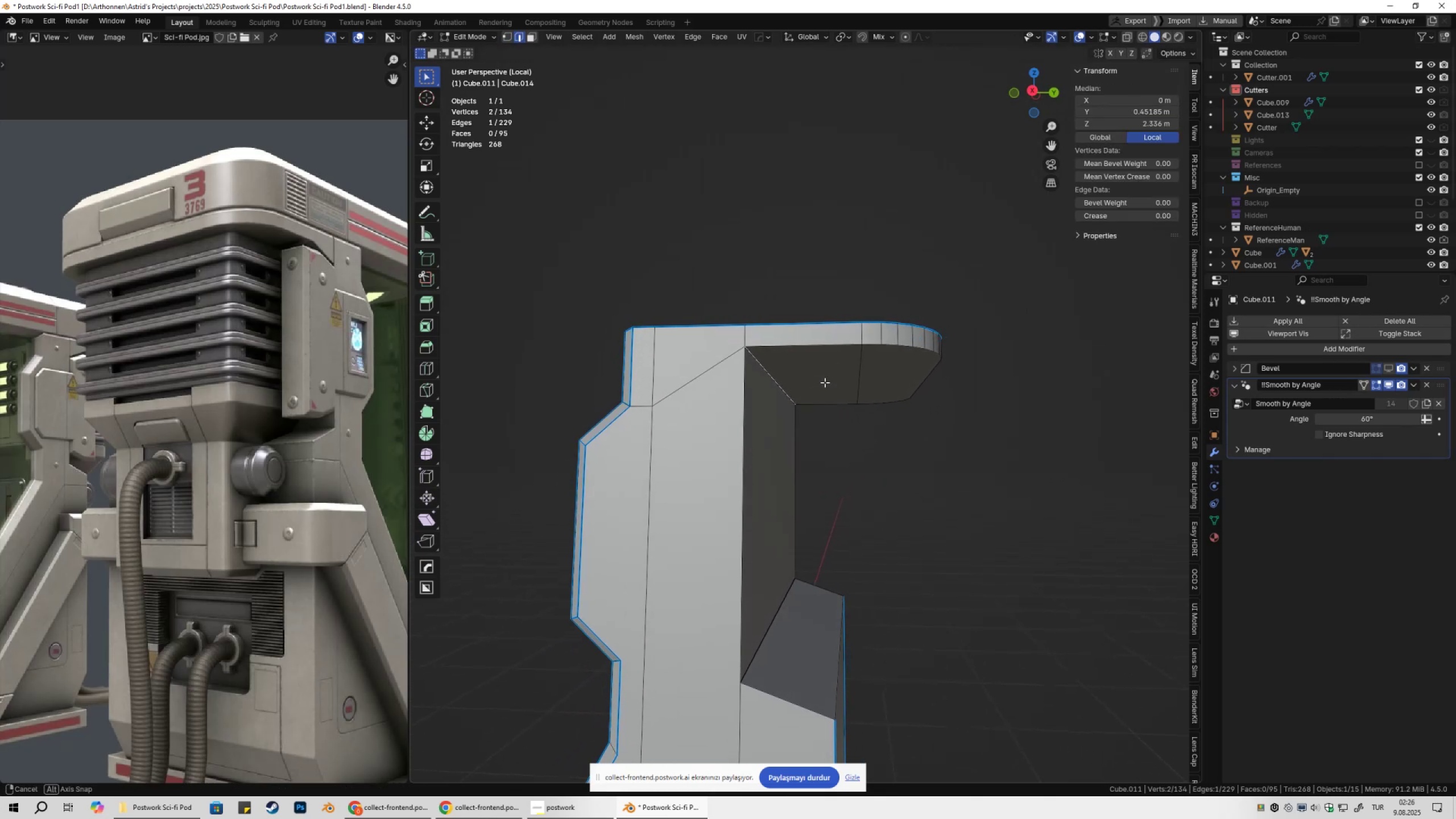 
key(Control+ControlLeft)
 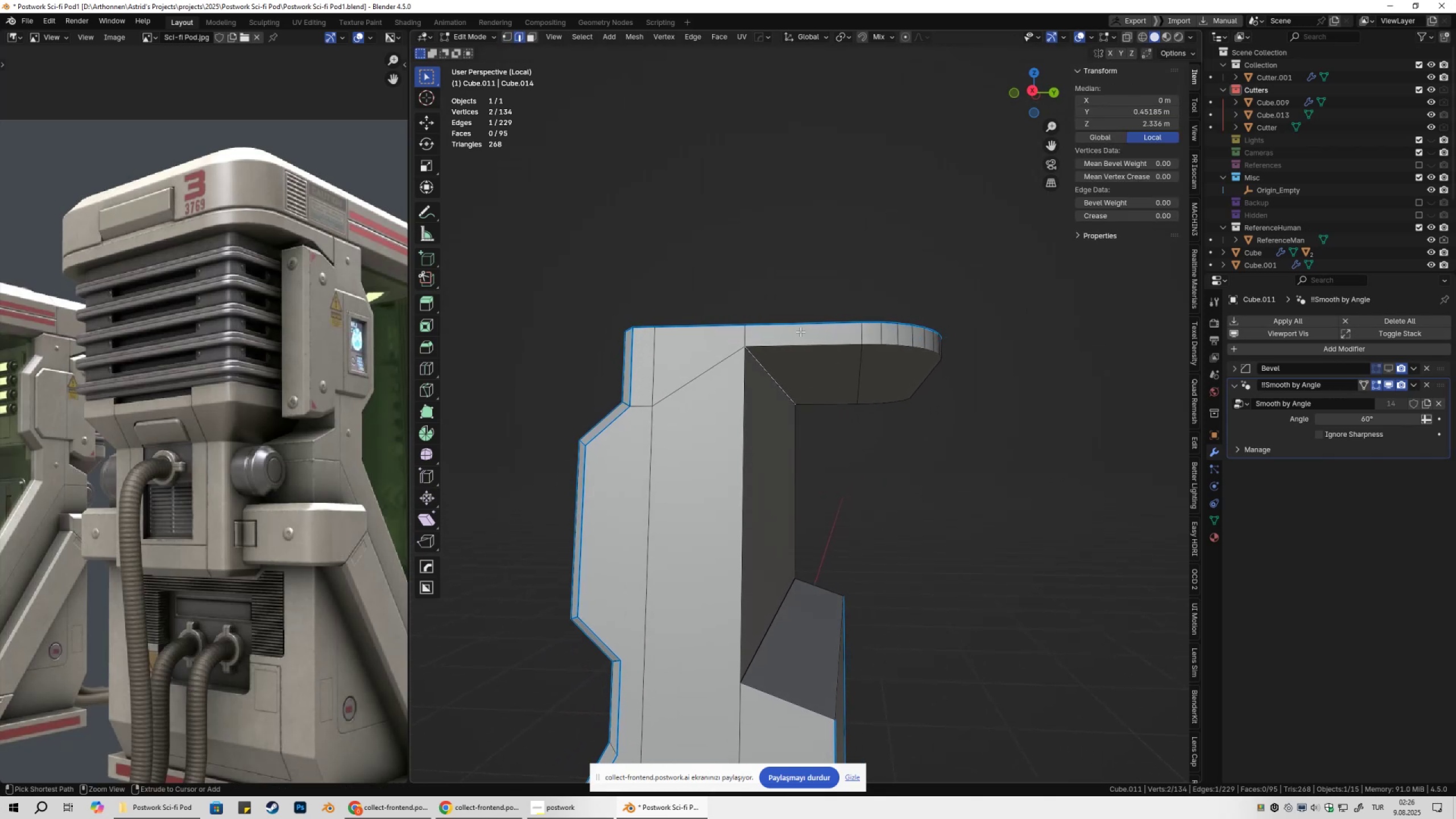 
key(Control+R)
 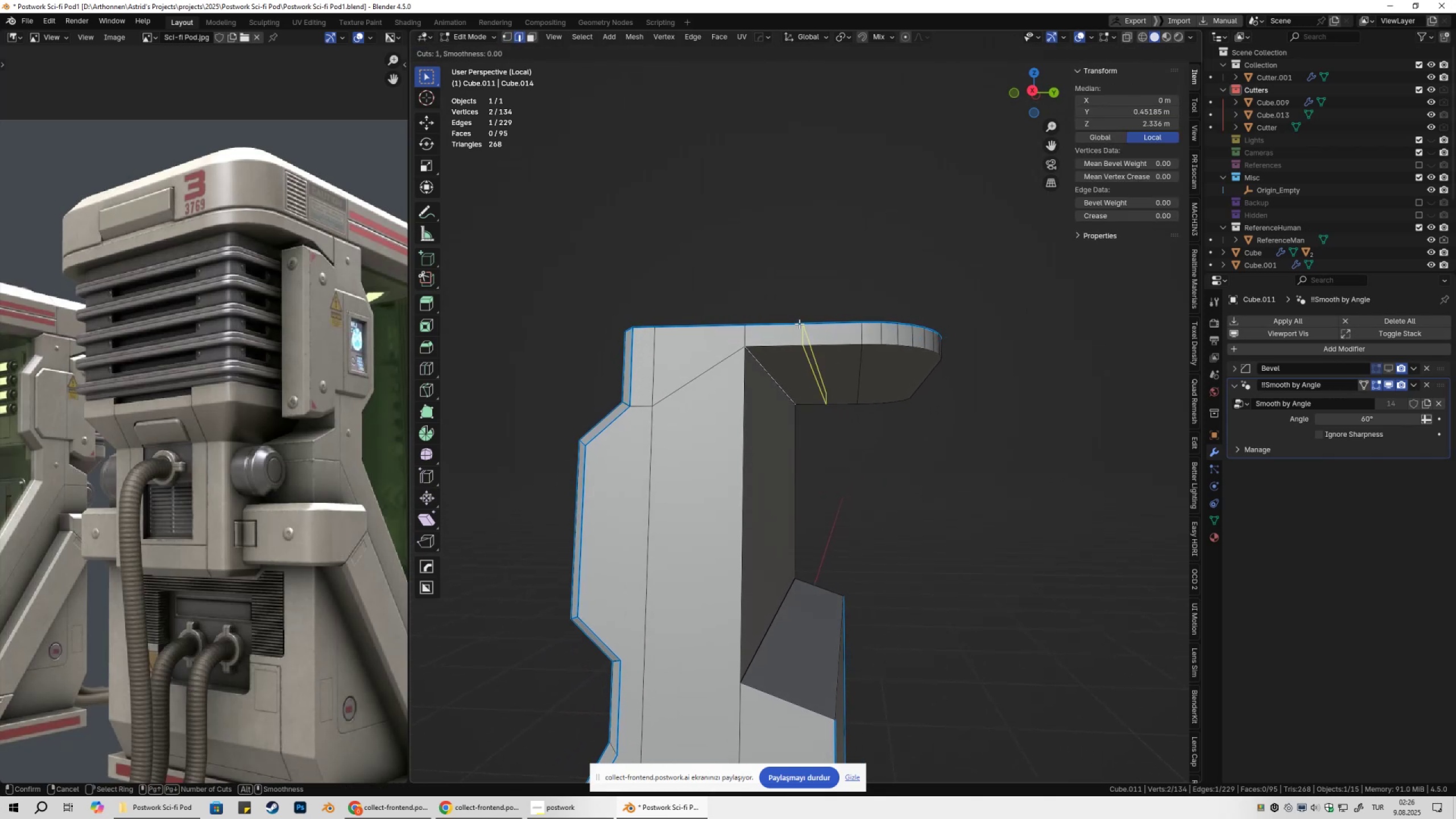 
left_click([799, 324])
 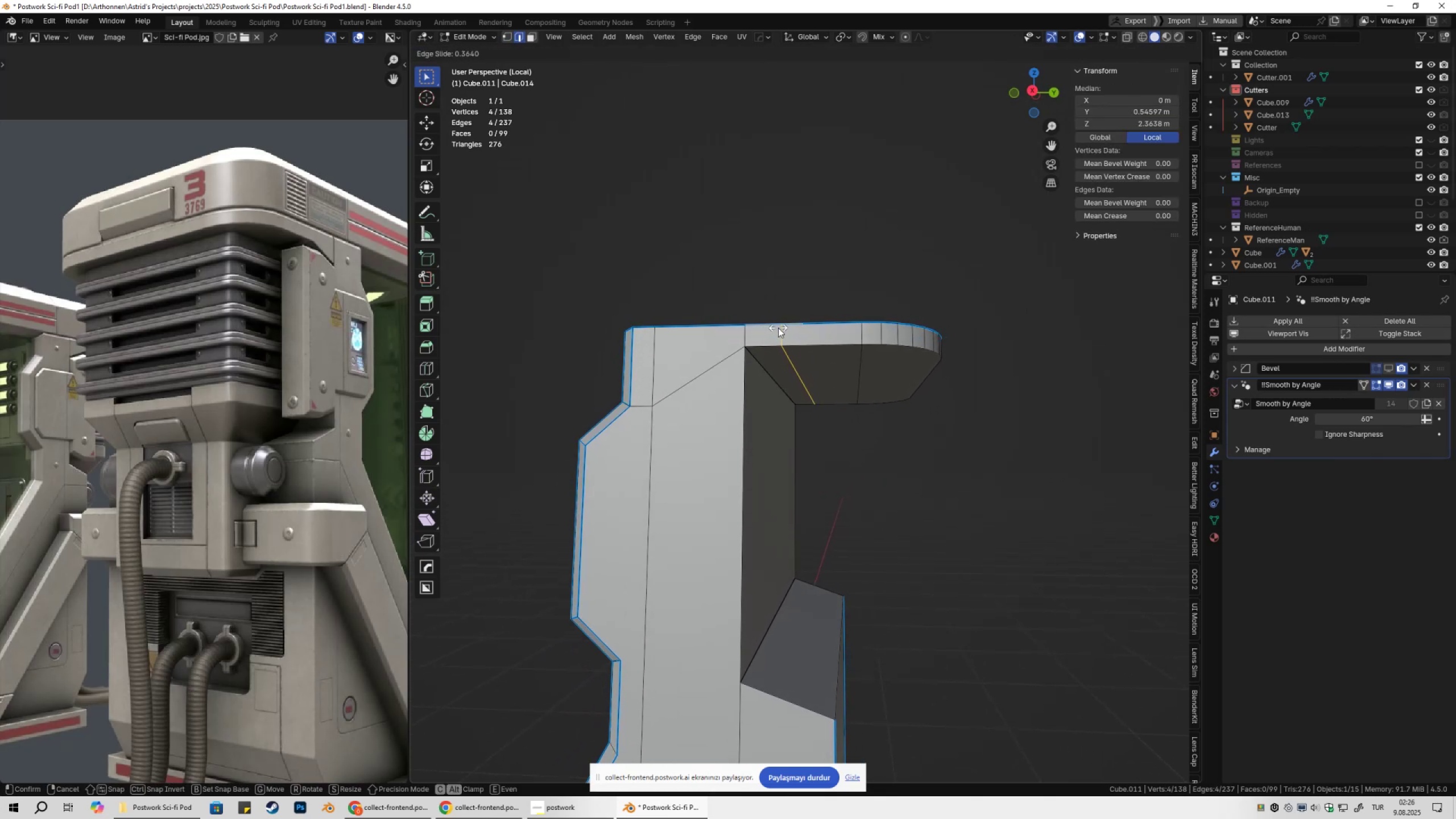 
key(2)
 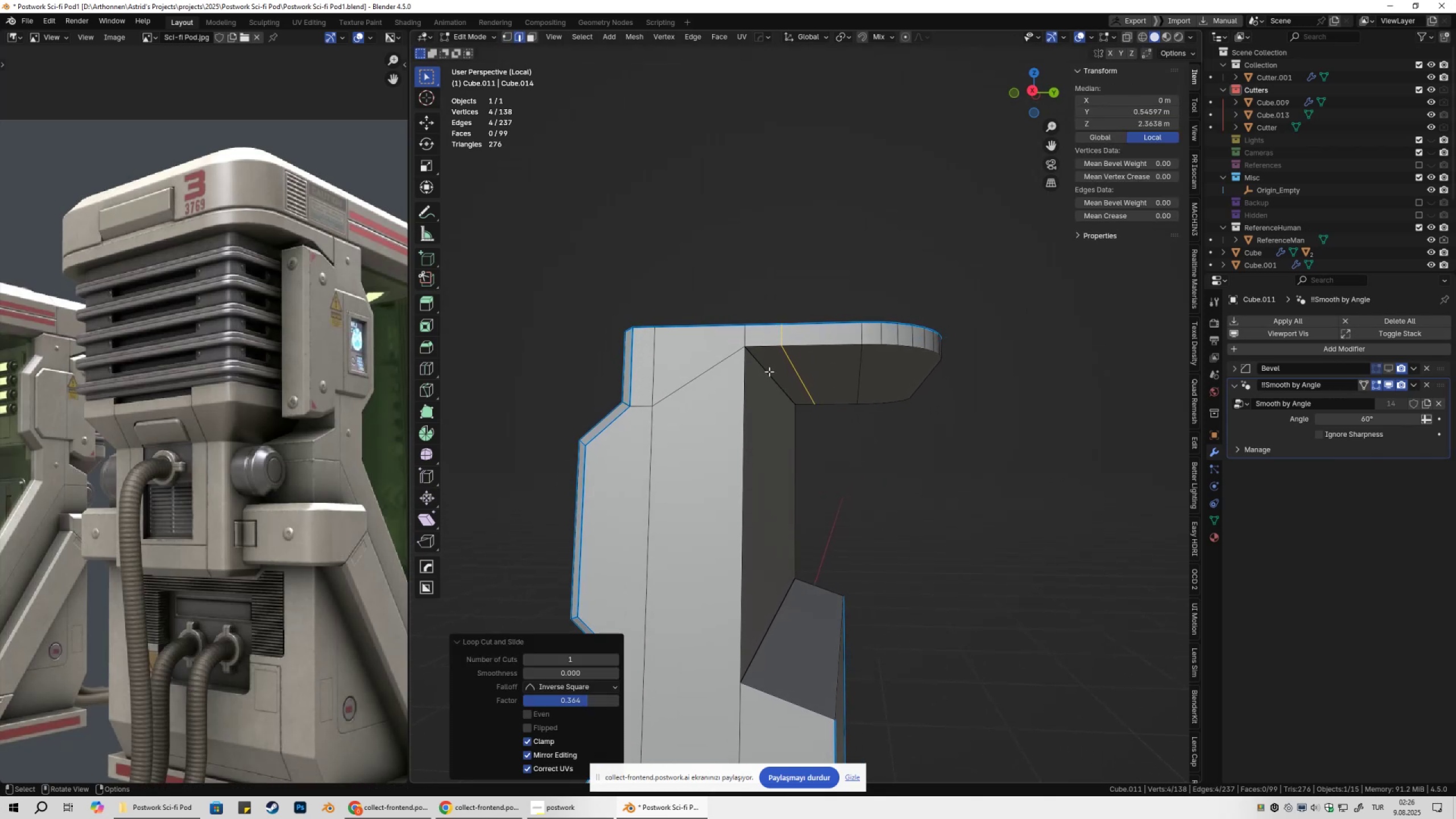 
double_click([769, 371])
 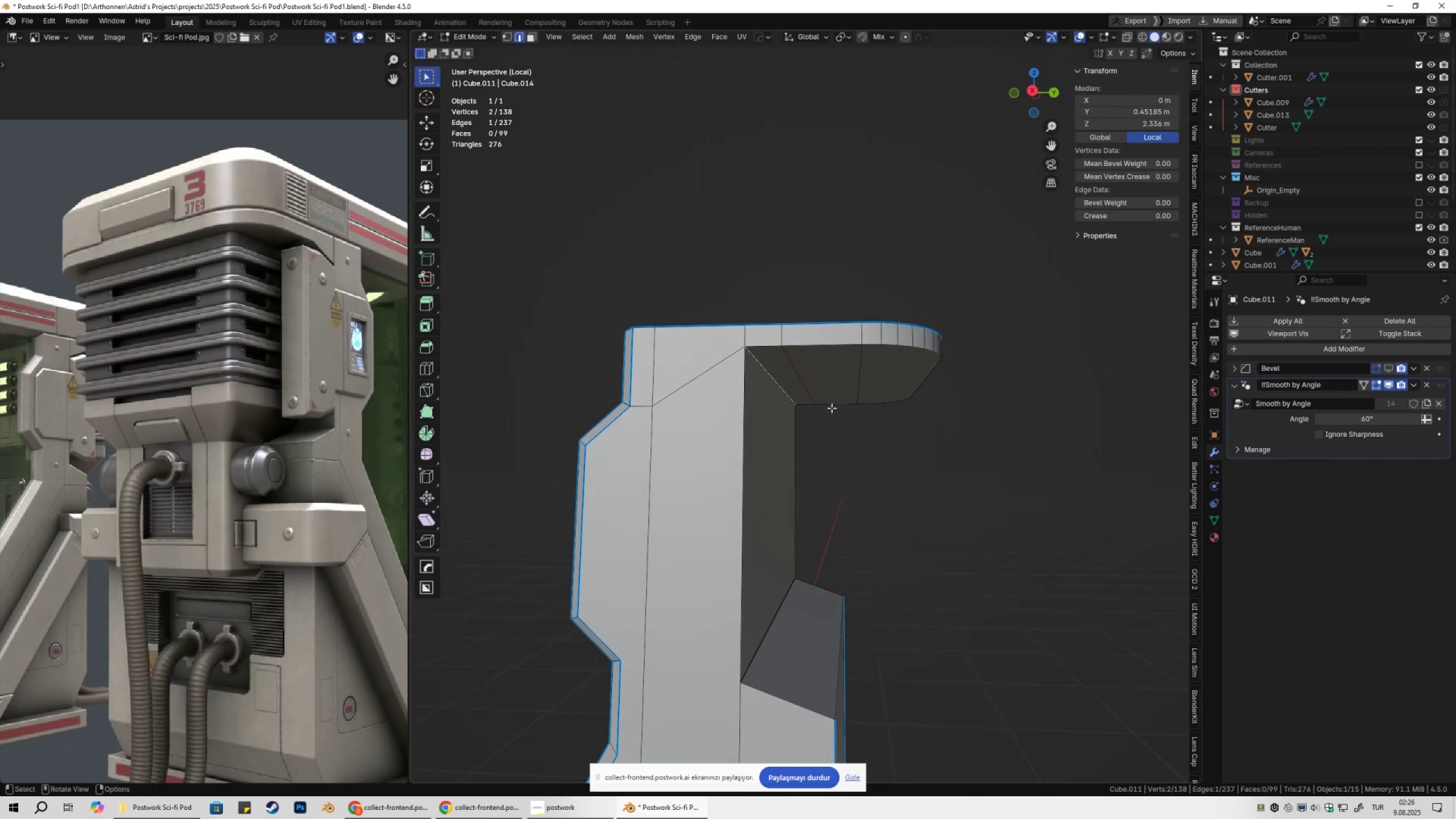 
type(gz)
key(Escape)
type(gz)
 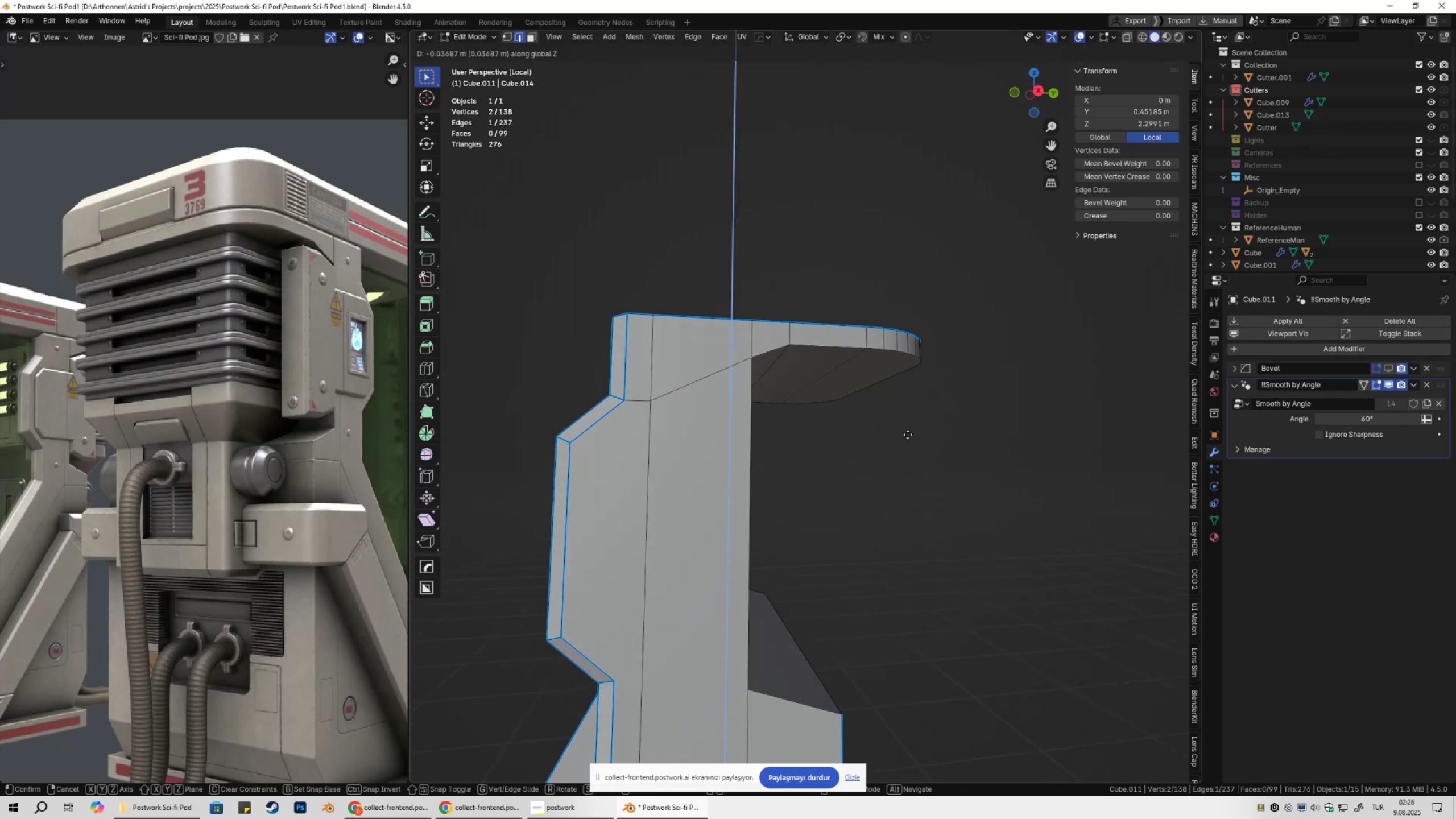 
 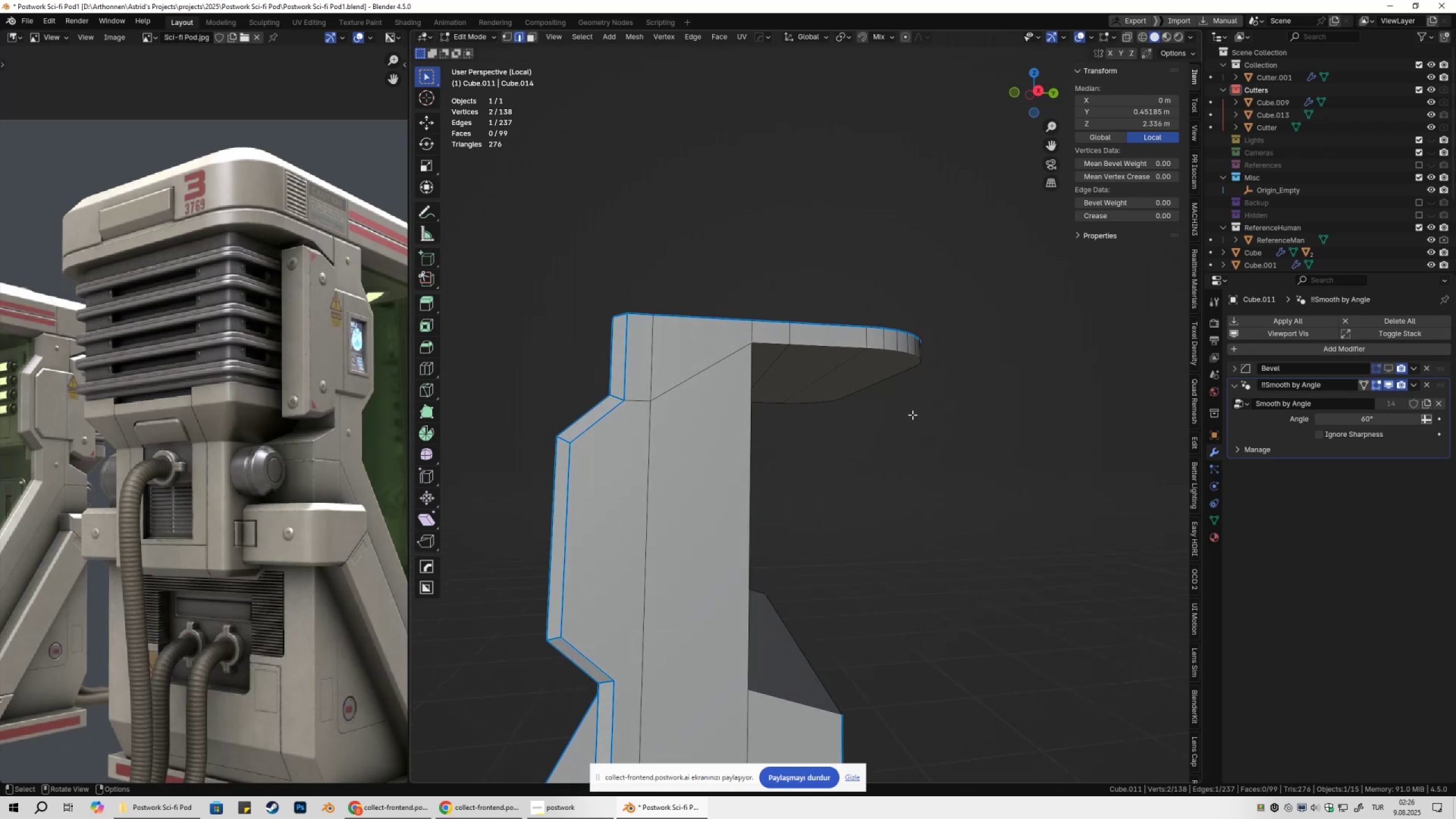 
hold_key(key=ShiftLeft, duration=1.52)
 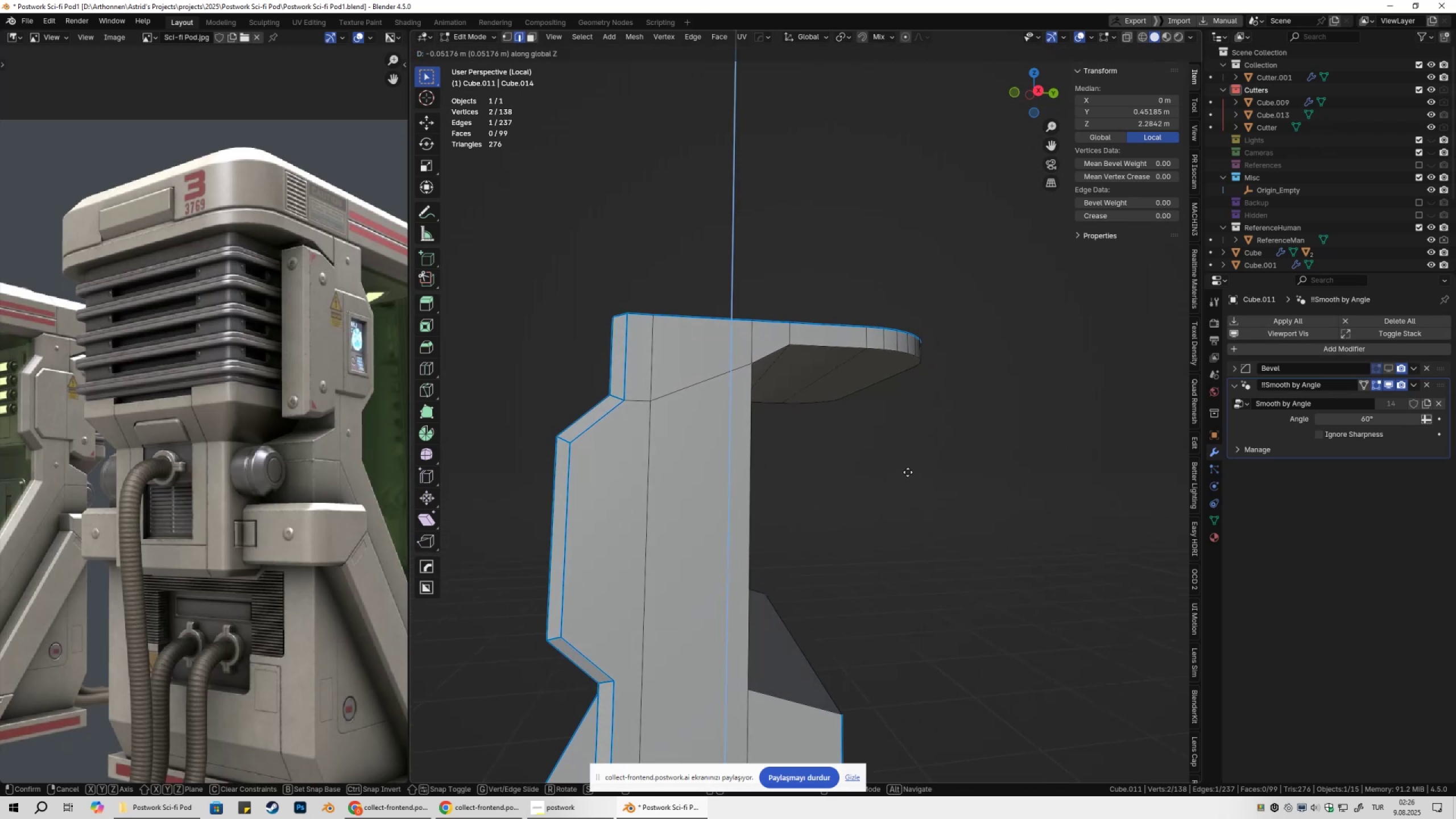 
hold_key(key=ShiftLeft, duration=1.53)
 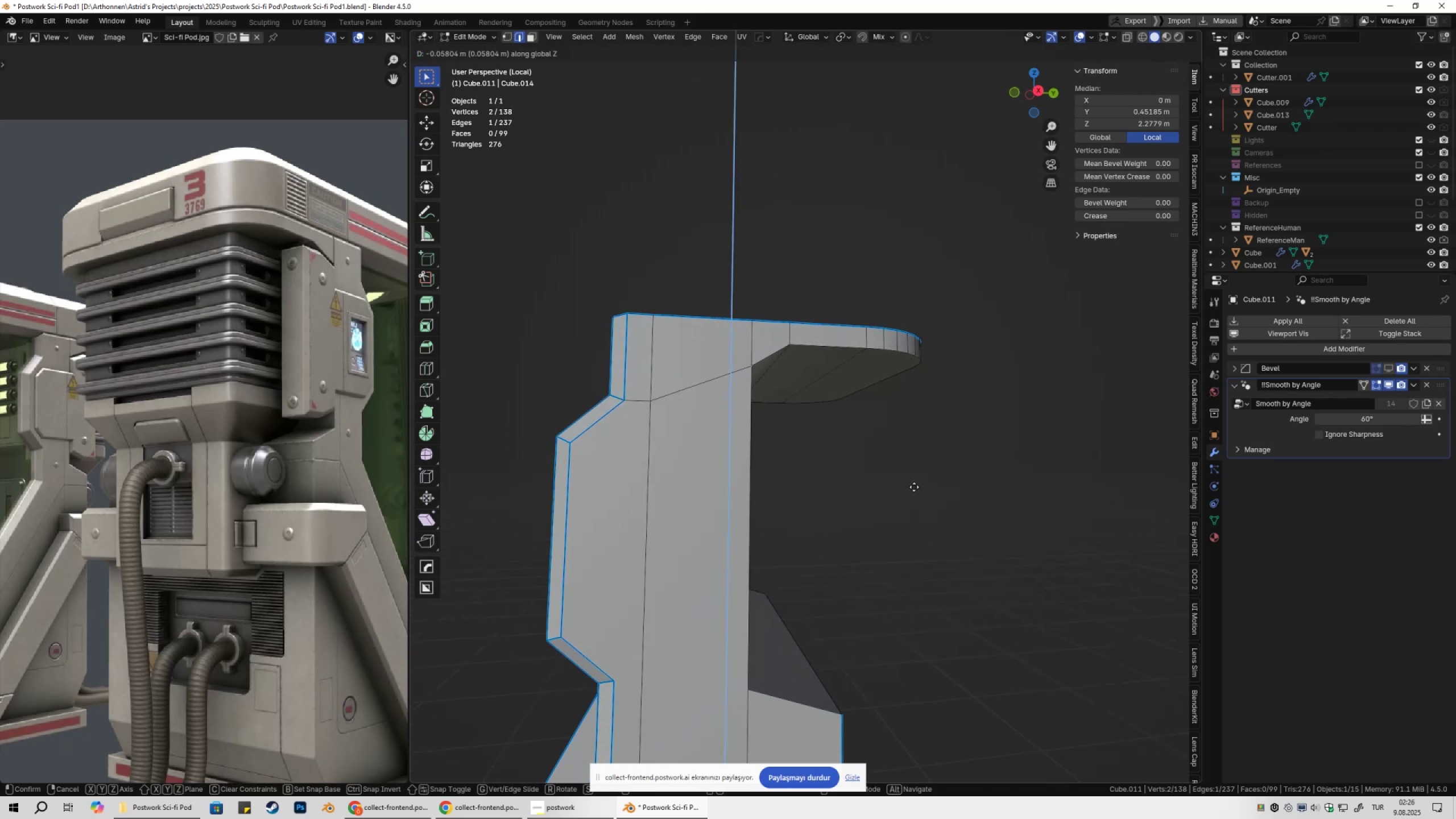 
hold_key(key=ShiftLeft, duration=1.51)
 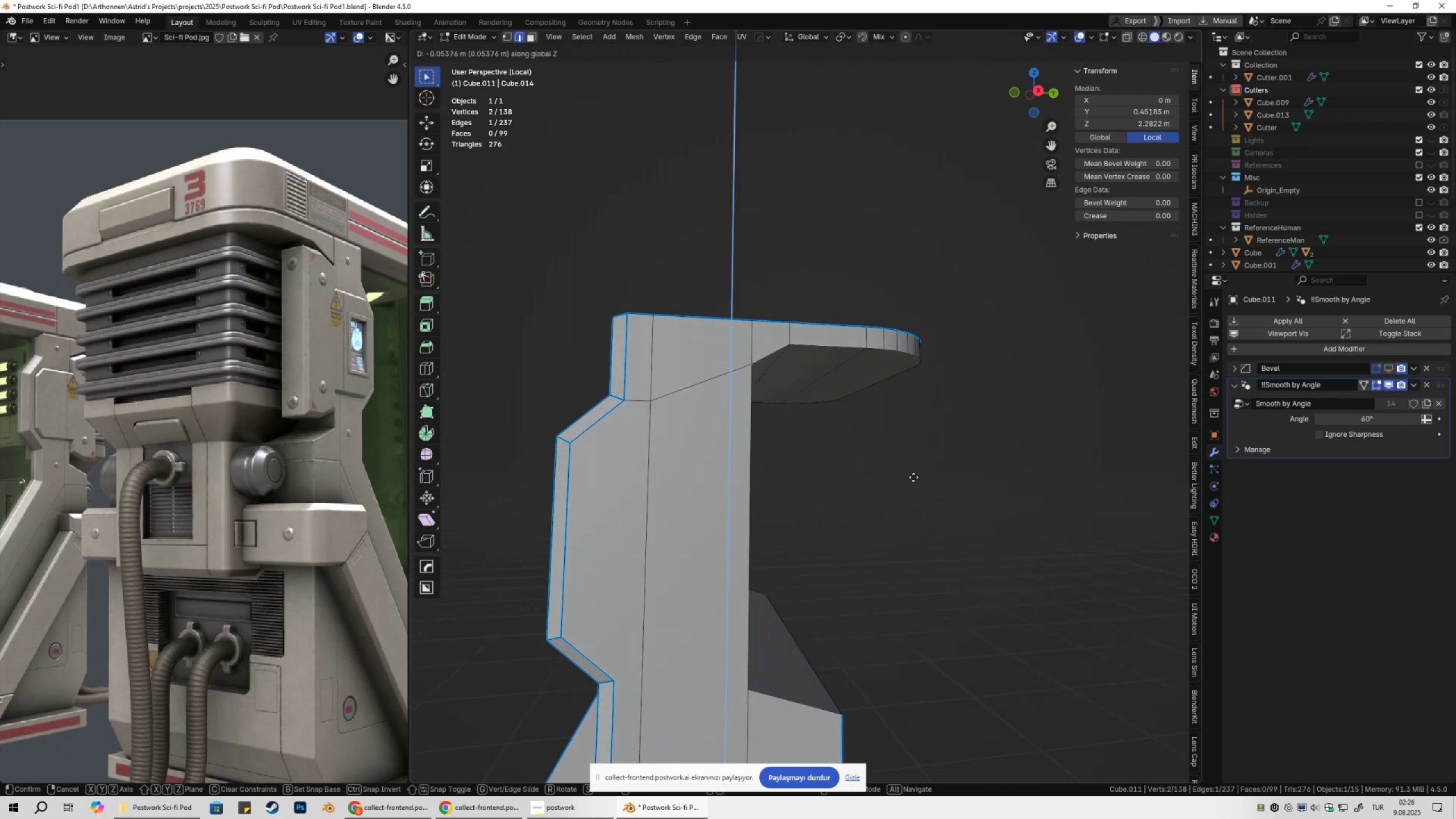 
key(Shift+ShiftLeft)
 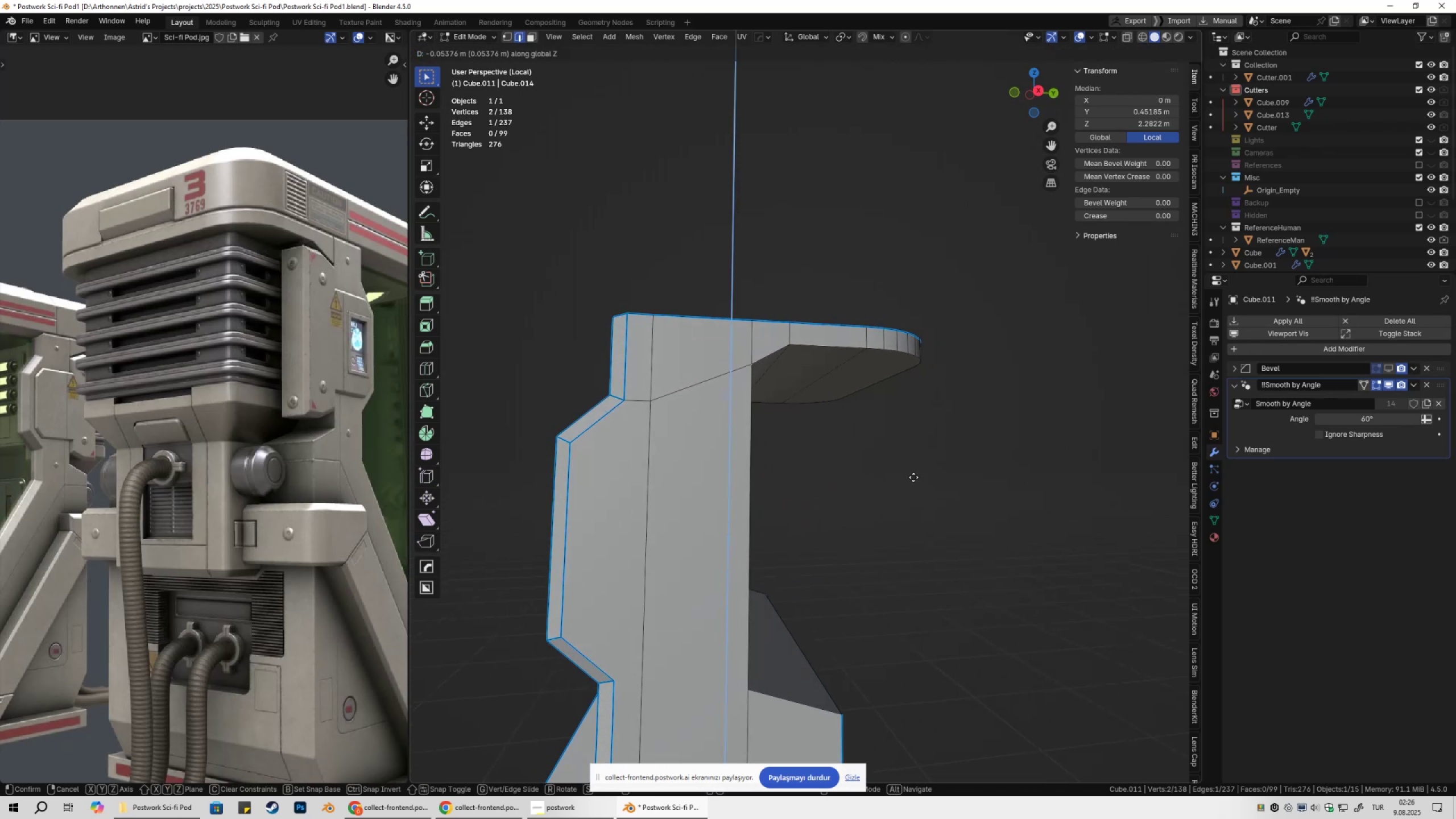 
key(Shift+ShiftLeft)
 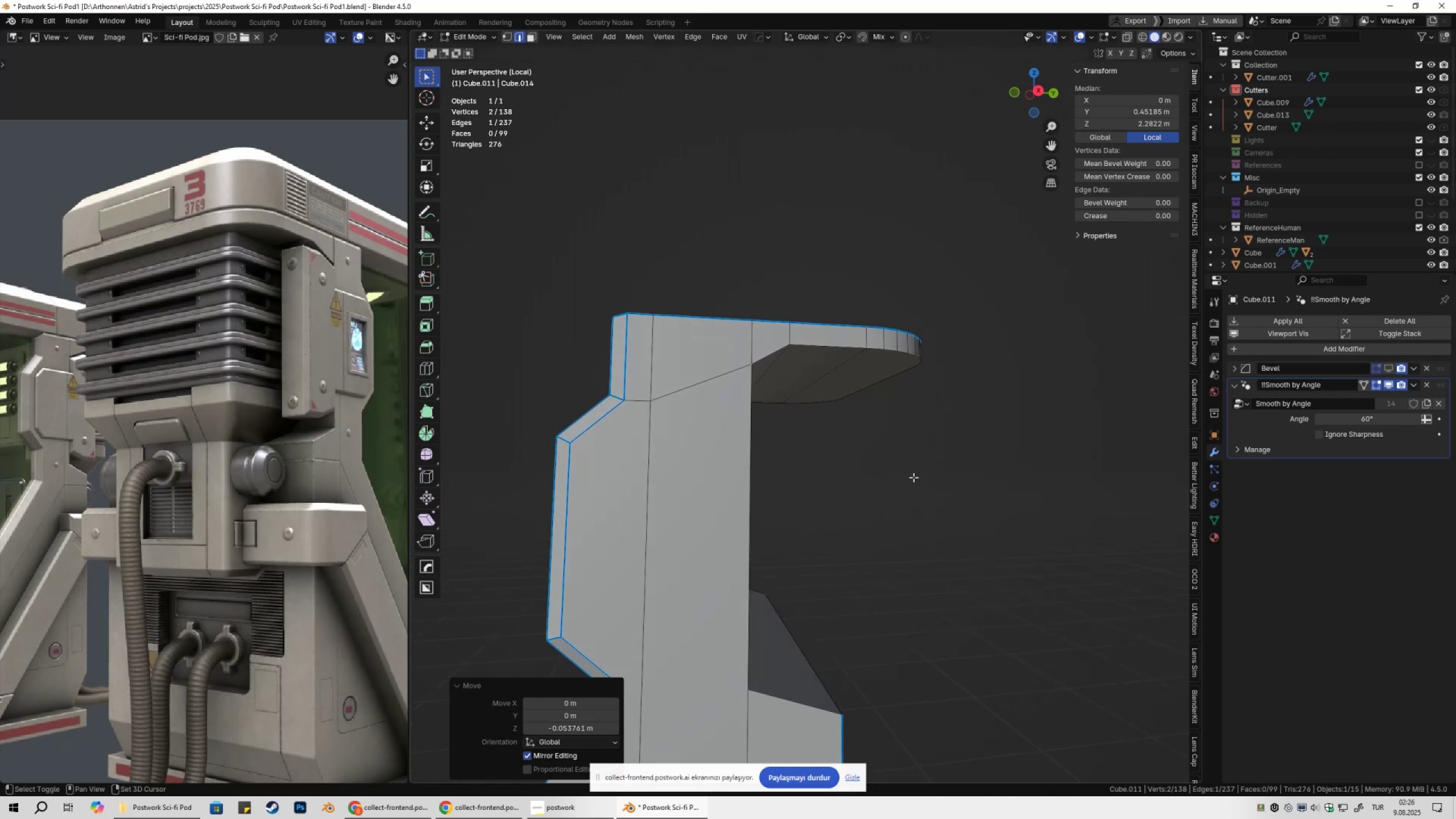 
key(Shift+ShiftLeft)
 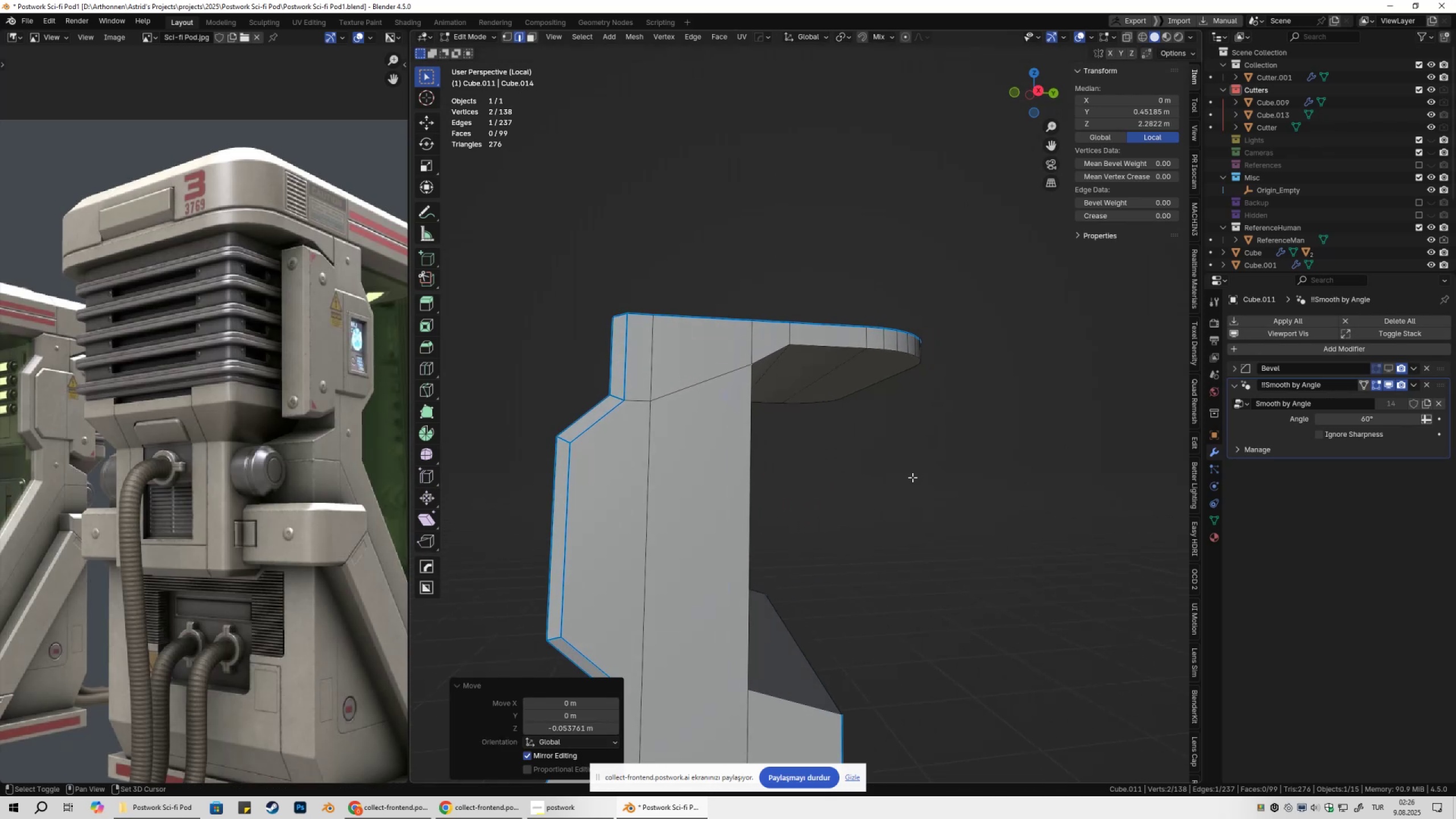 
key(Shift+ShiftLeft)
 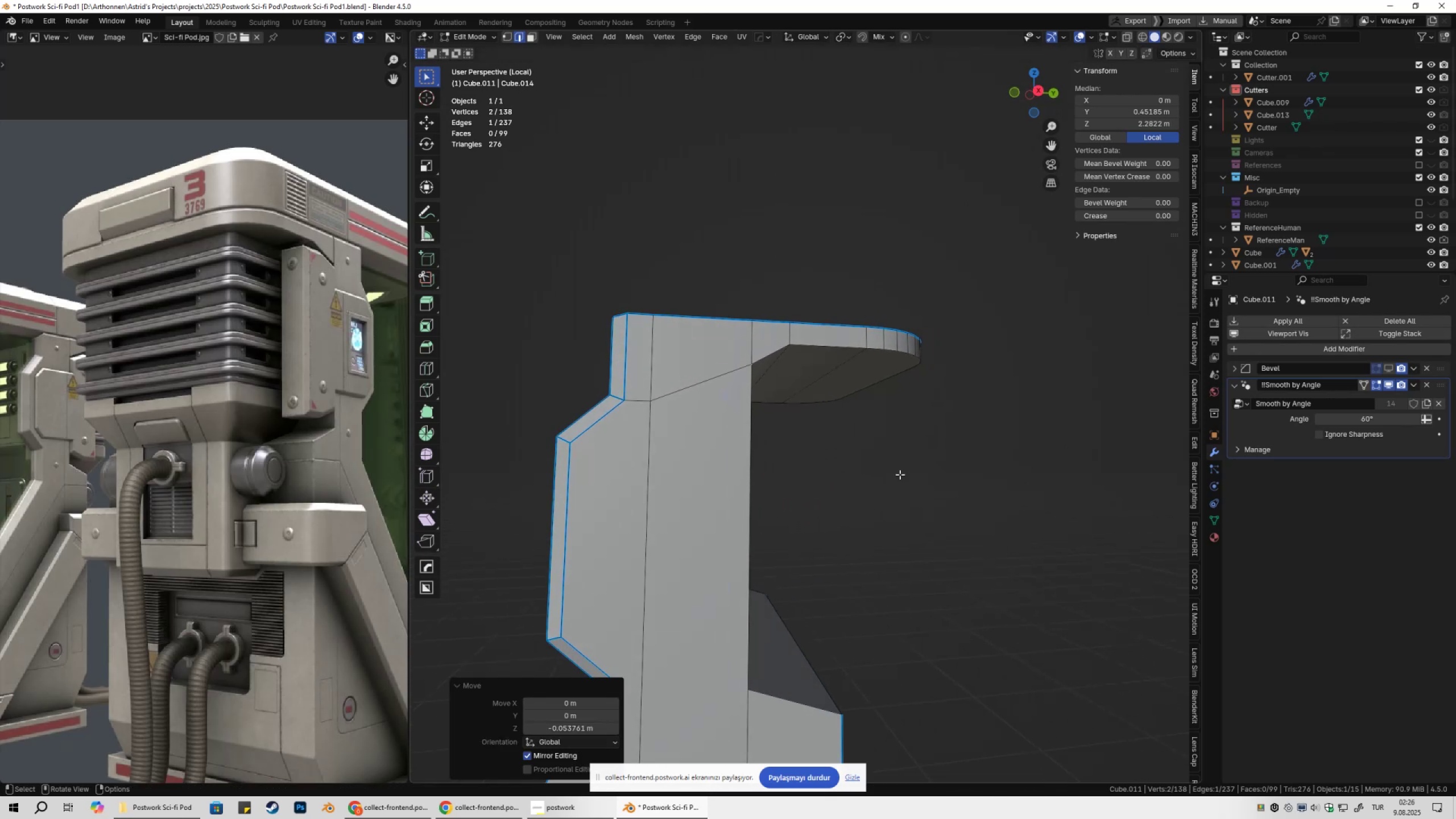 
key(Shift+ShiftLeft)
 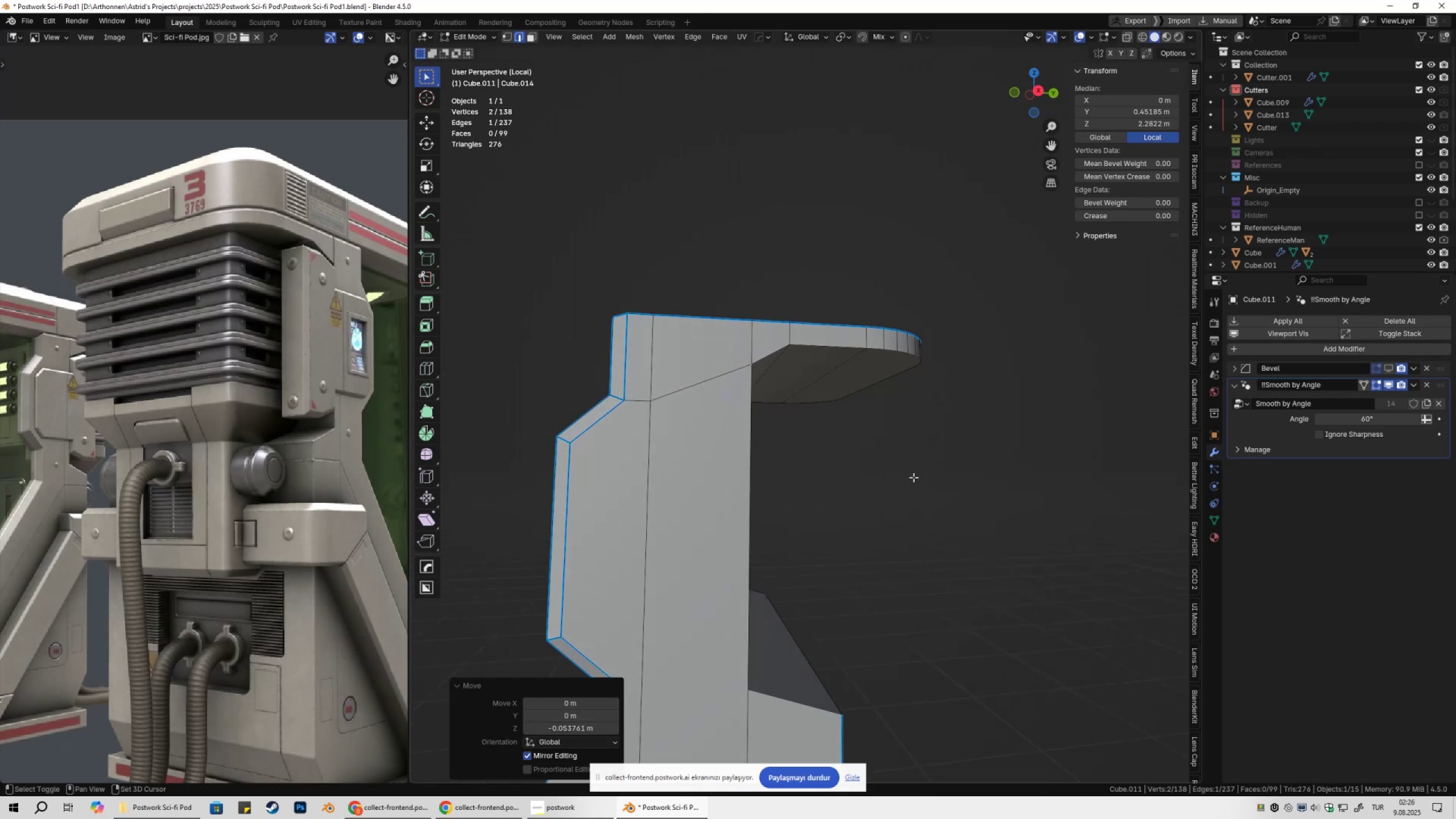 
key(Shift+ShiftLeft)
 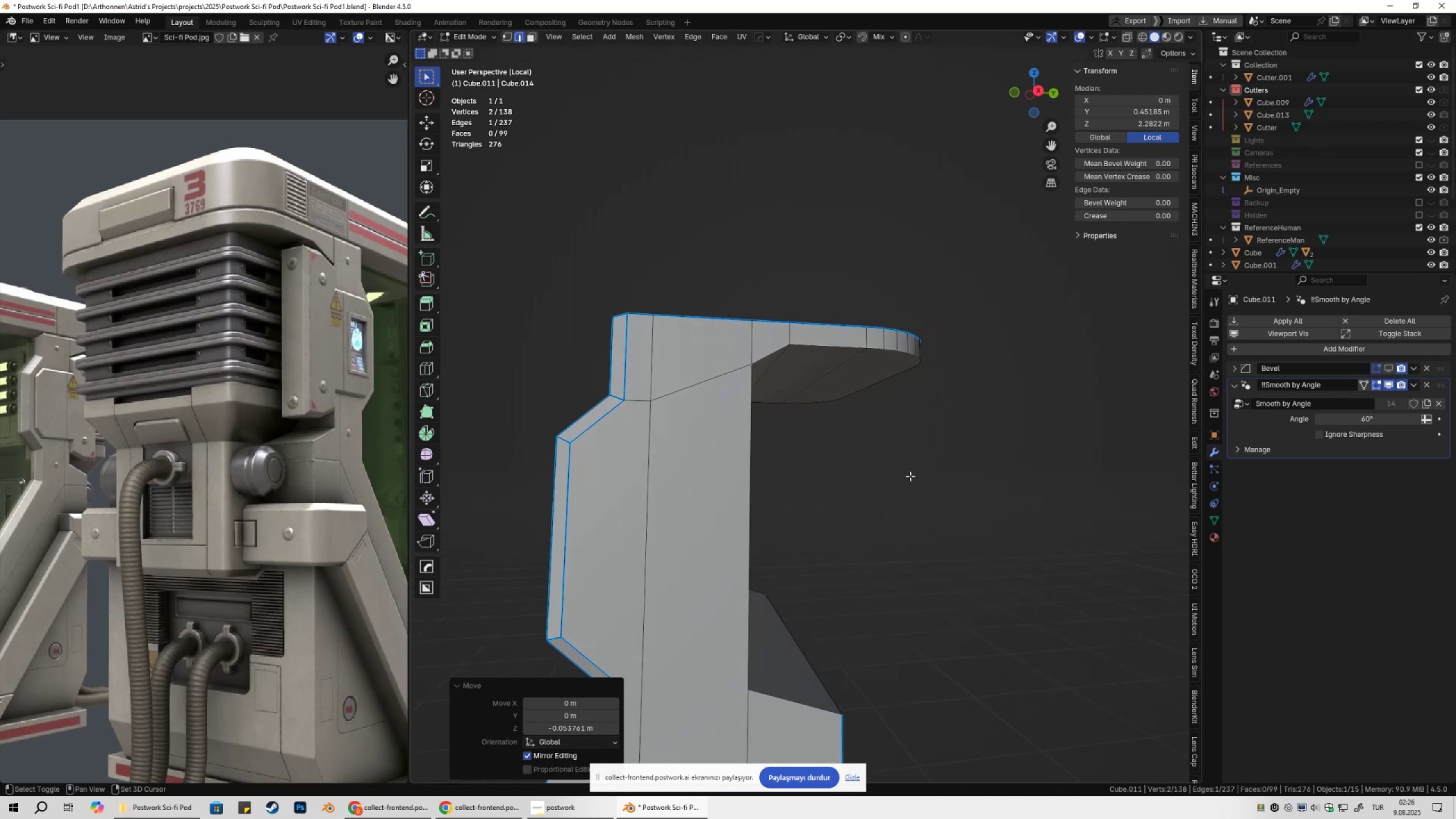 
key(Shift+ShiftLeft)
 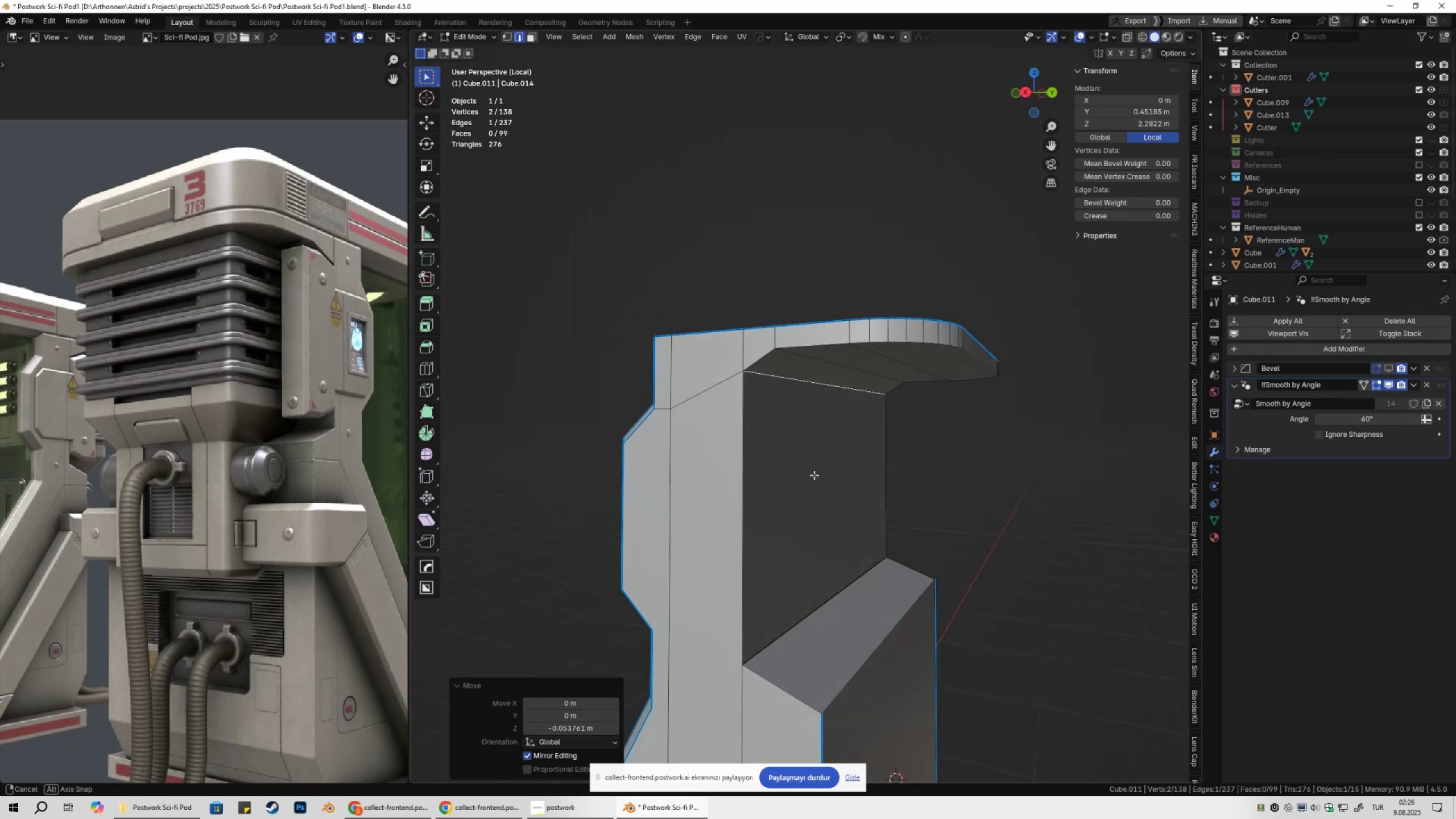 
key(Tab)
 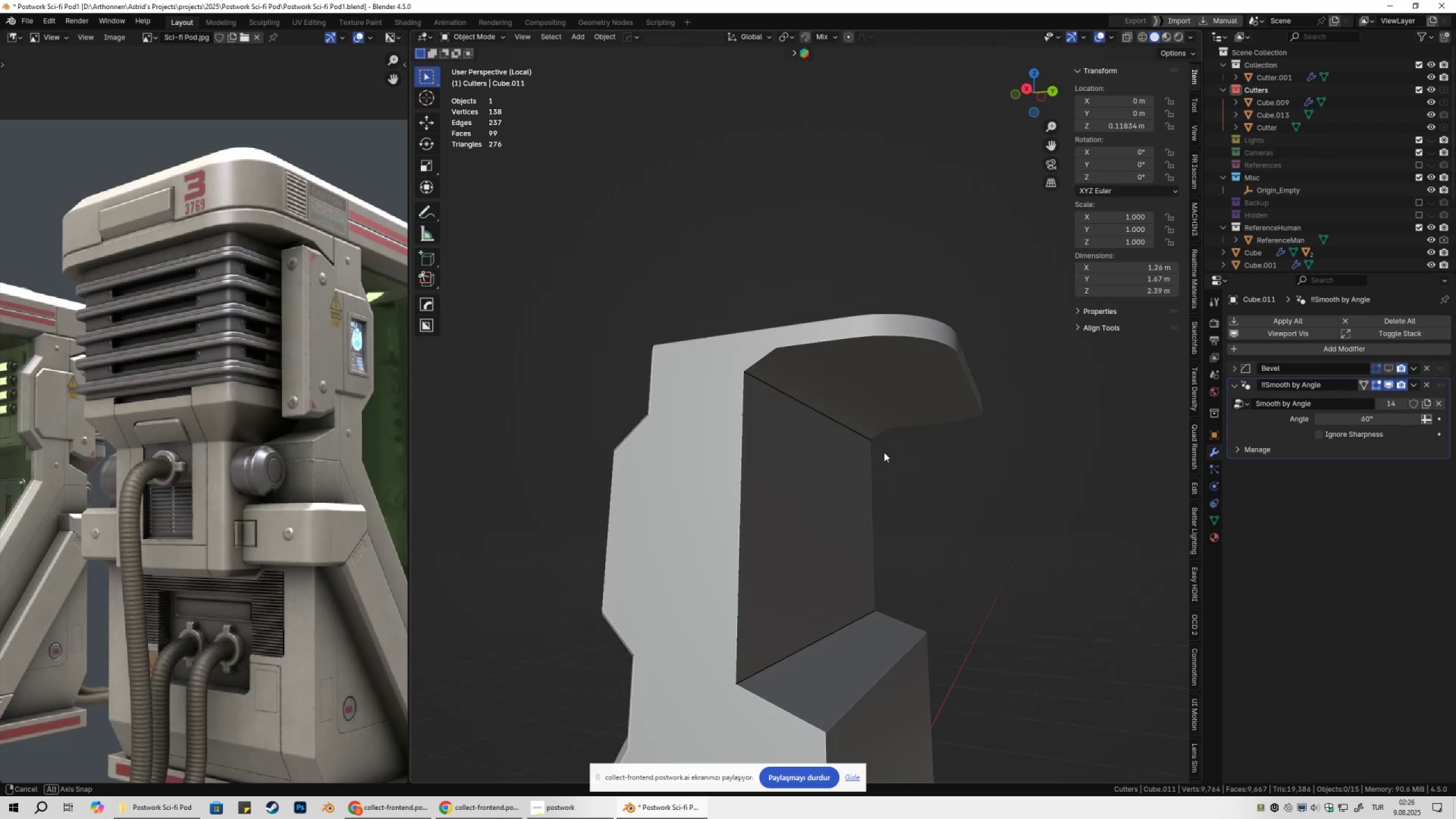 
left_click([828, 402])
 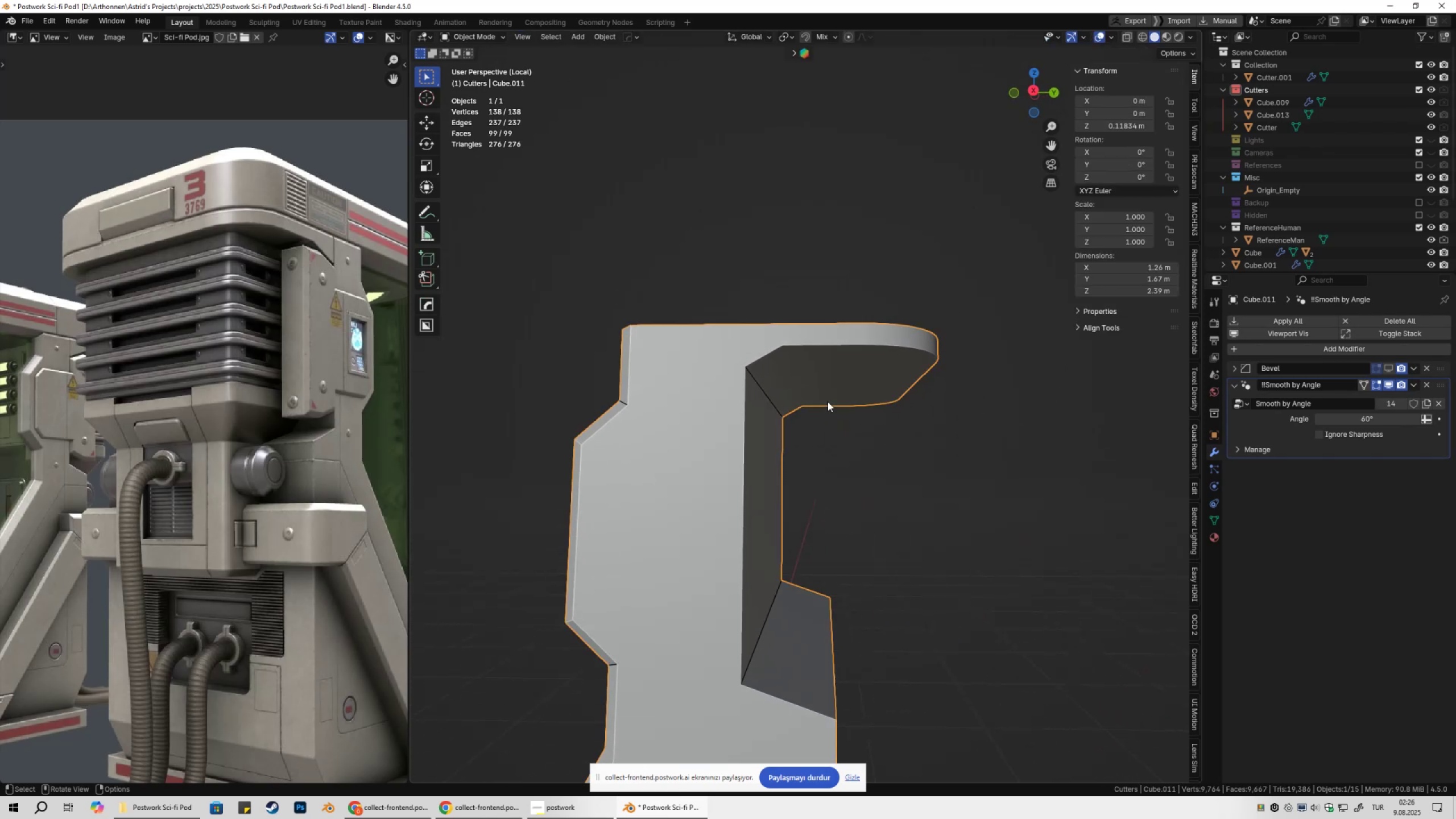 
key(Tab)
 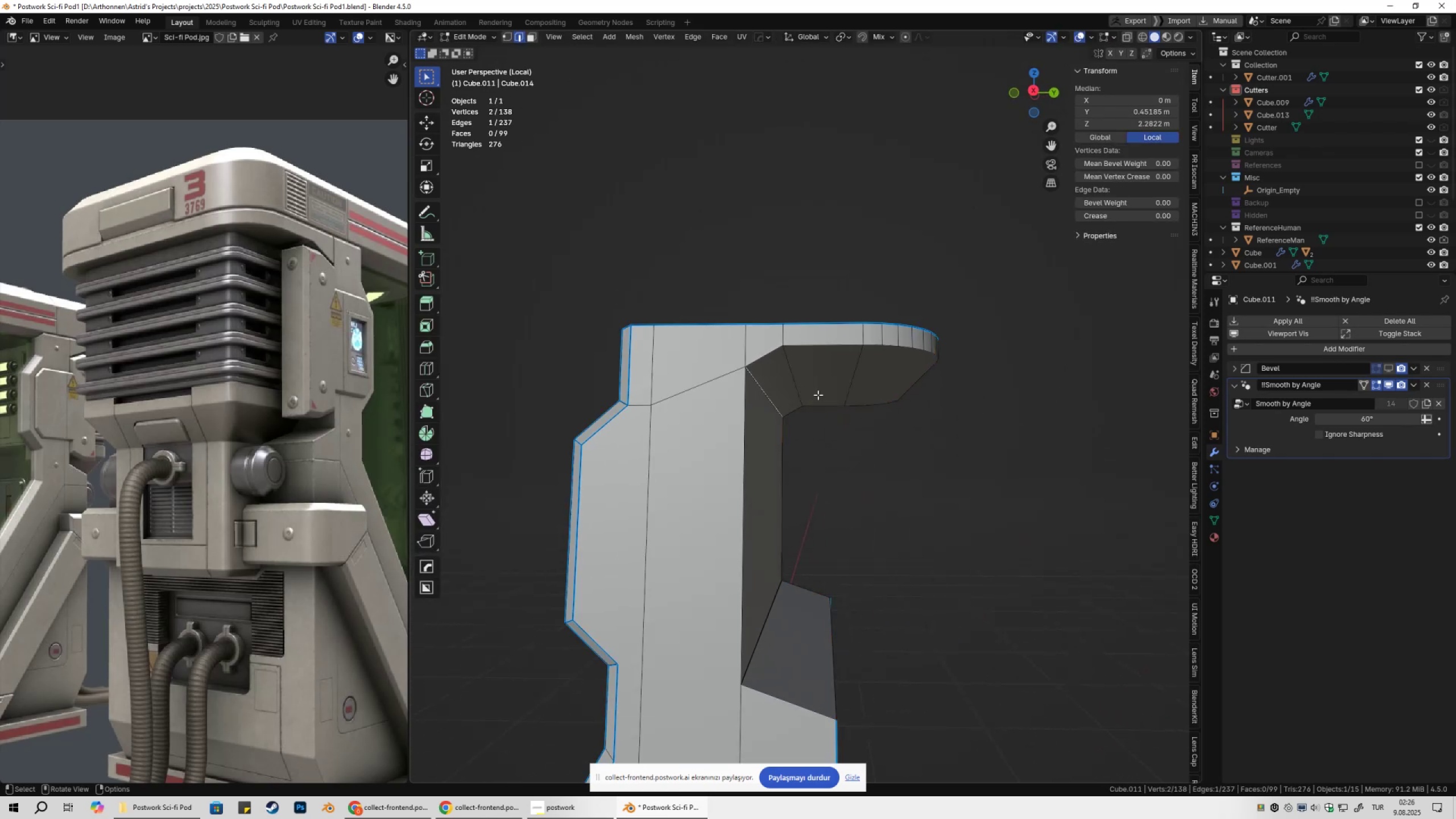 
key(2)
 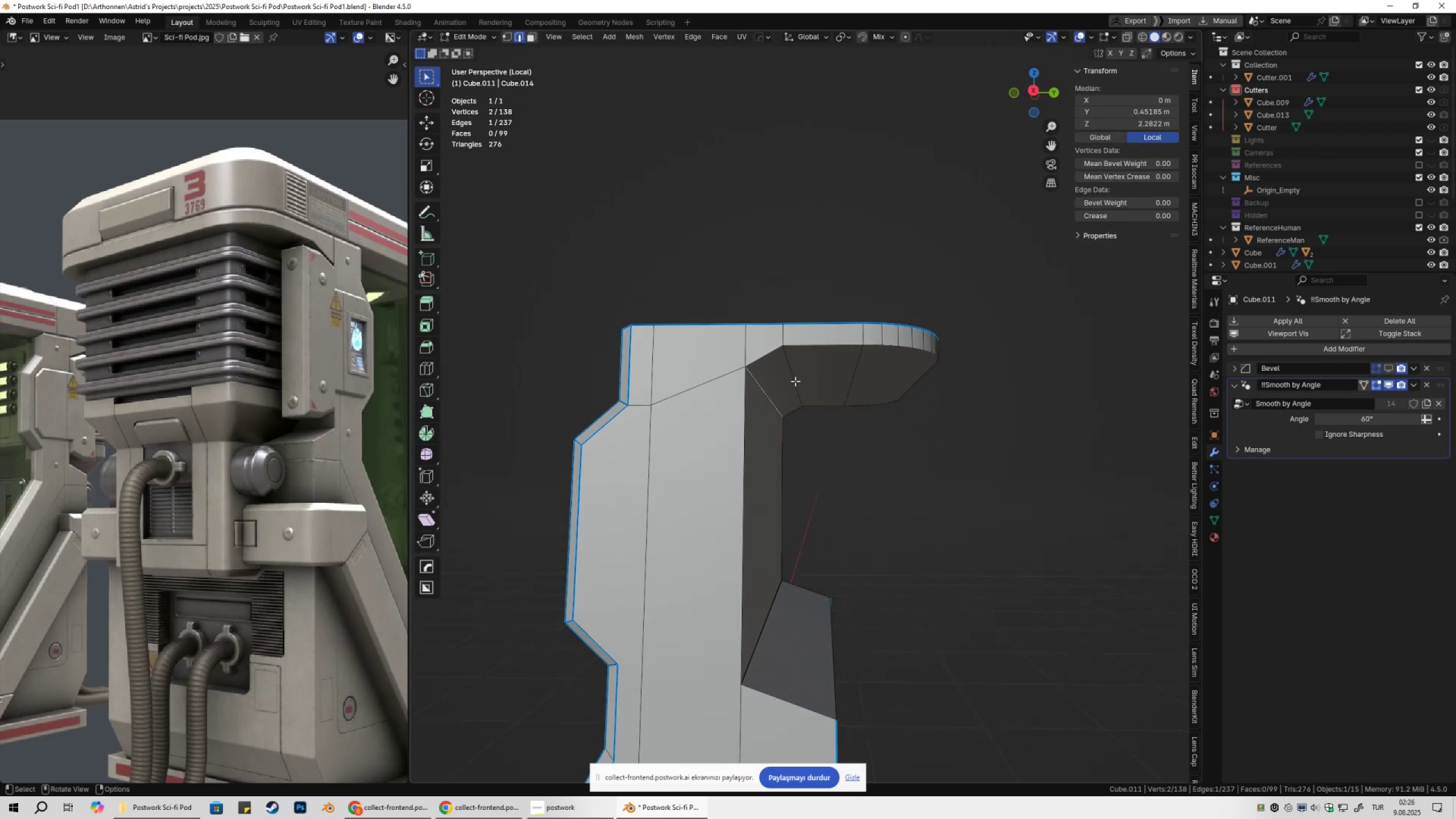 
left_click([795, 381])
 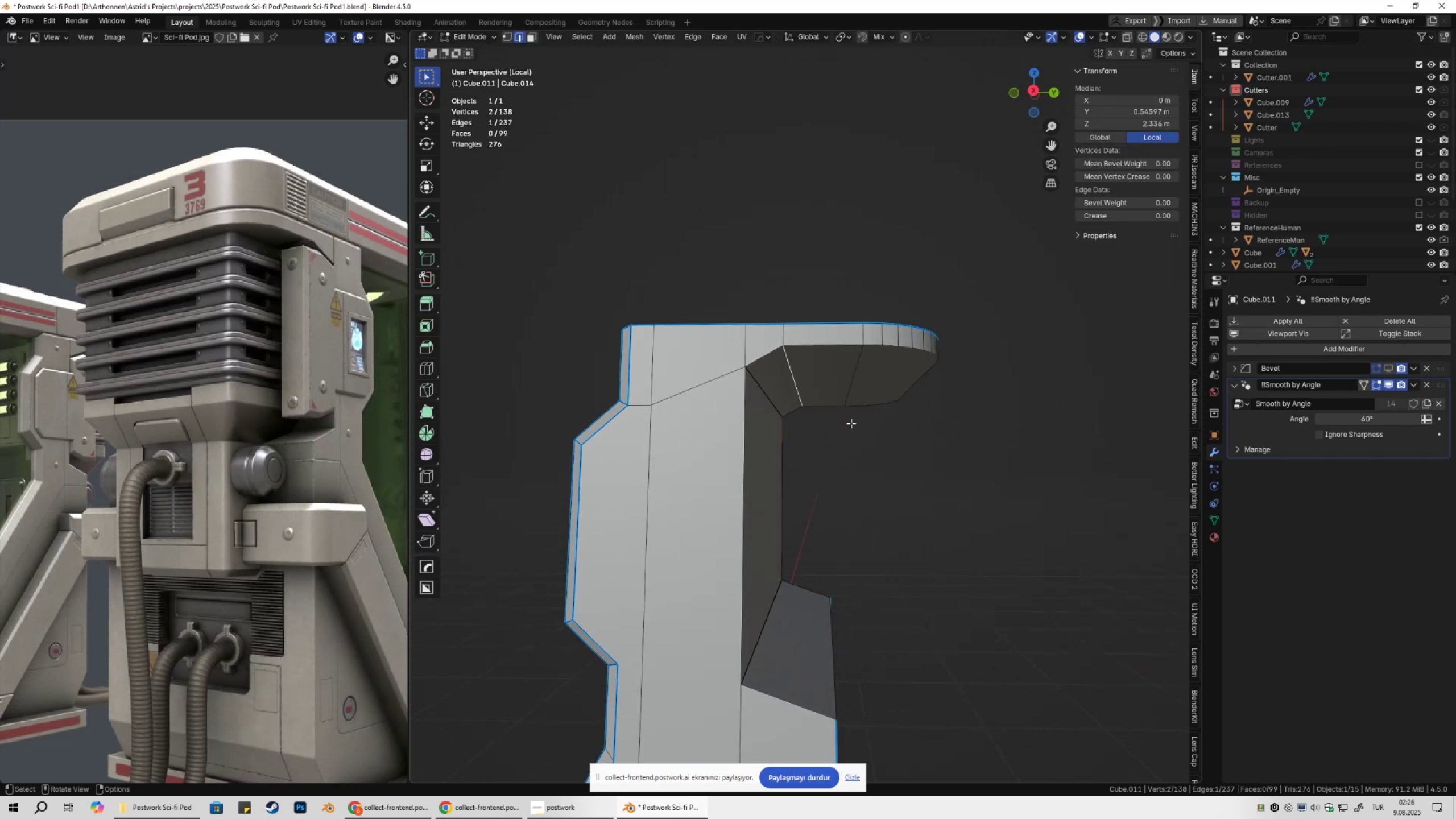 
hold_key(key=AltLeft, duration=0.4)
left_click([799, 381])
 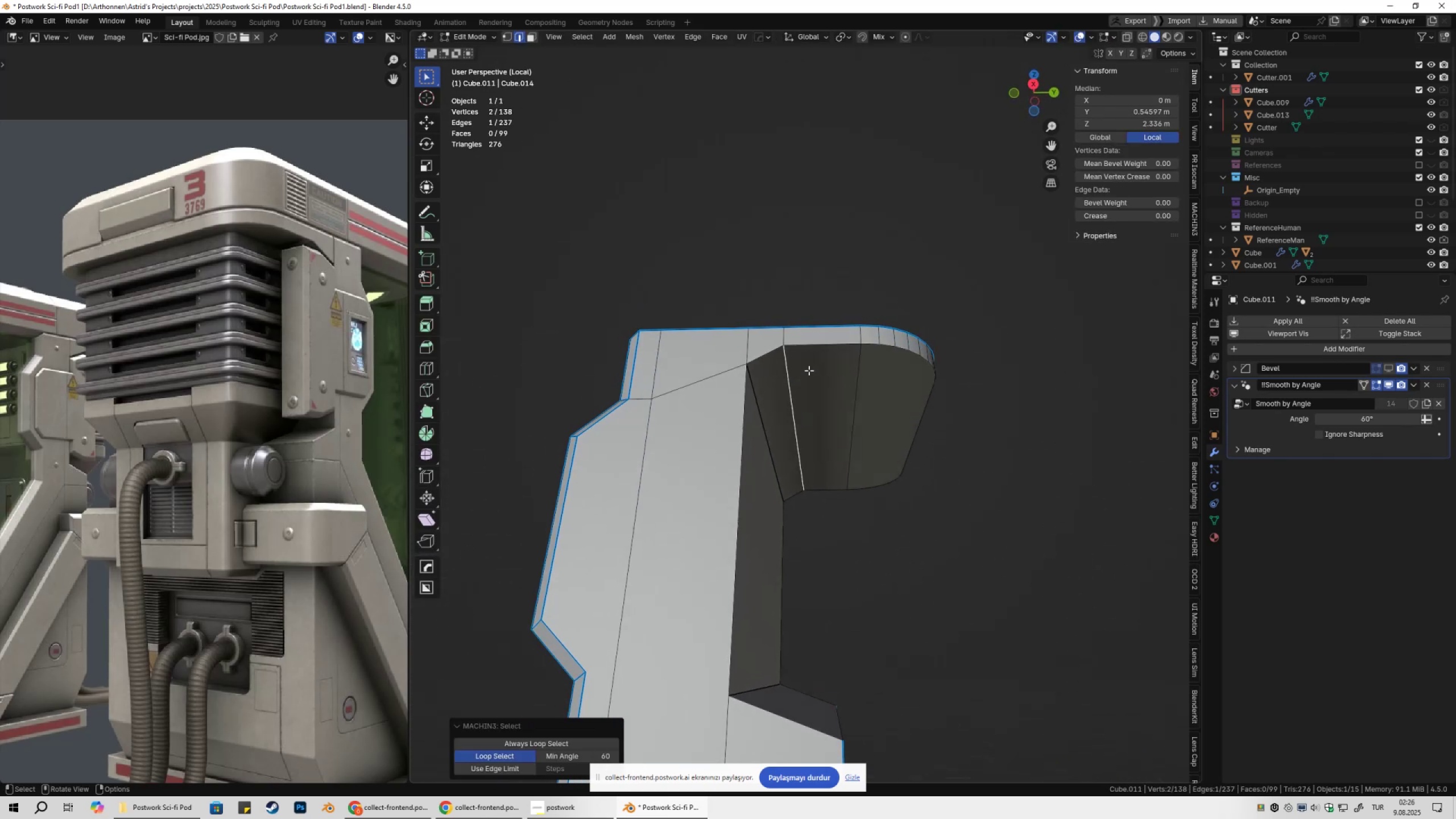 
right_click([929, 437])
 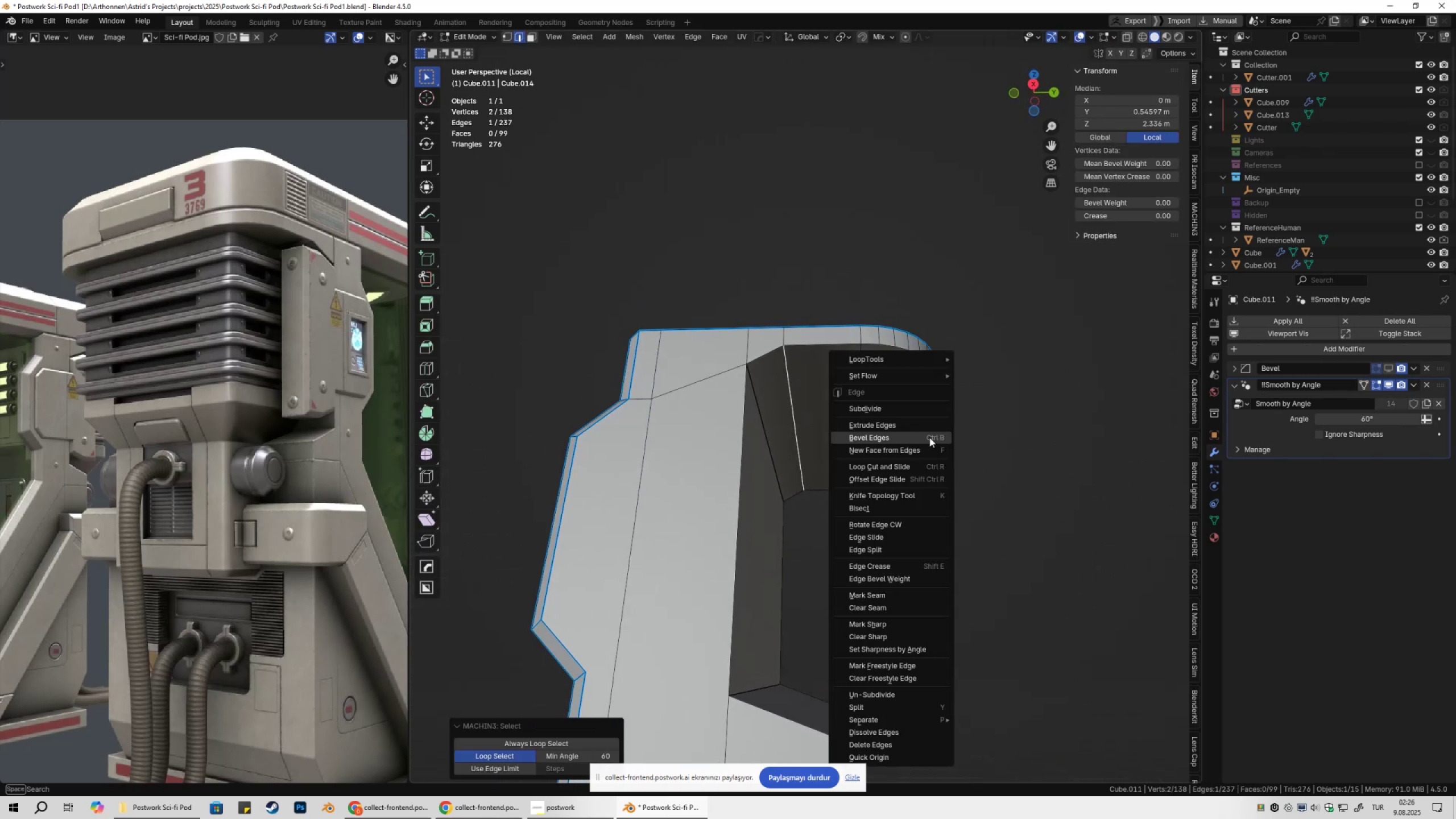 
left_click([929, 437])
 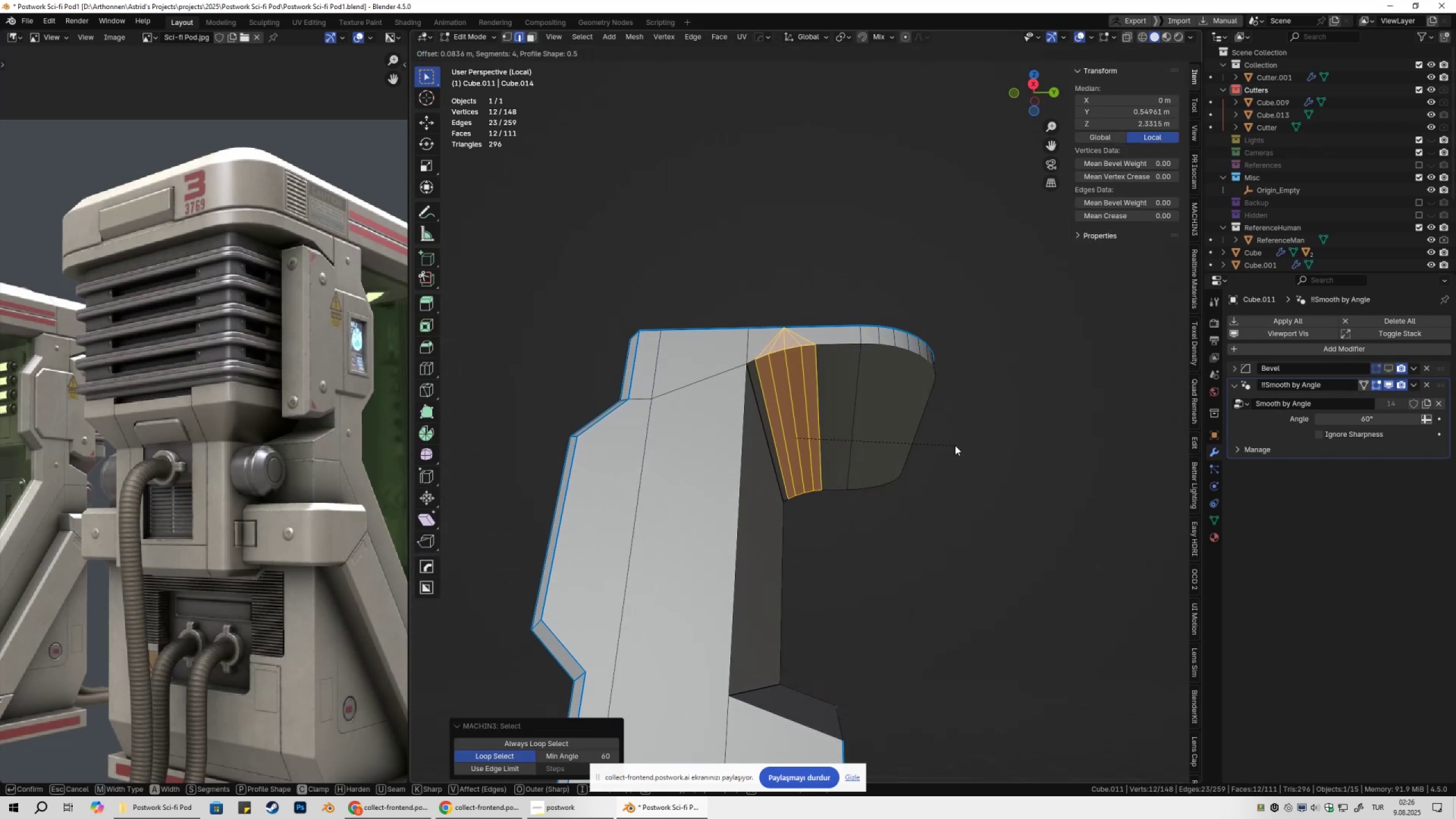 
left_click([955, 445])
 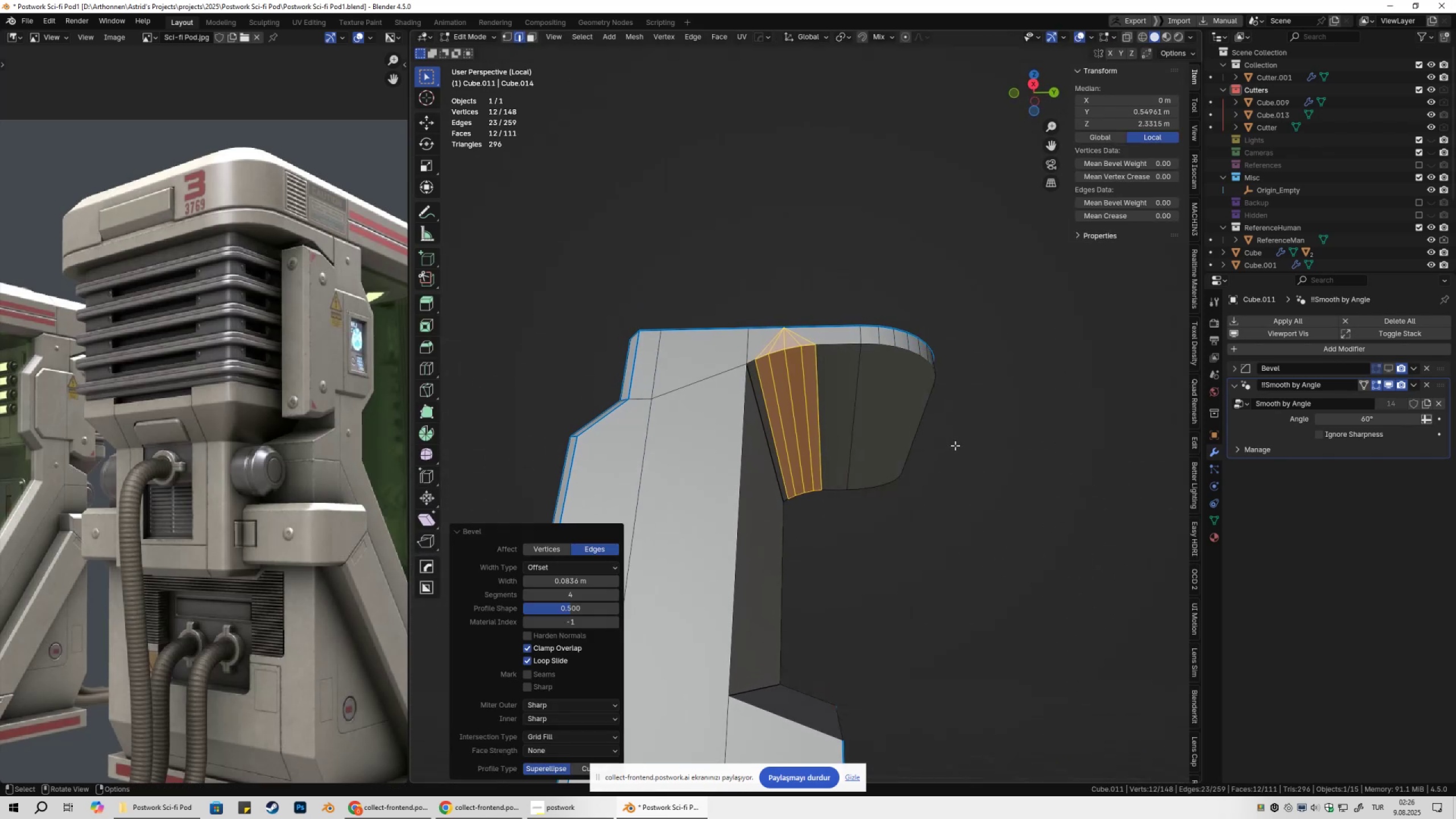 
key(Tab)
 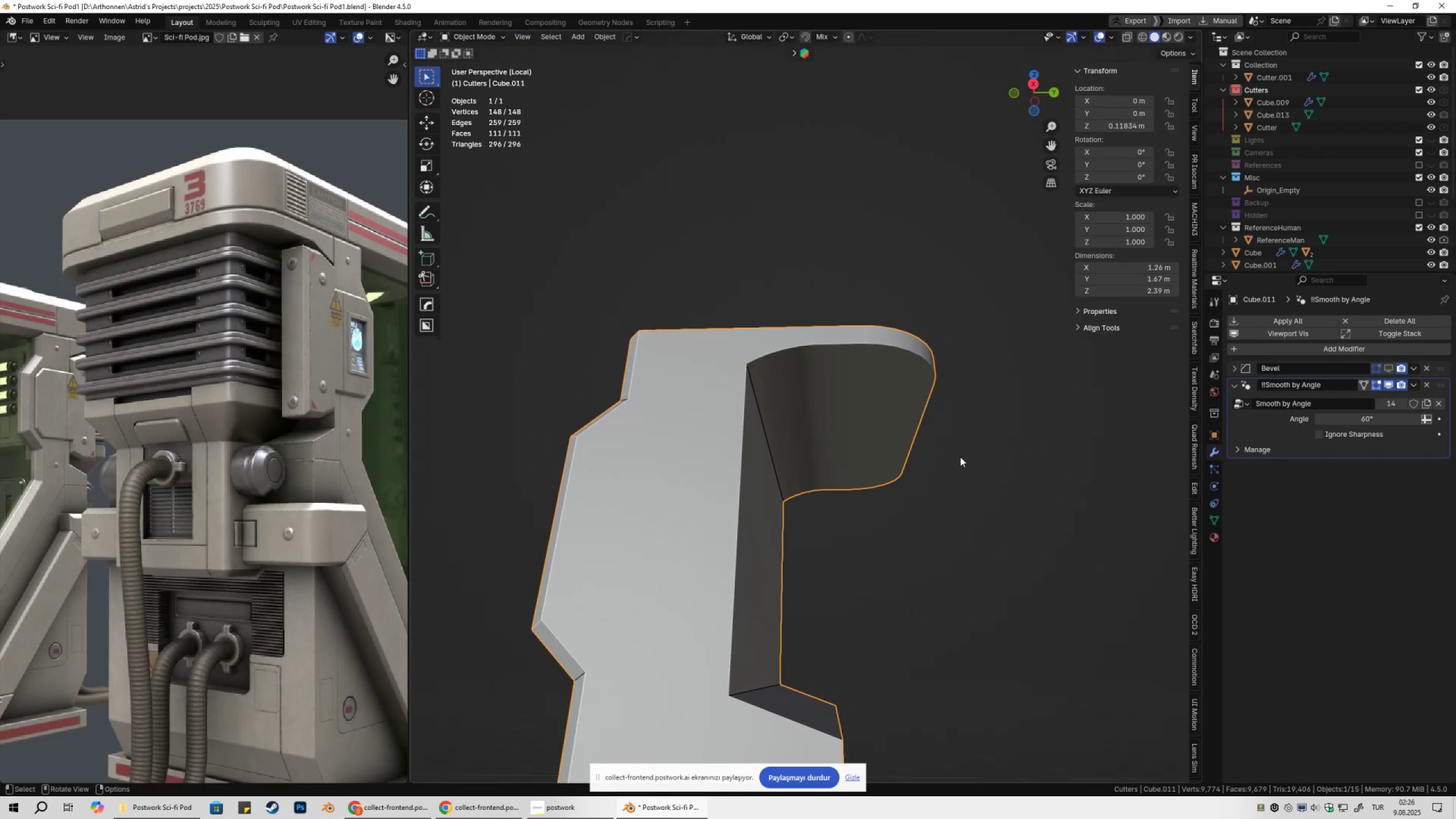 
scroll: coordinate [957, 481], scroll_direction: down, amount: 2.0
 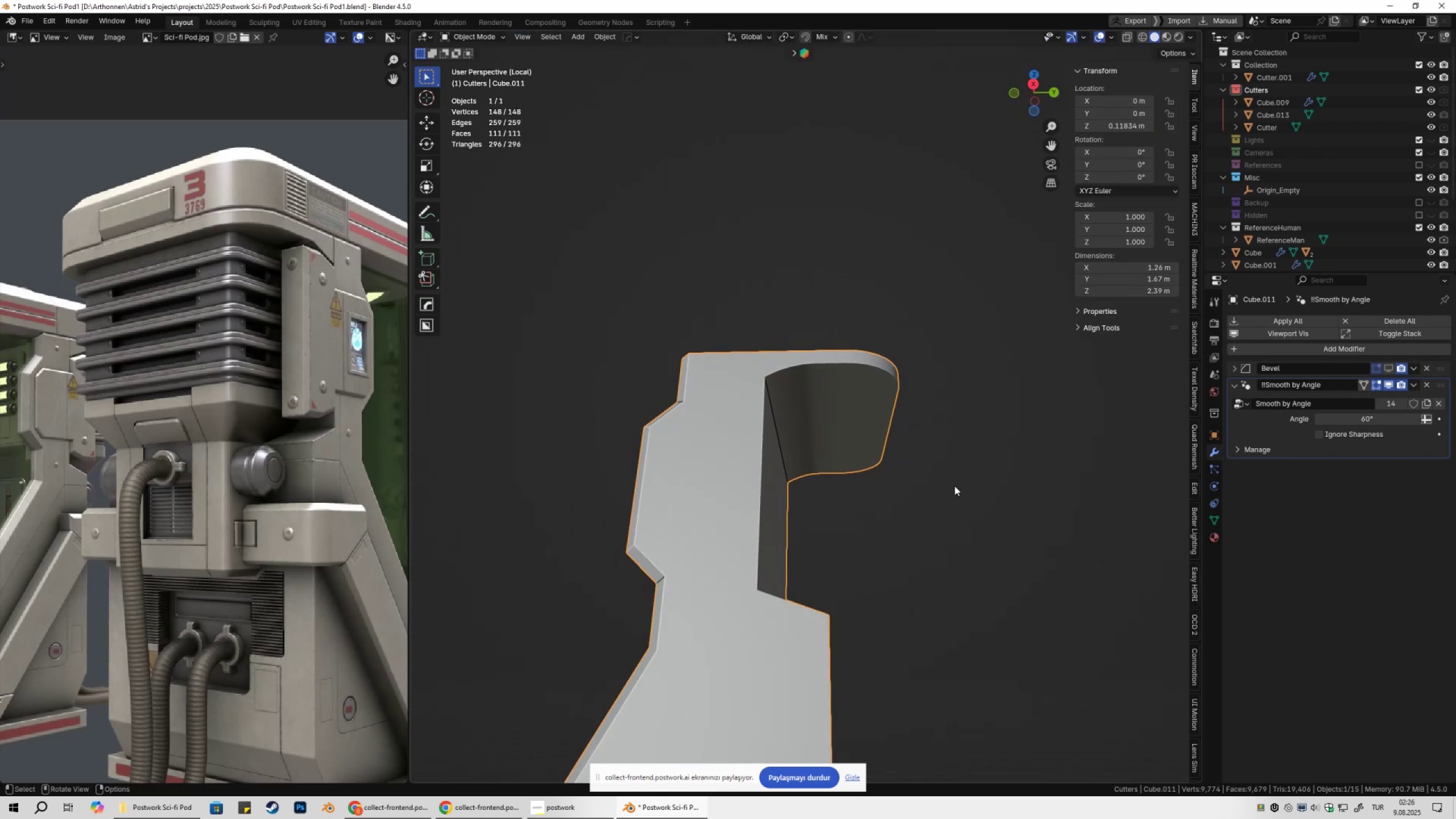 
left_click([954, 486])
 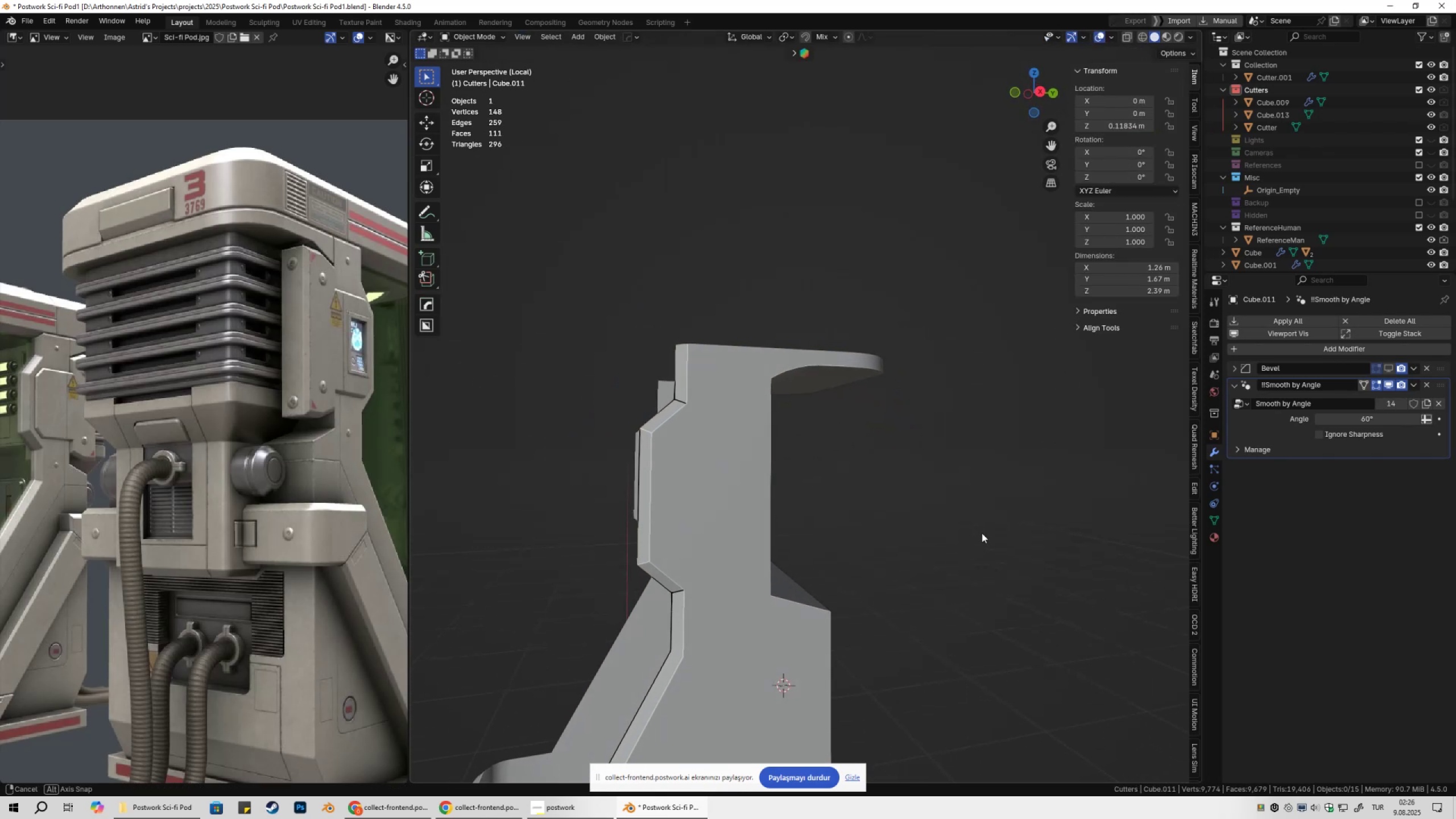 
key(Control+Z)
 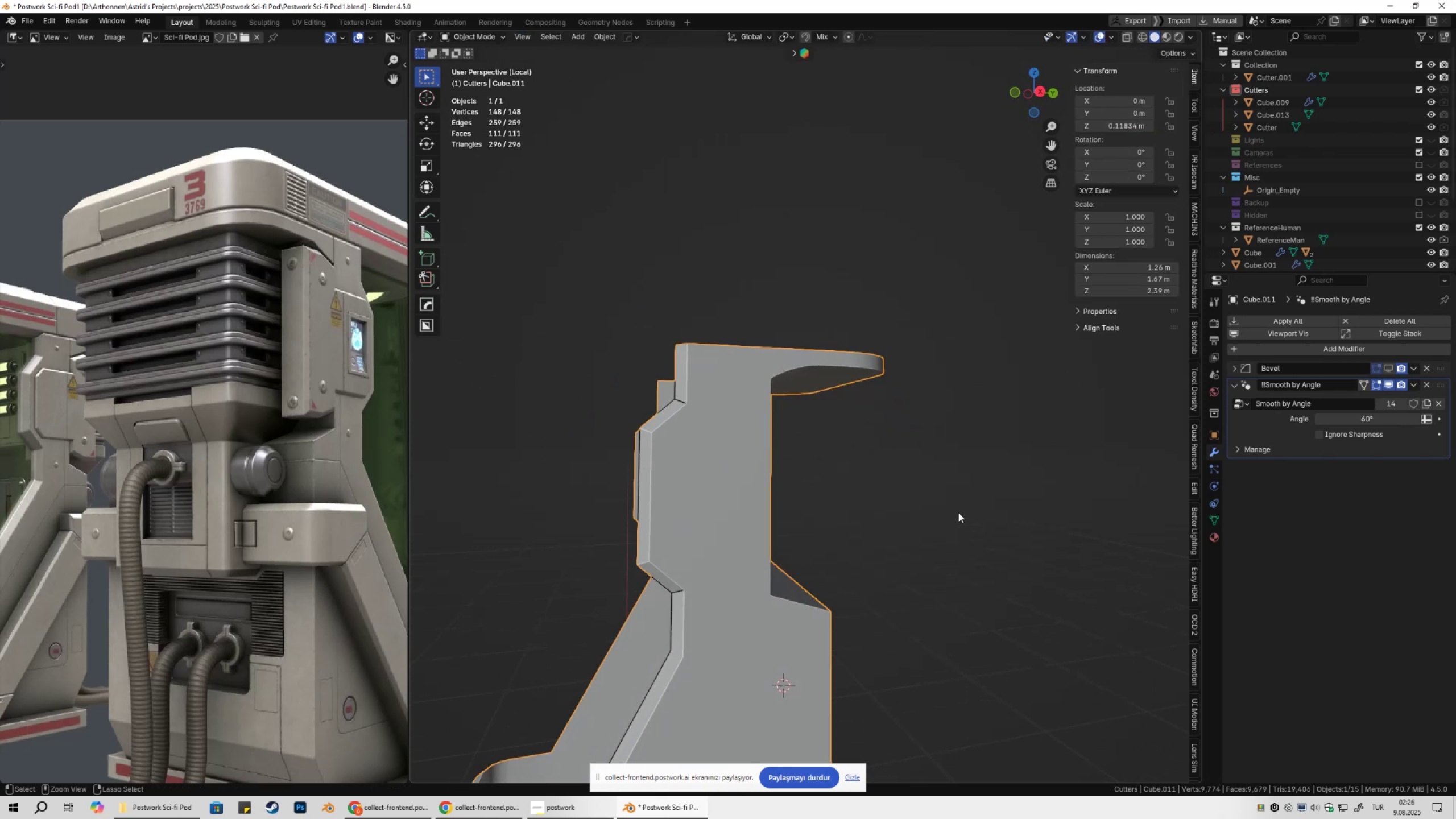 
key(Control+Z)
 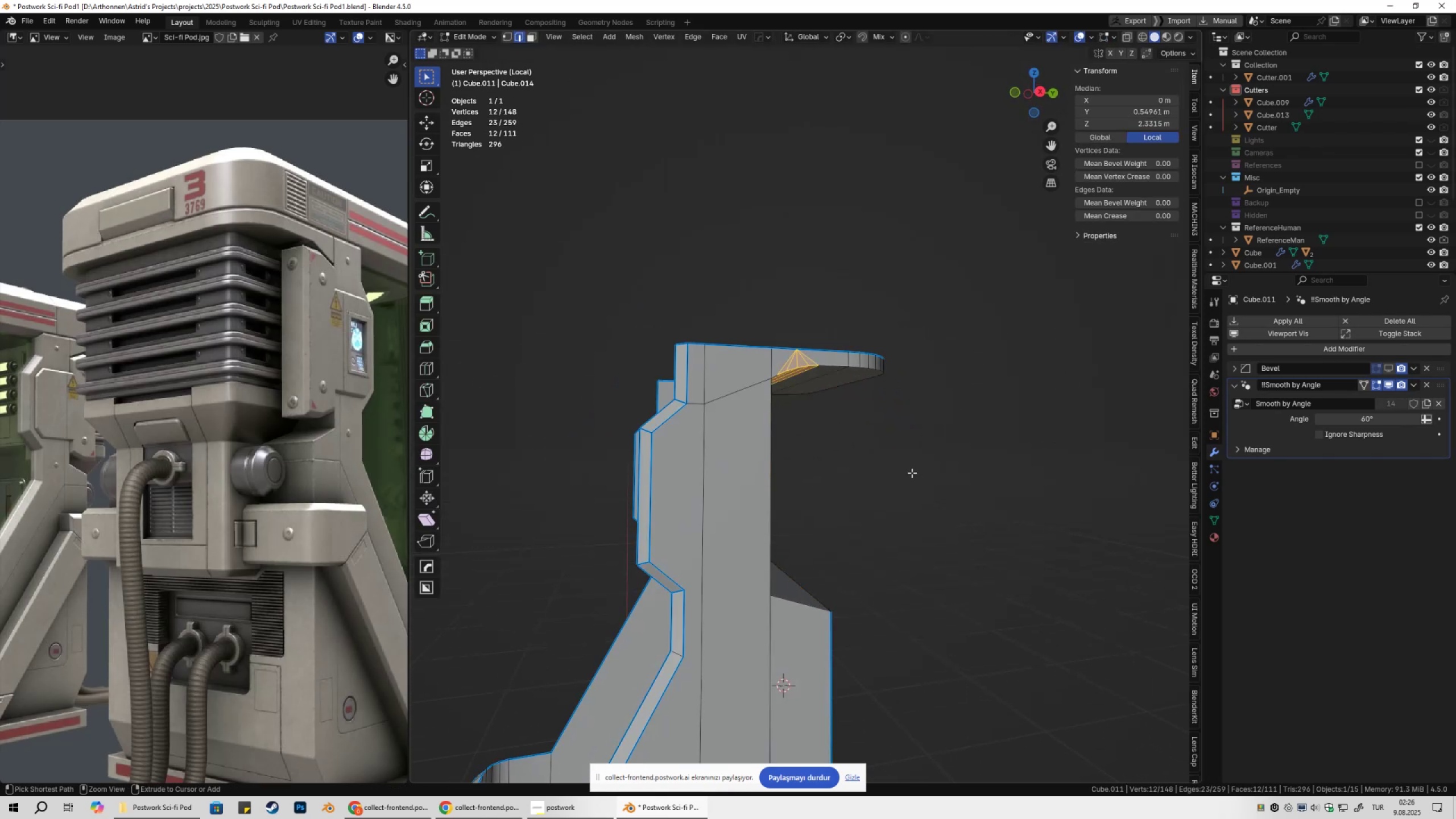 
key(Control+Z)
 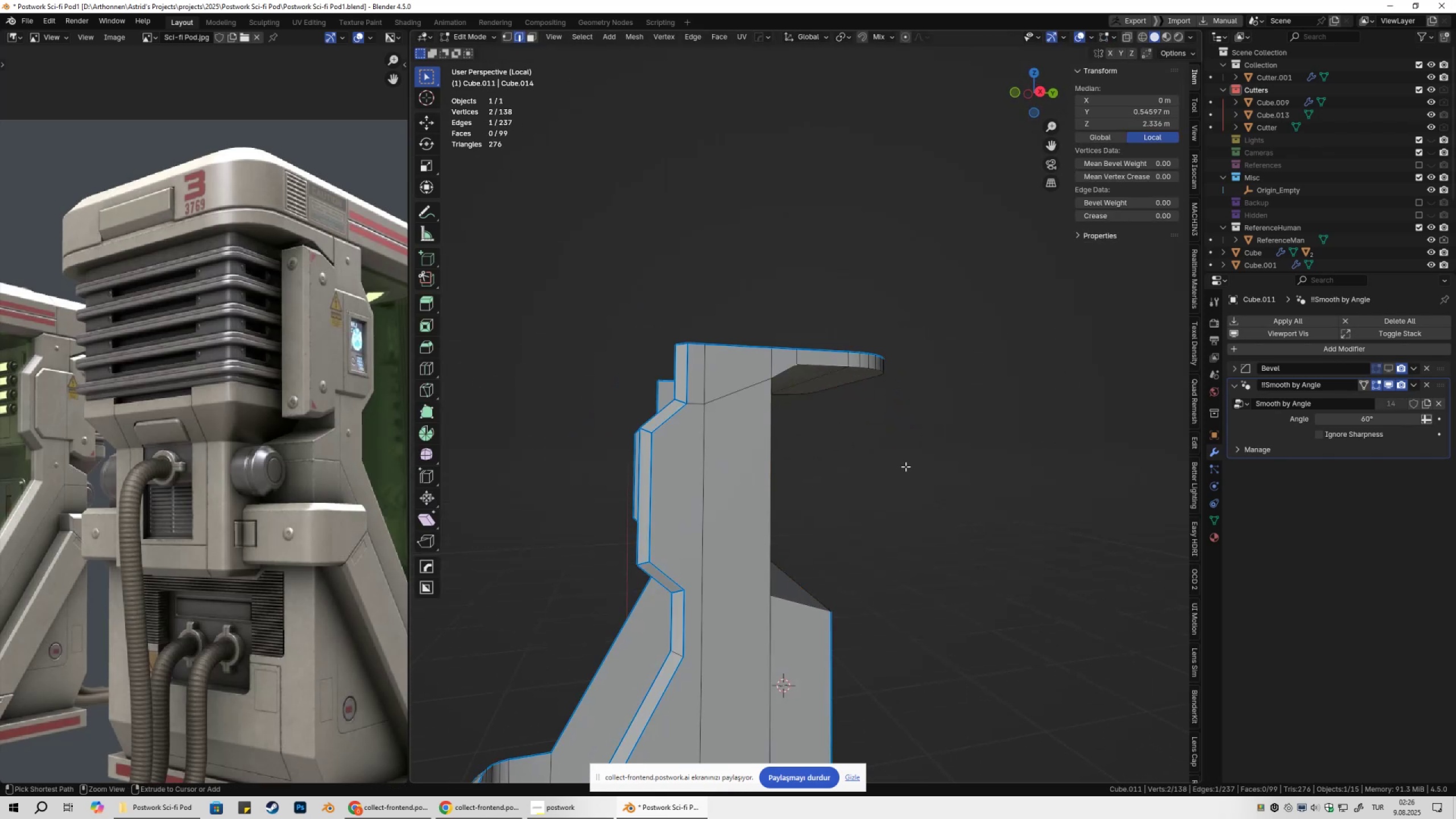 
key(Control+Z)
 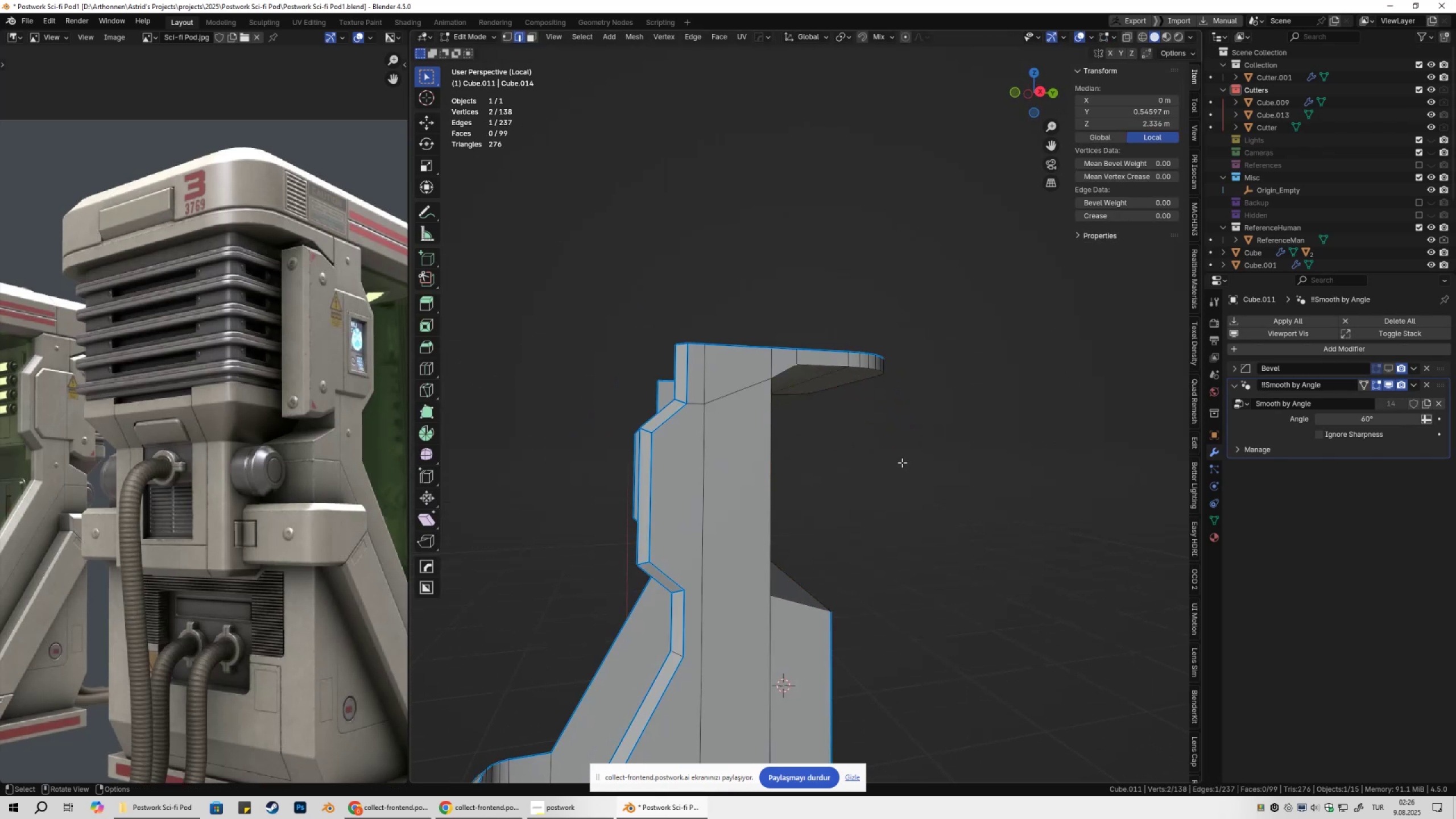 
key(Tab)
 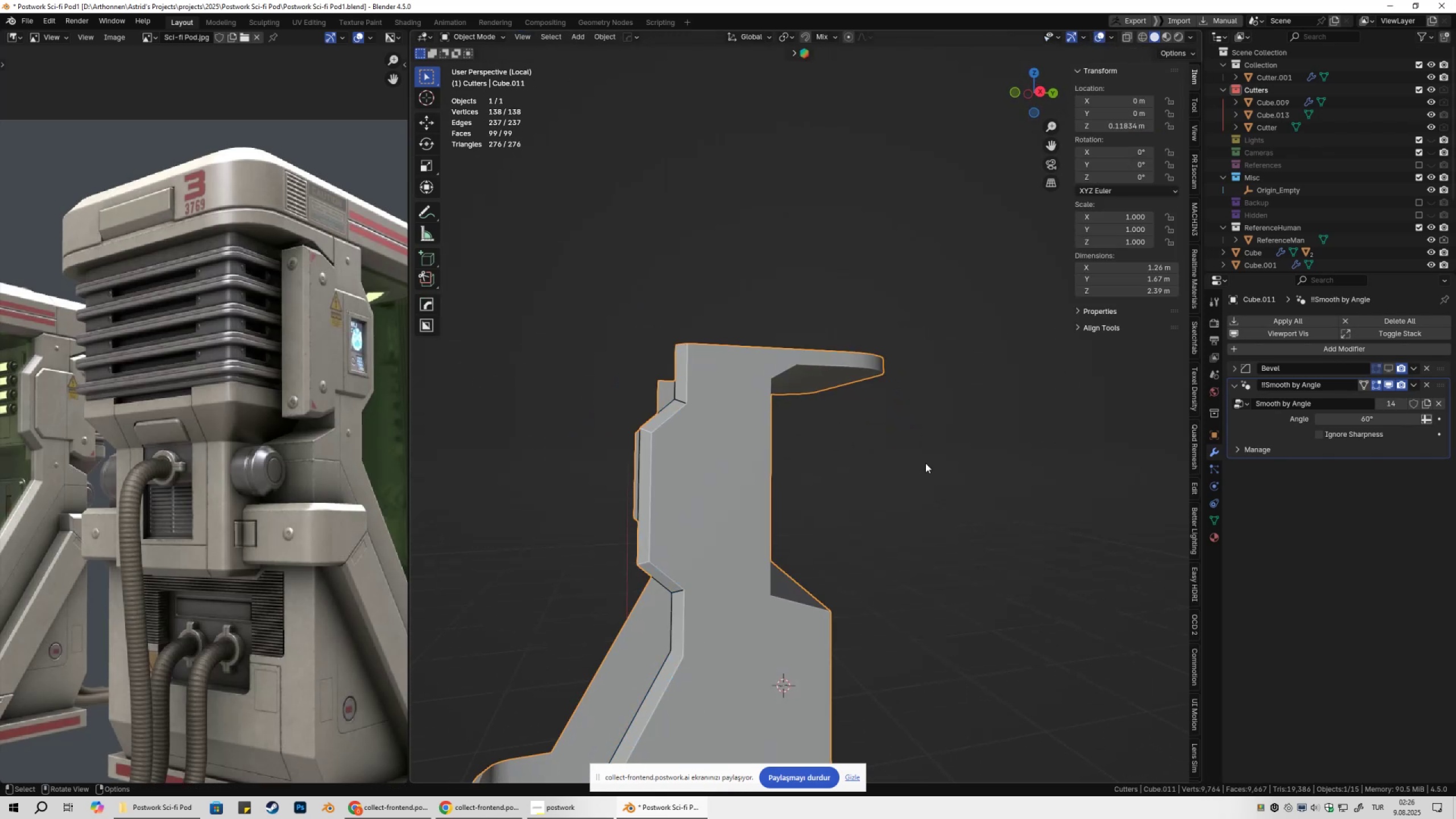 
left_click([925, 463])
 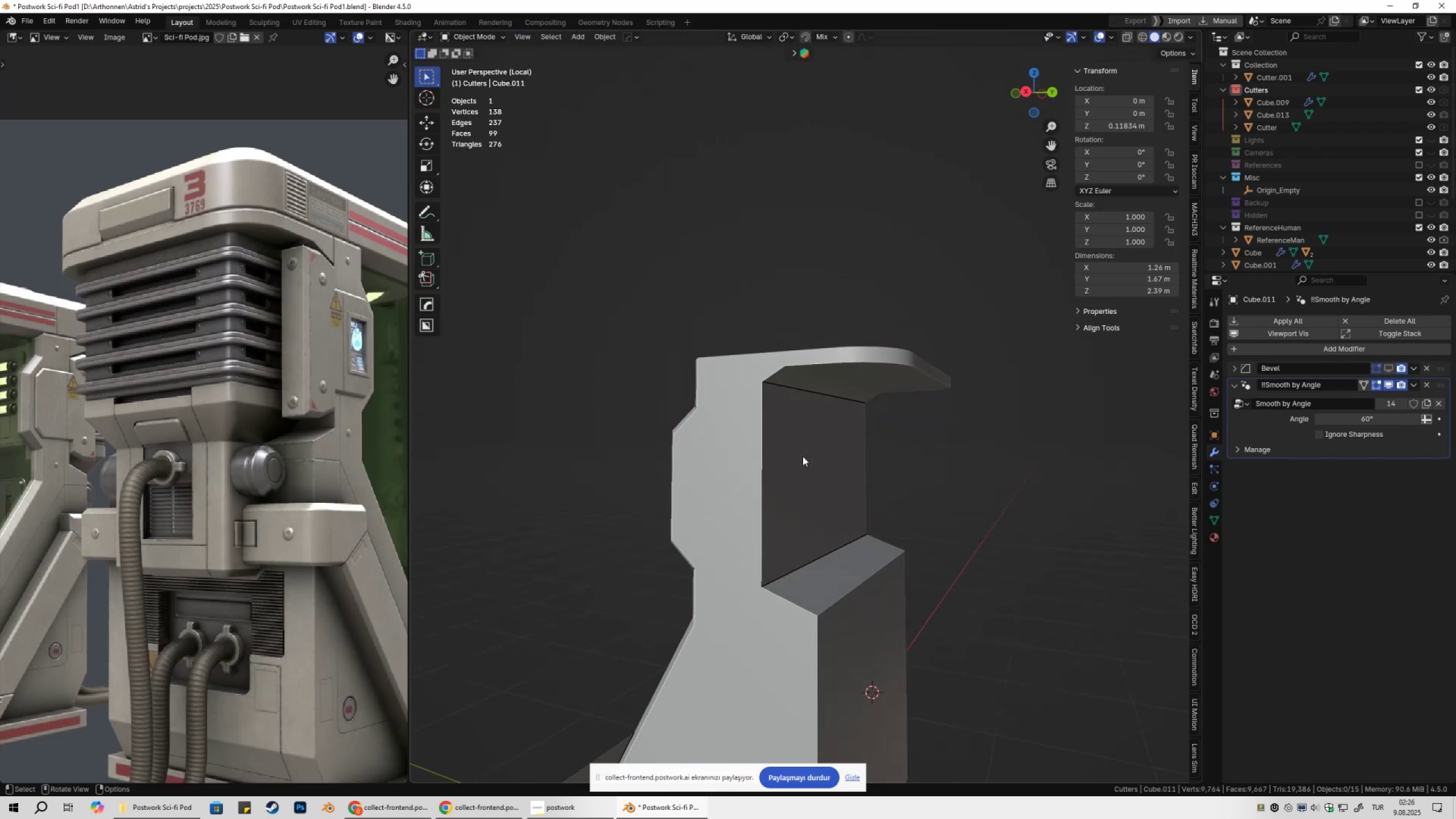 
left_click([797, 450])
 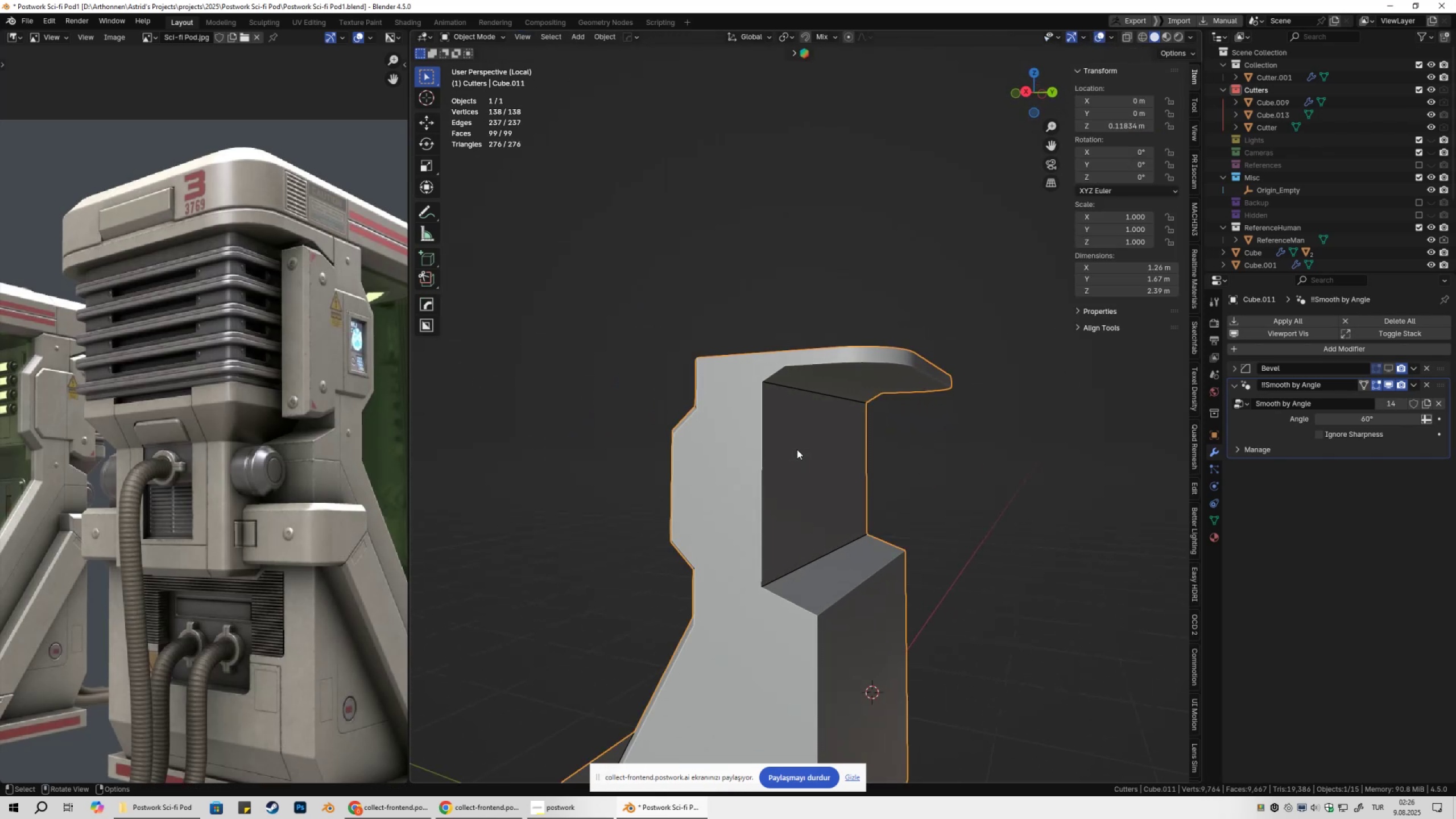 
key(Tab)
 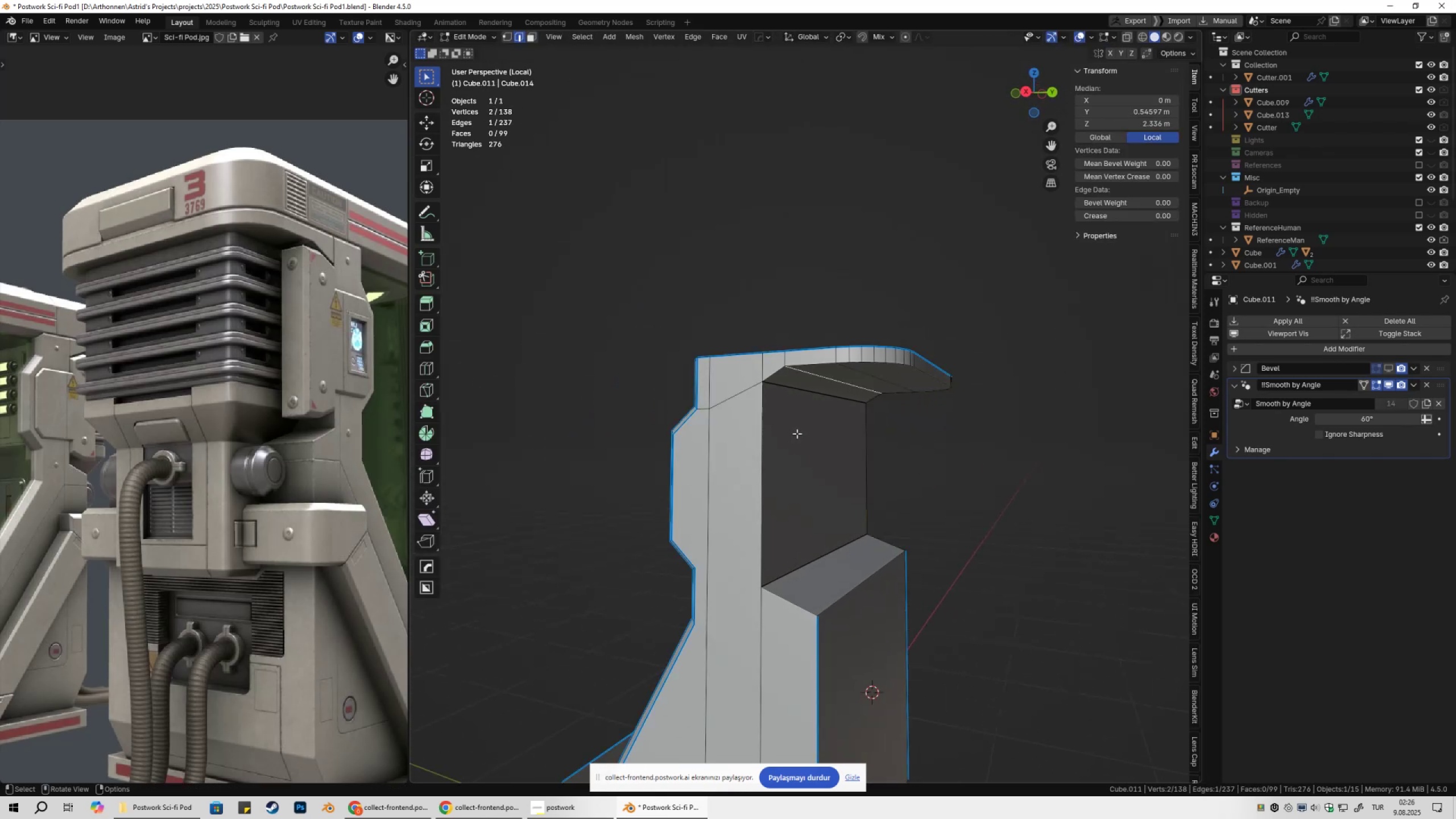 
scroll: coordinate [797, 424], scroll_direction: up, amount: 2.0
 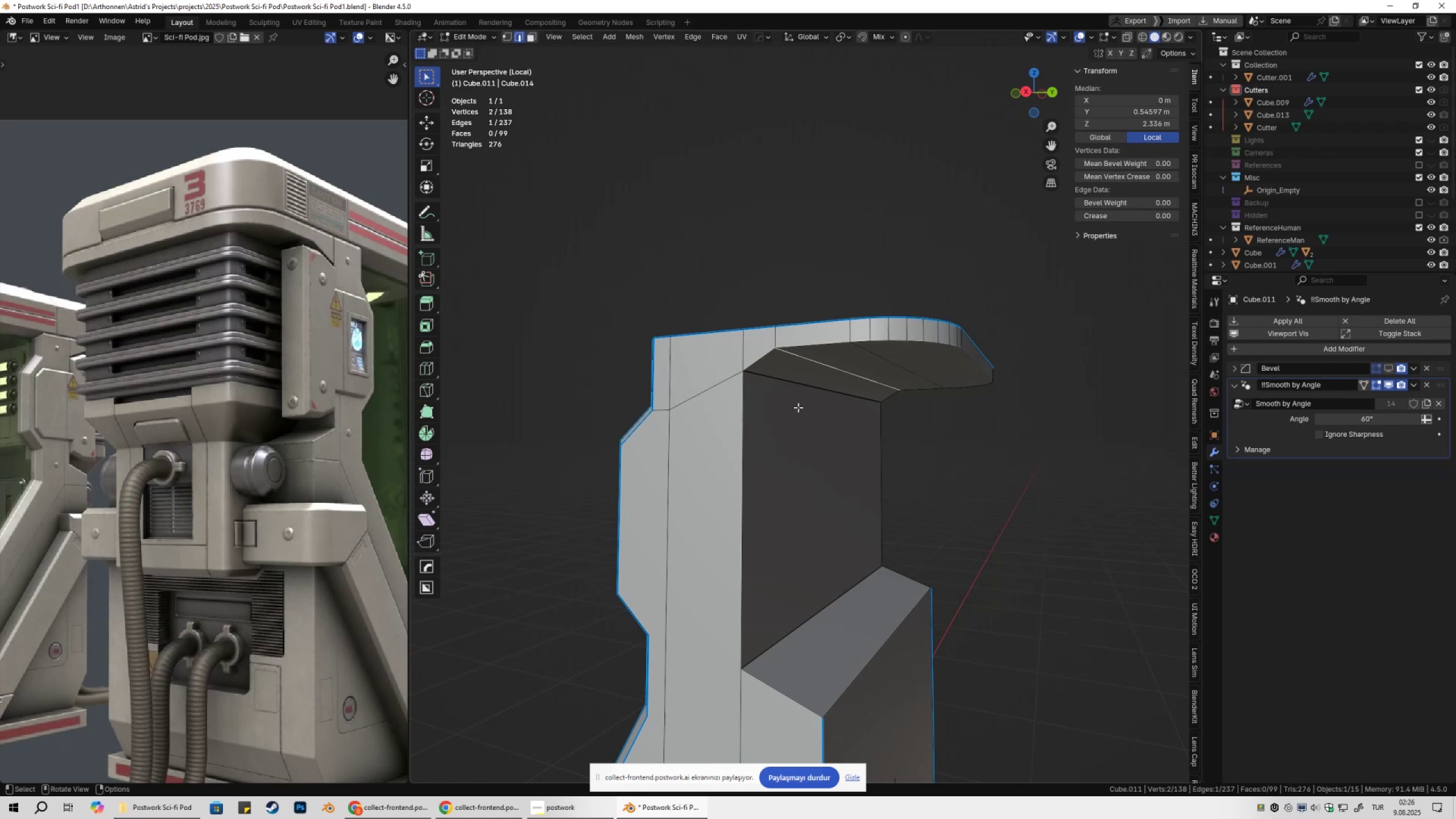 
key(2)
 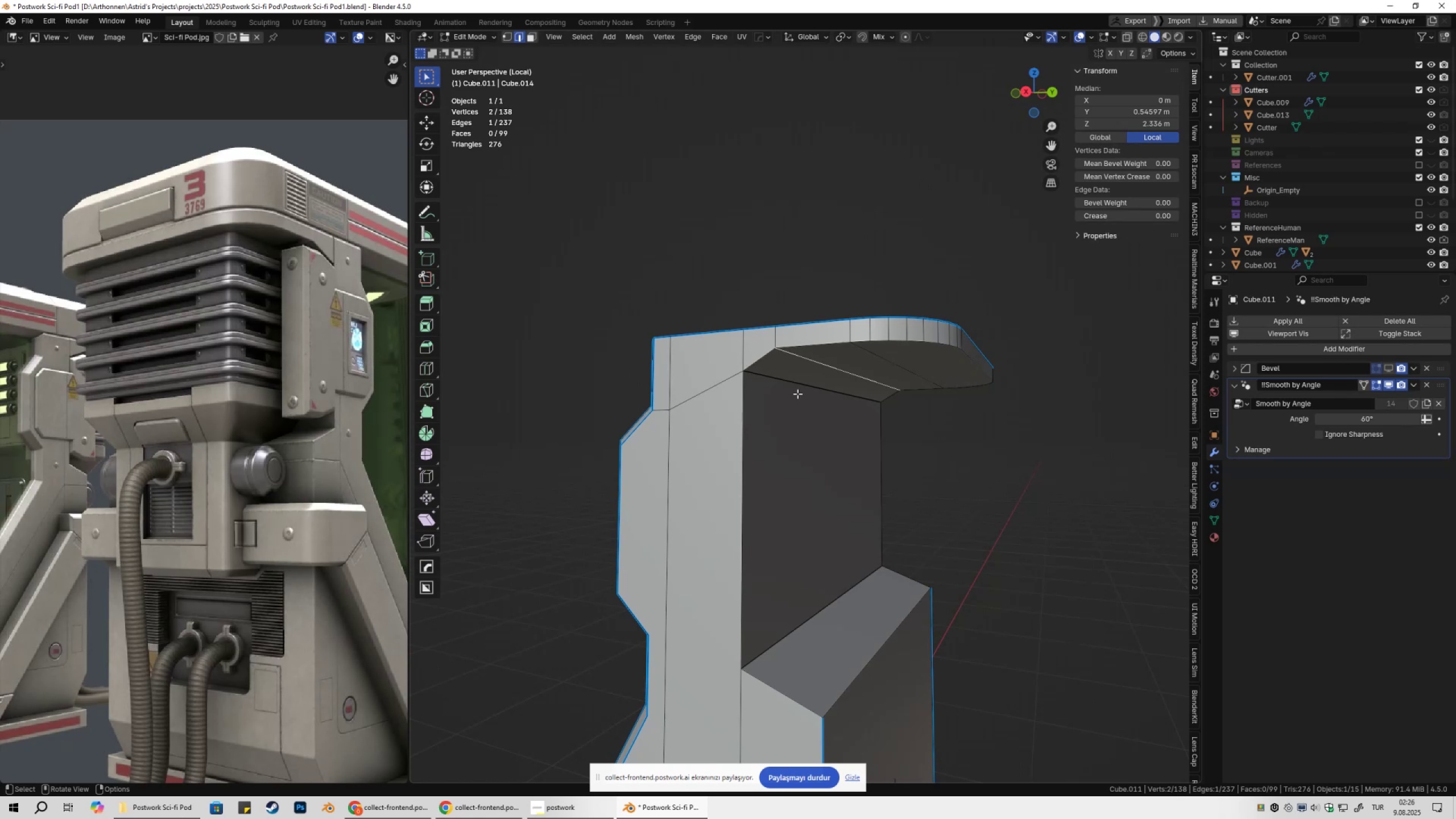 
left_click([797, 394])
 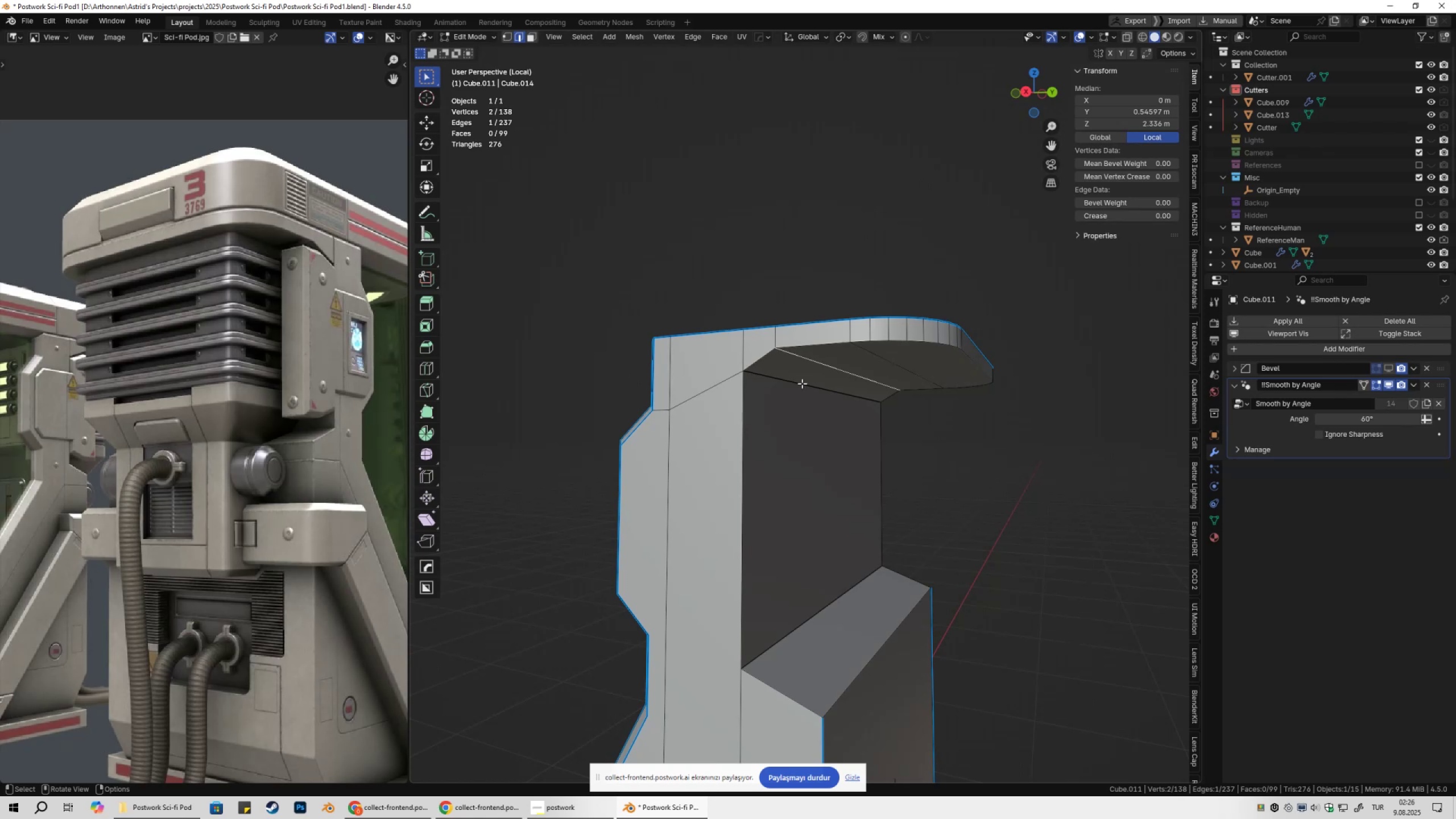 
key(Shift+ShiftLeft)
 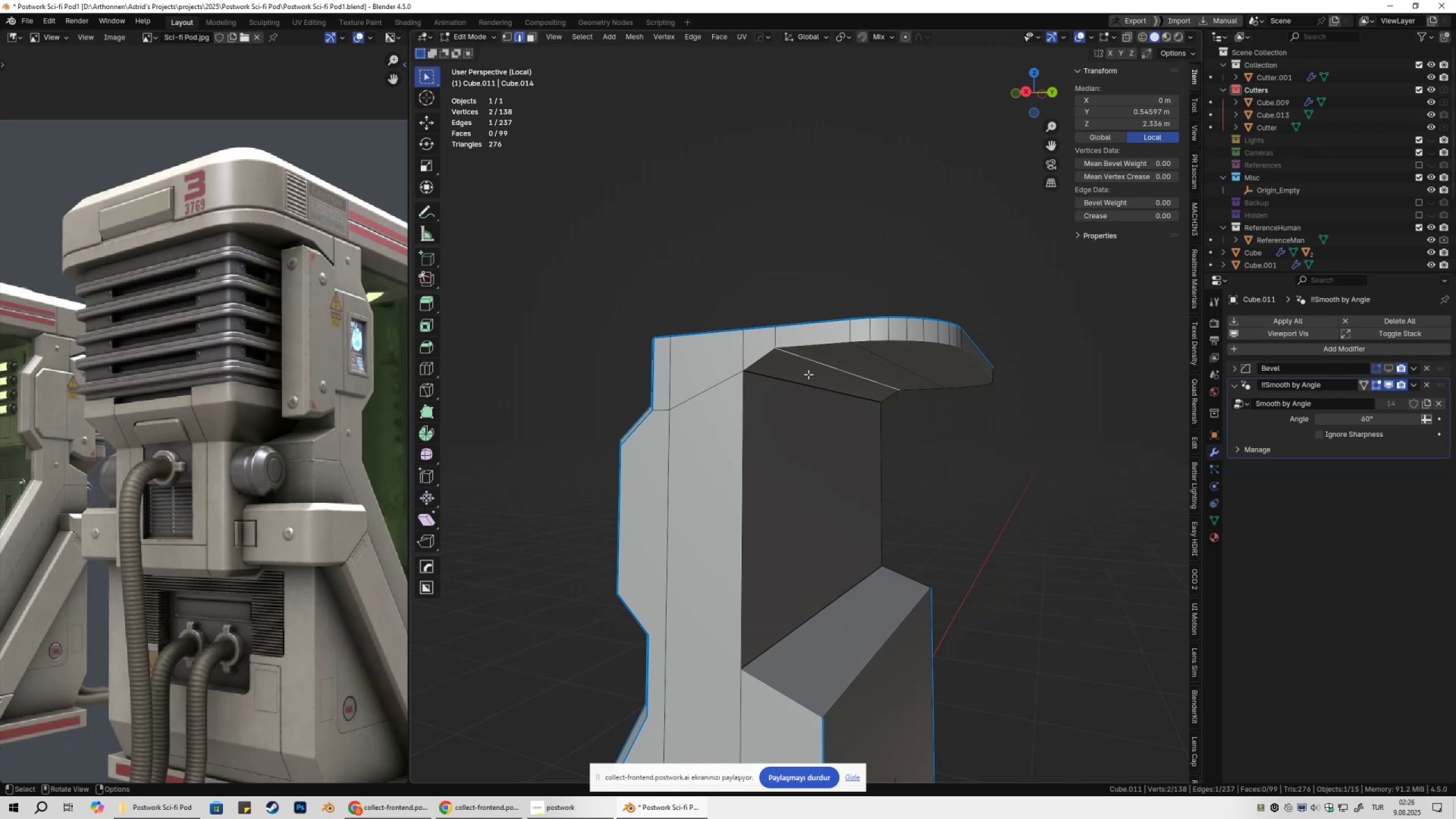 
key(Shift+ShiftLeft)
 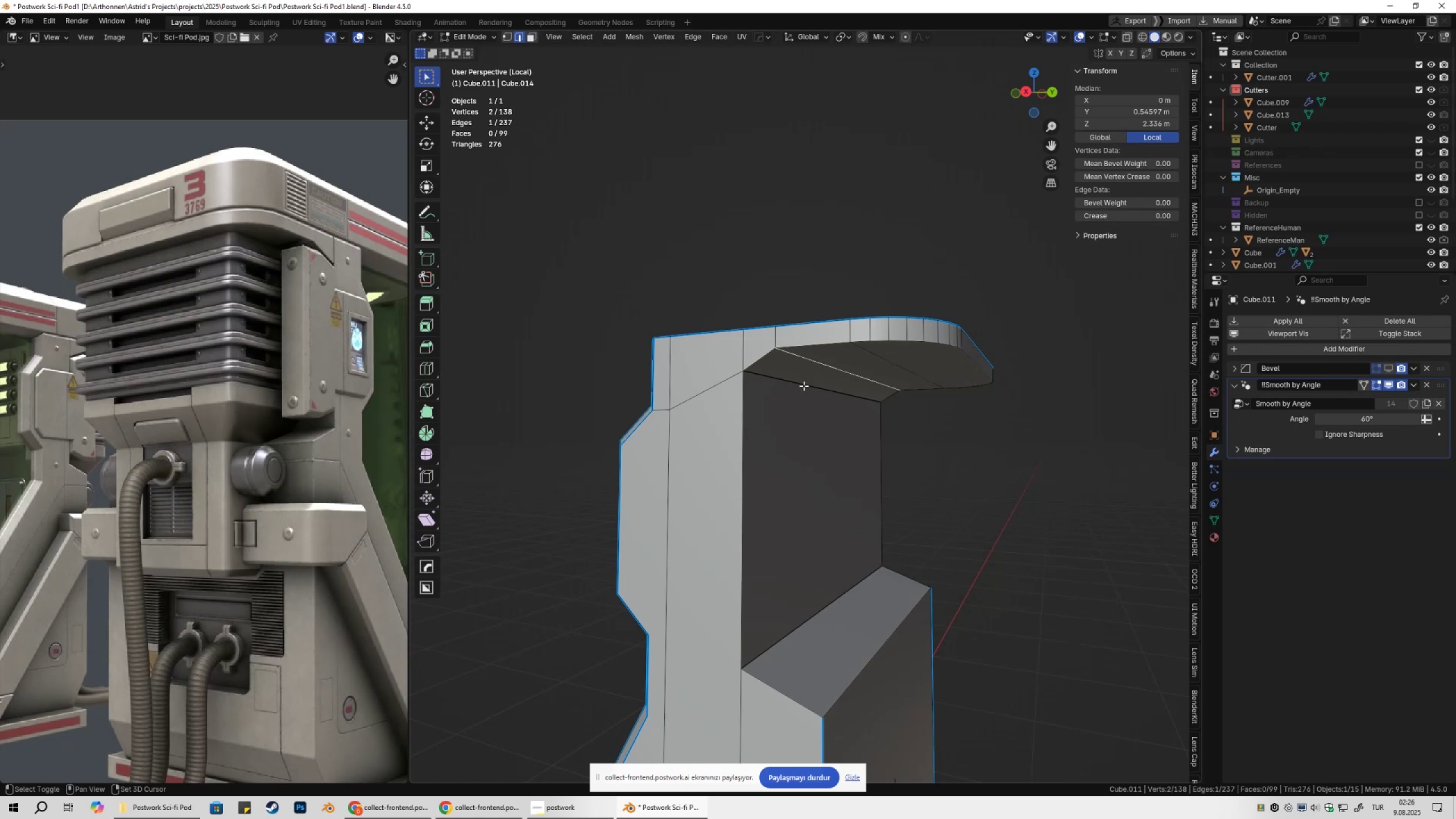 
left_click([804, 386])
 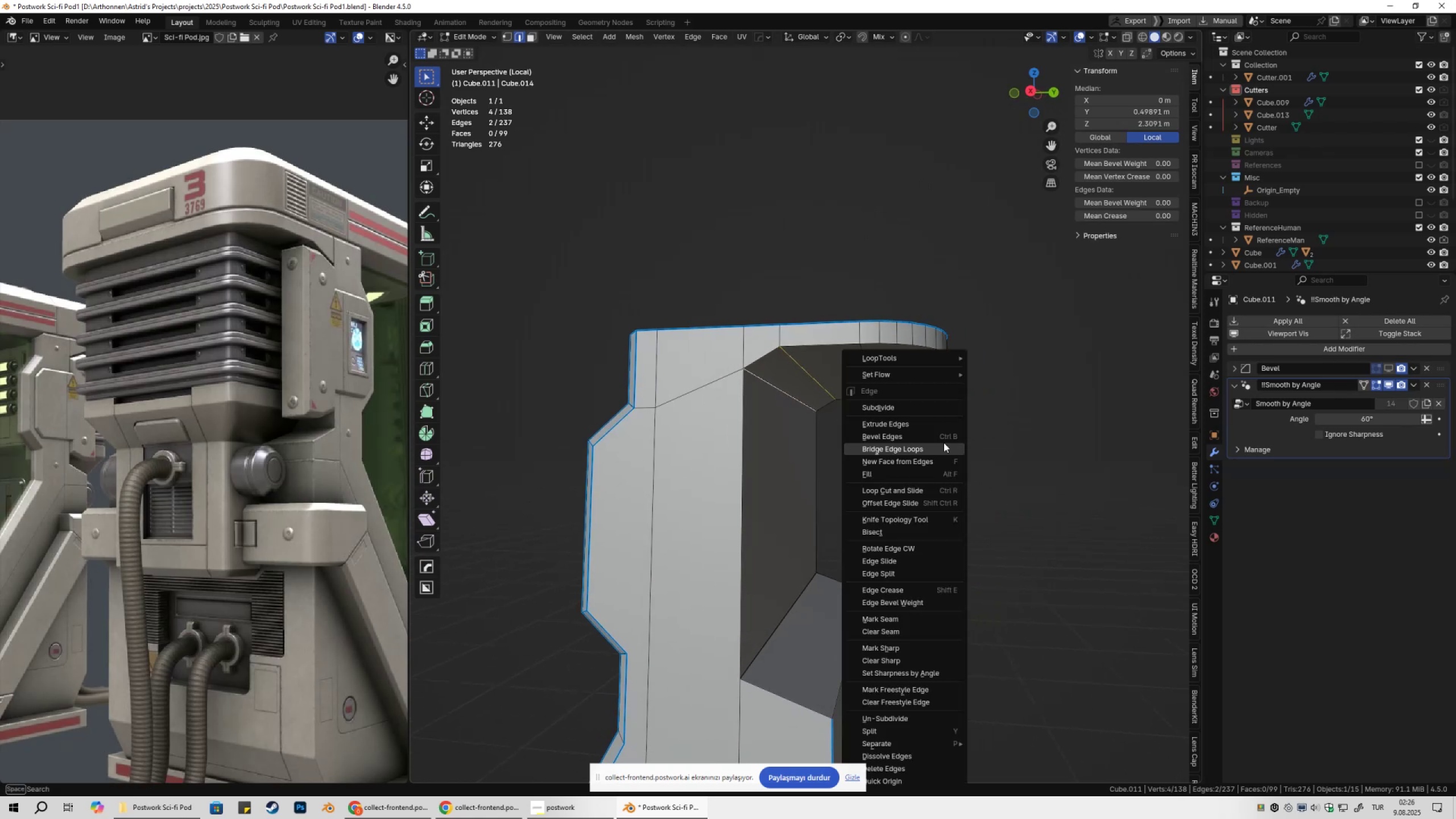 
left_click([942, 435])
 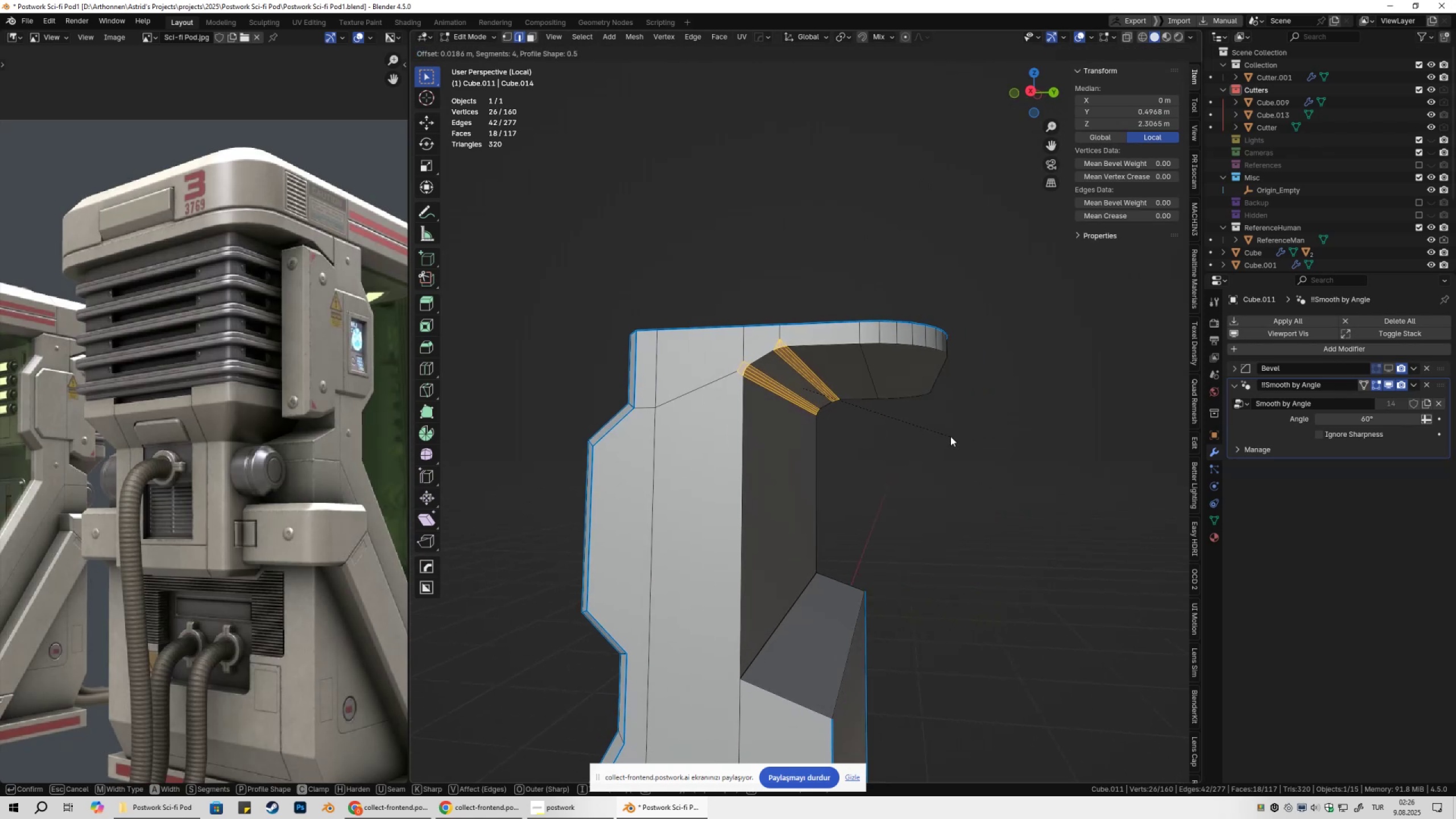 
scroll: coordinate [950, 436], scroll_direction: down, amount: 1.0
 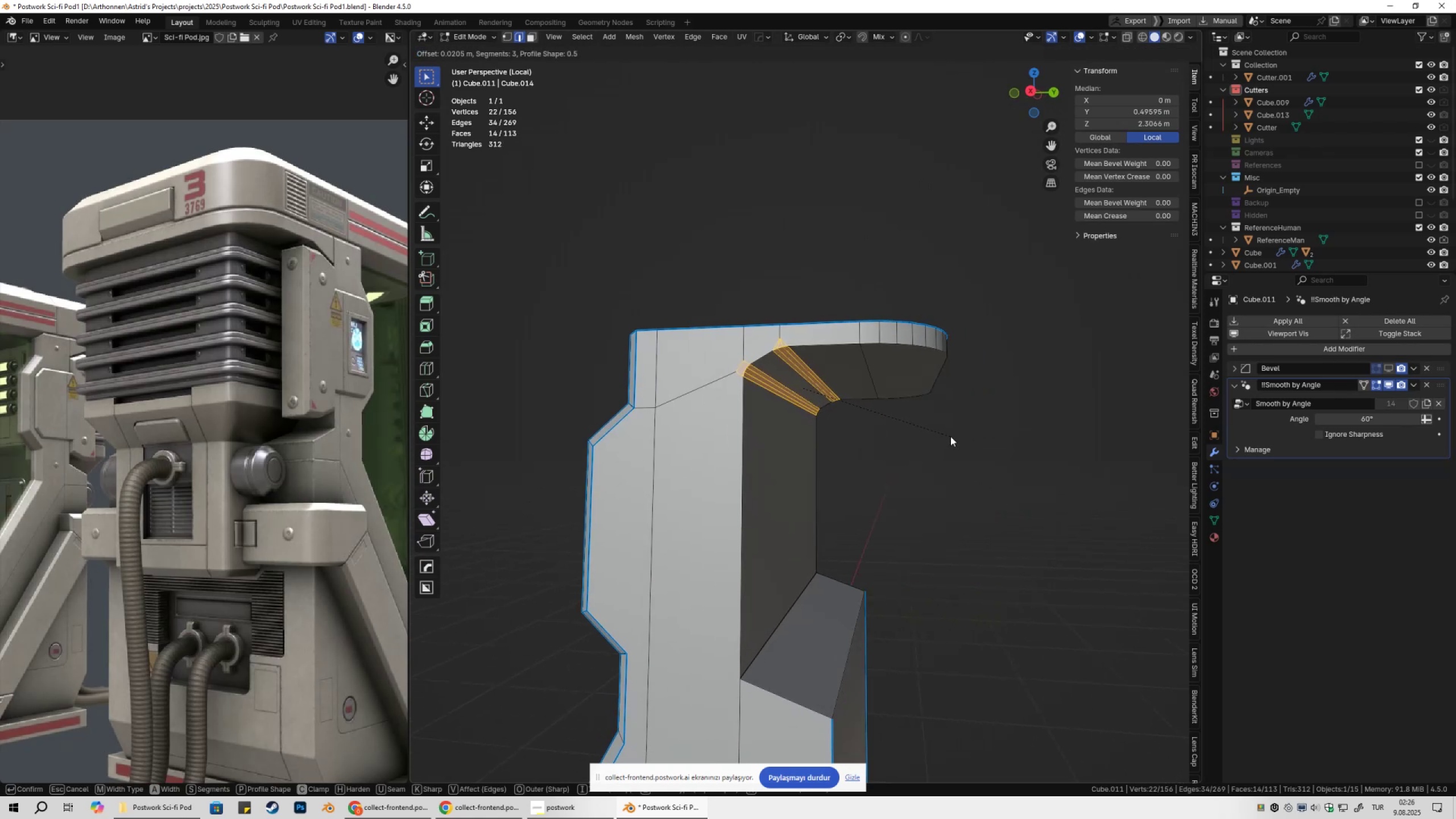 
scroll: coordinate [951, 436], scroll_direction: up, amount: 1.0
 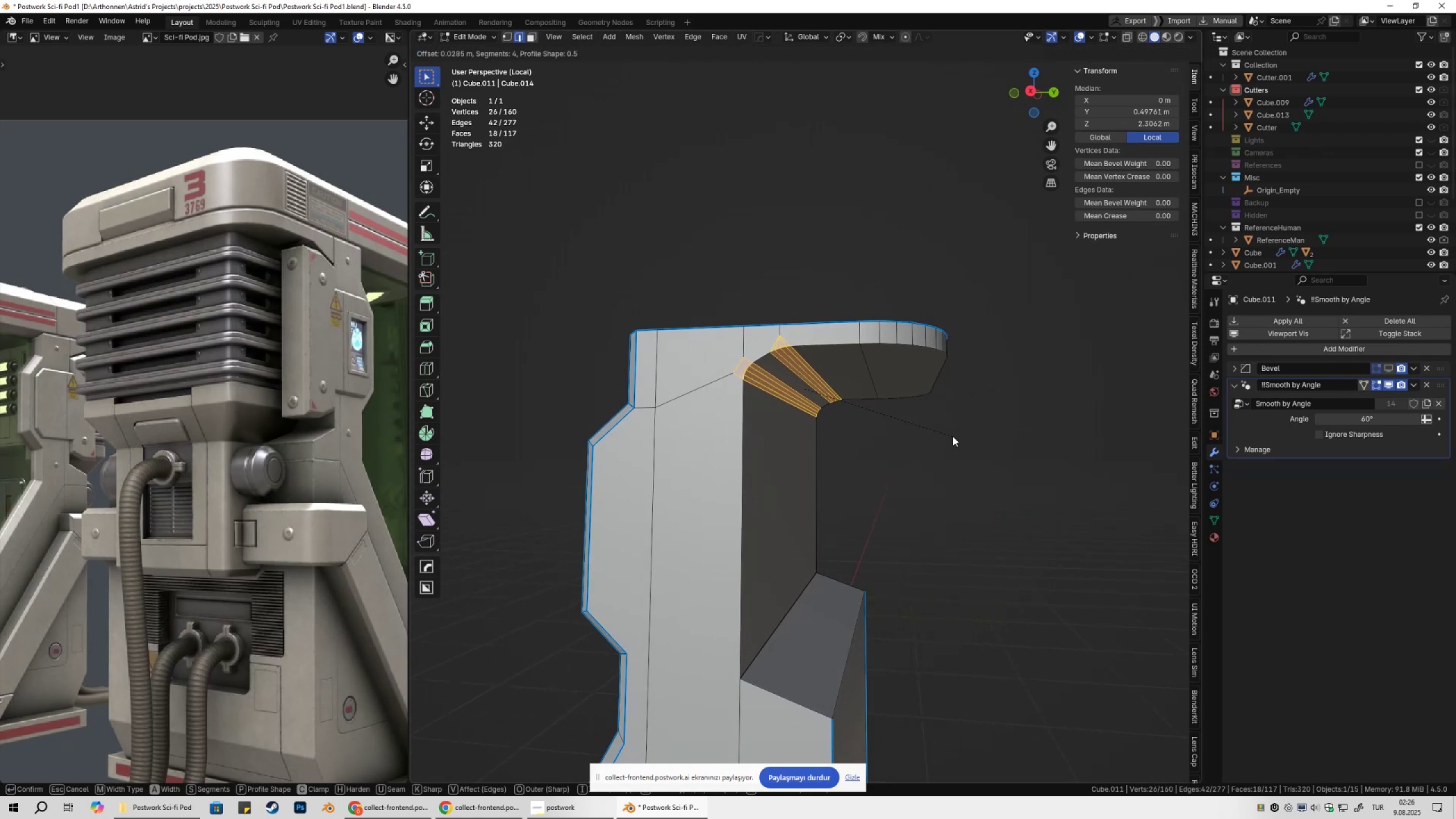 
hold_key(key=ShiftLeft, duration=0.92)
left_click([923, 437])
 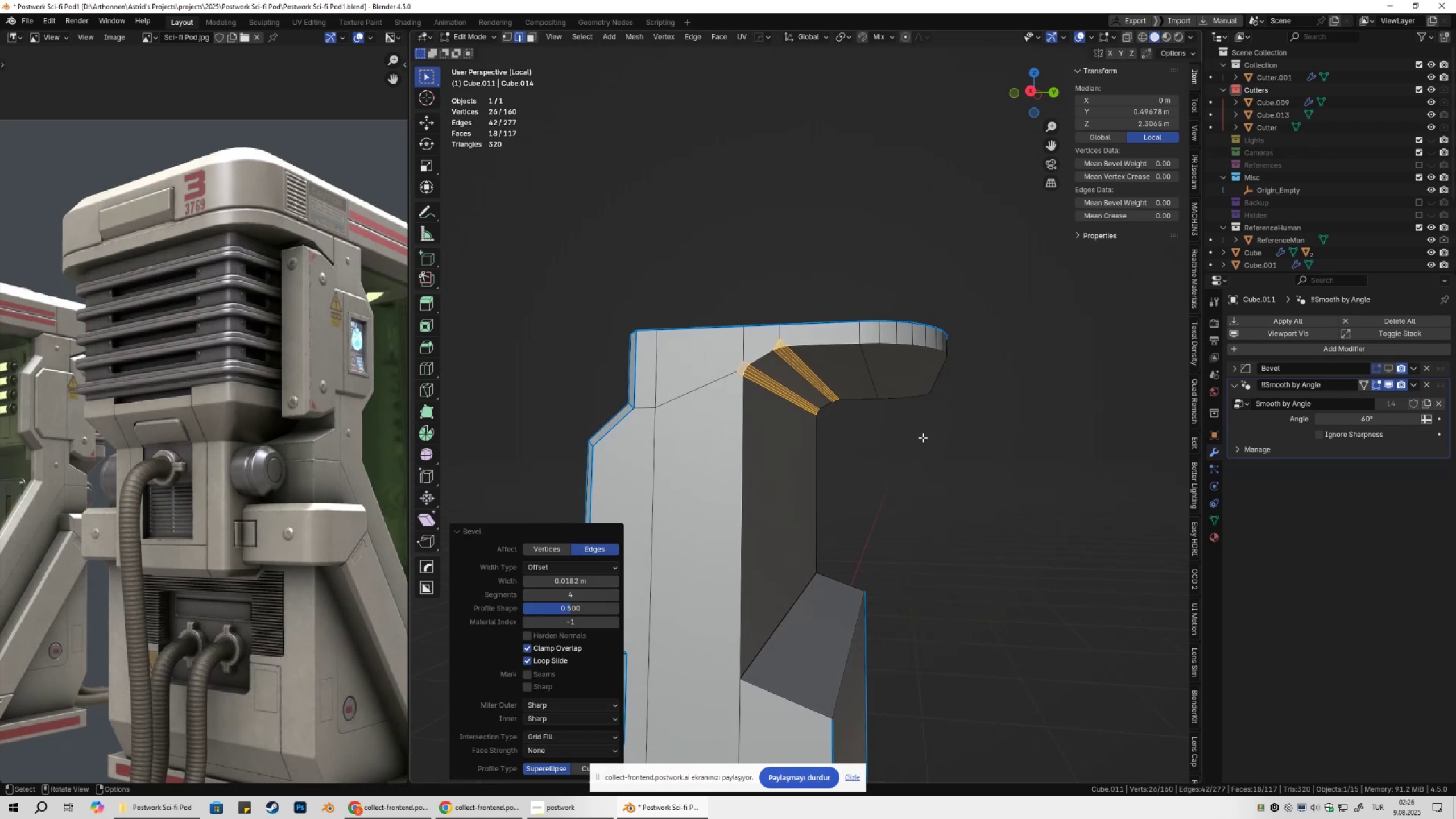 
key(Tab)
 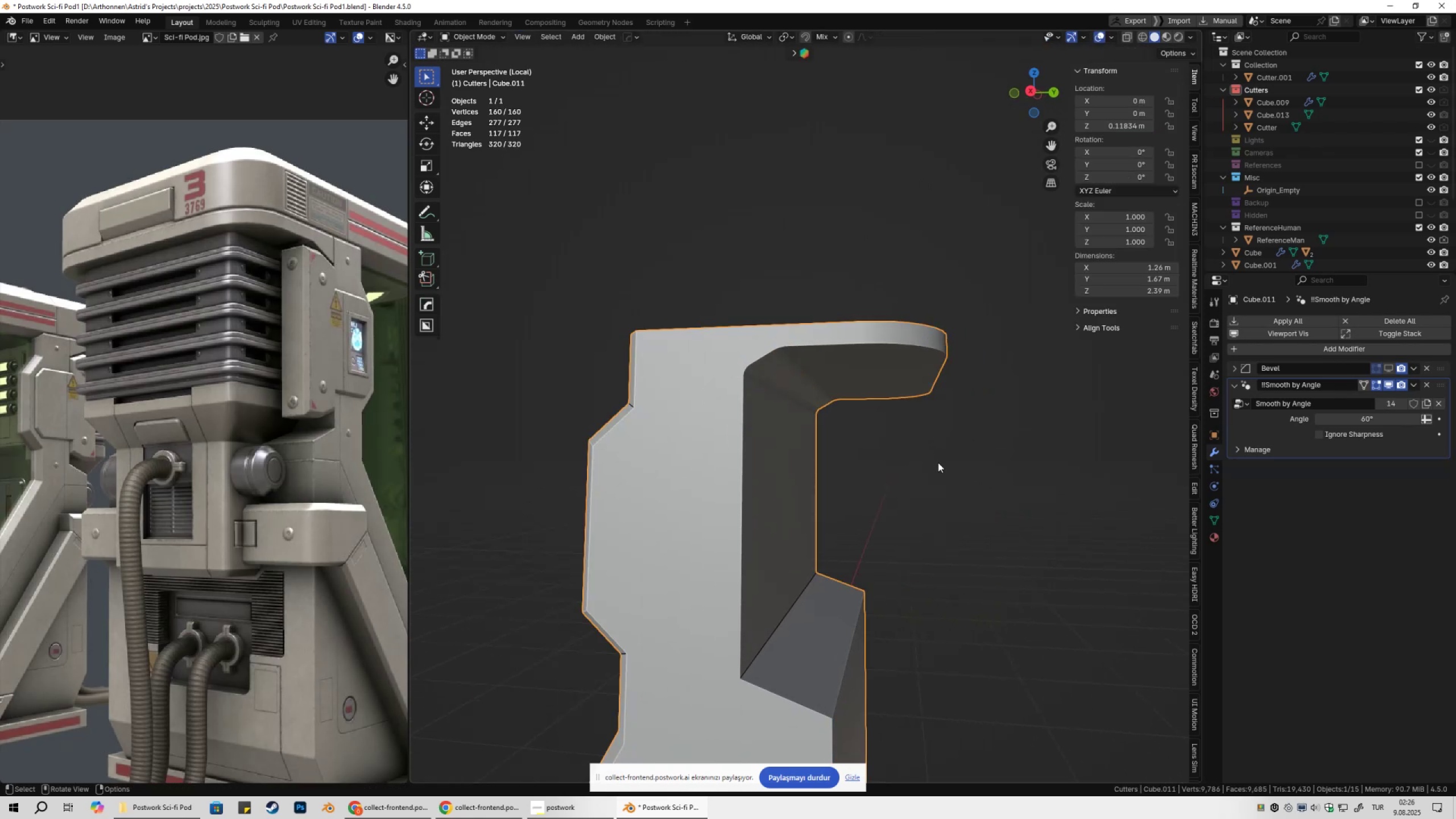 
double_click([938, 462])
 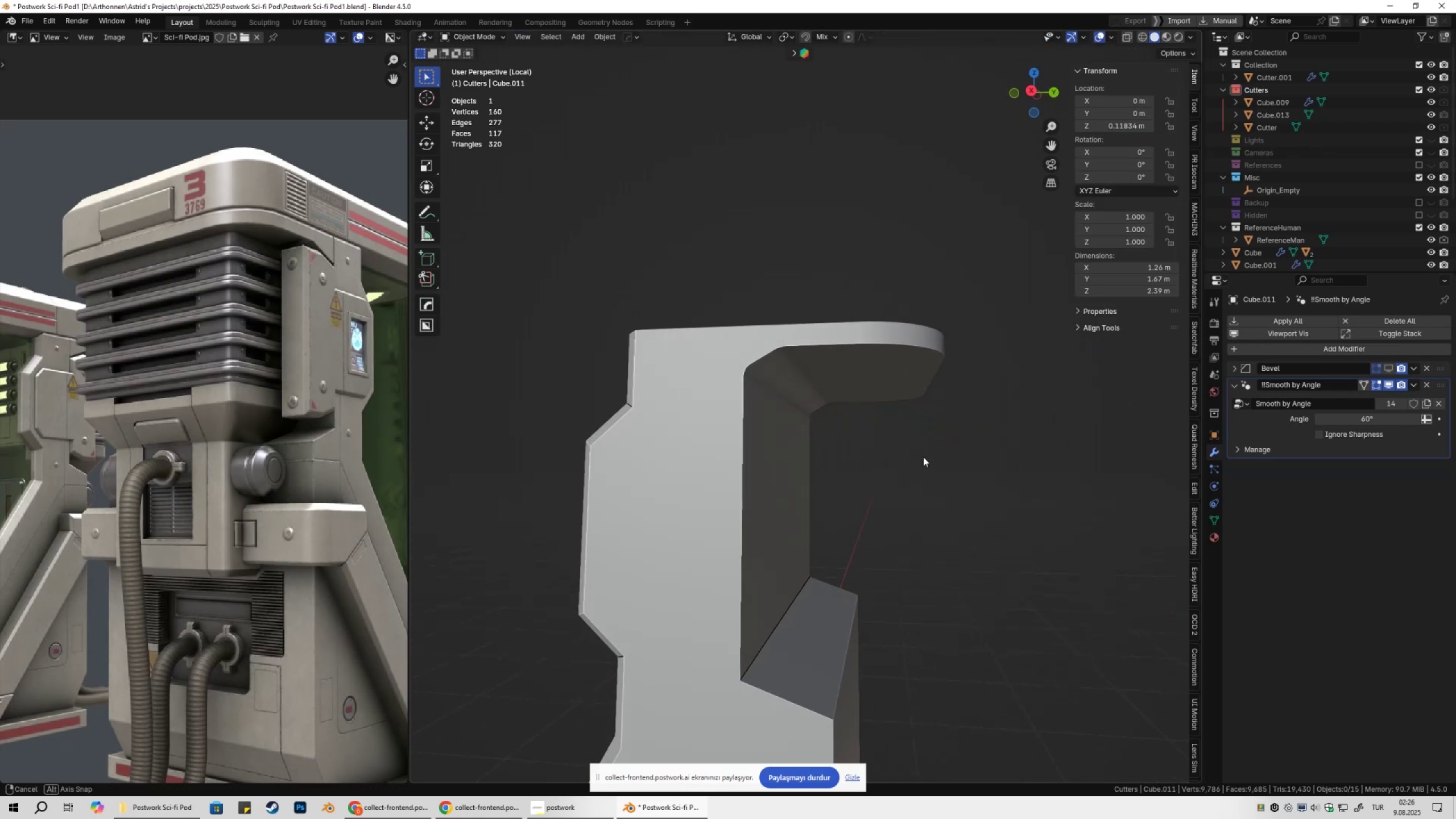 
scroll: coordinate [936, 491], scroll_direction: down, amount: 3.0
 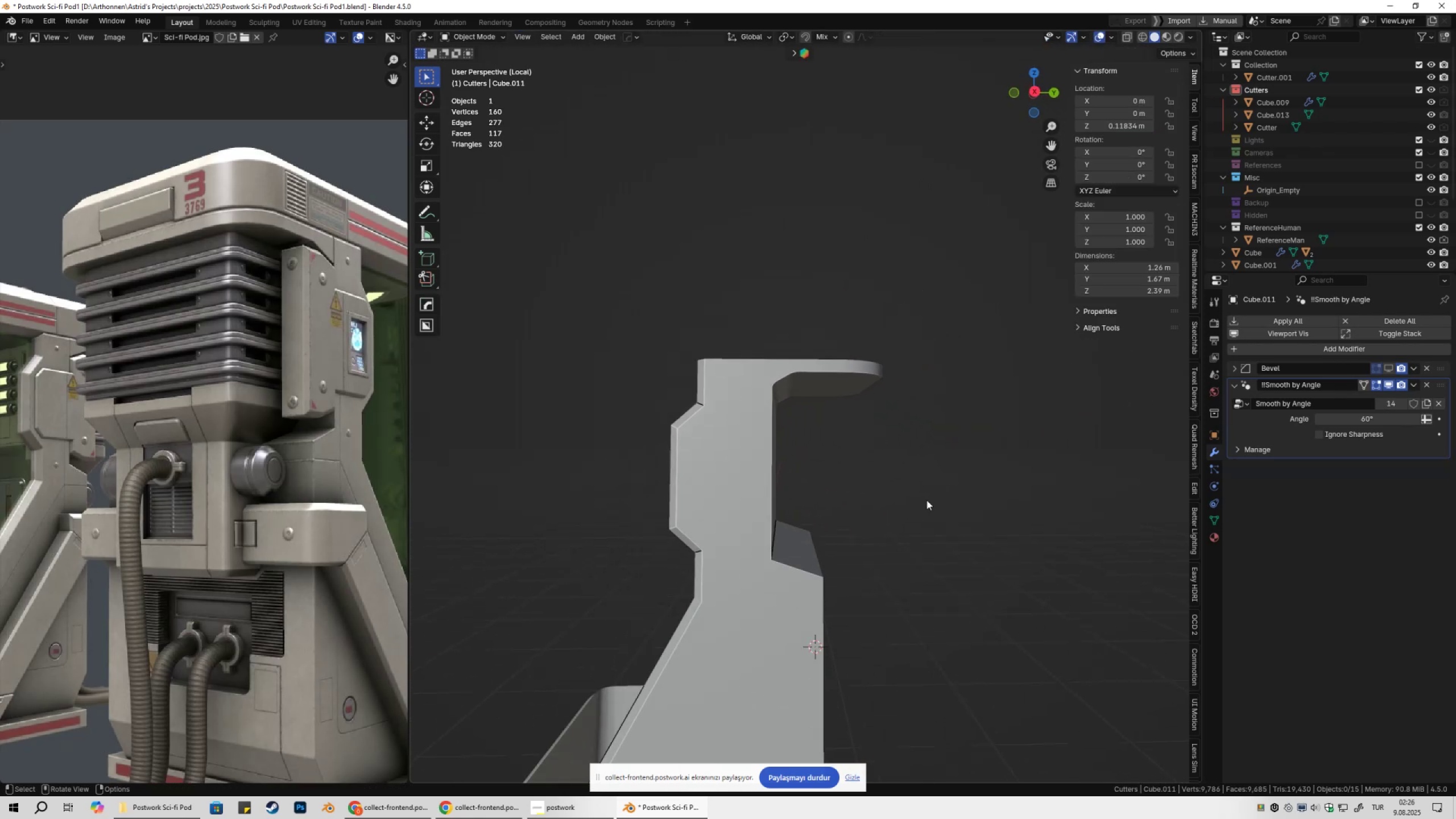 
key(Shift+ShiftLeft)
 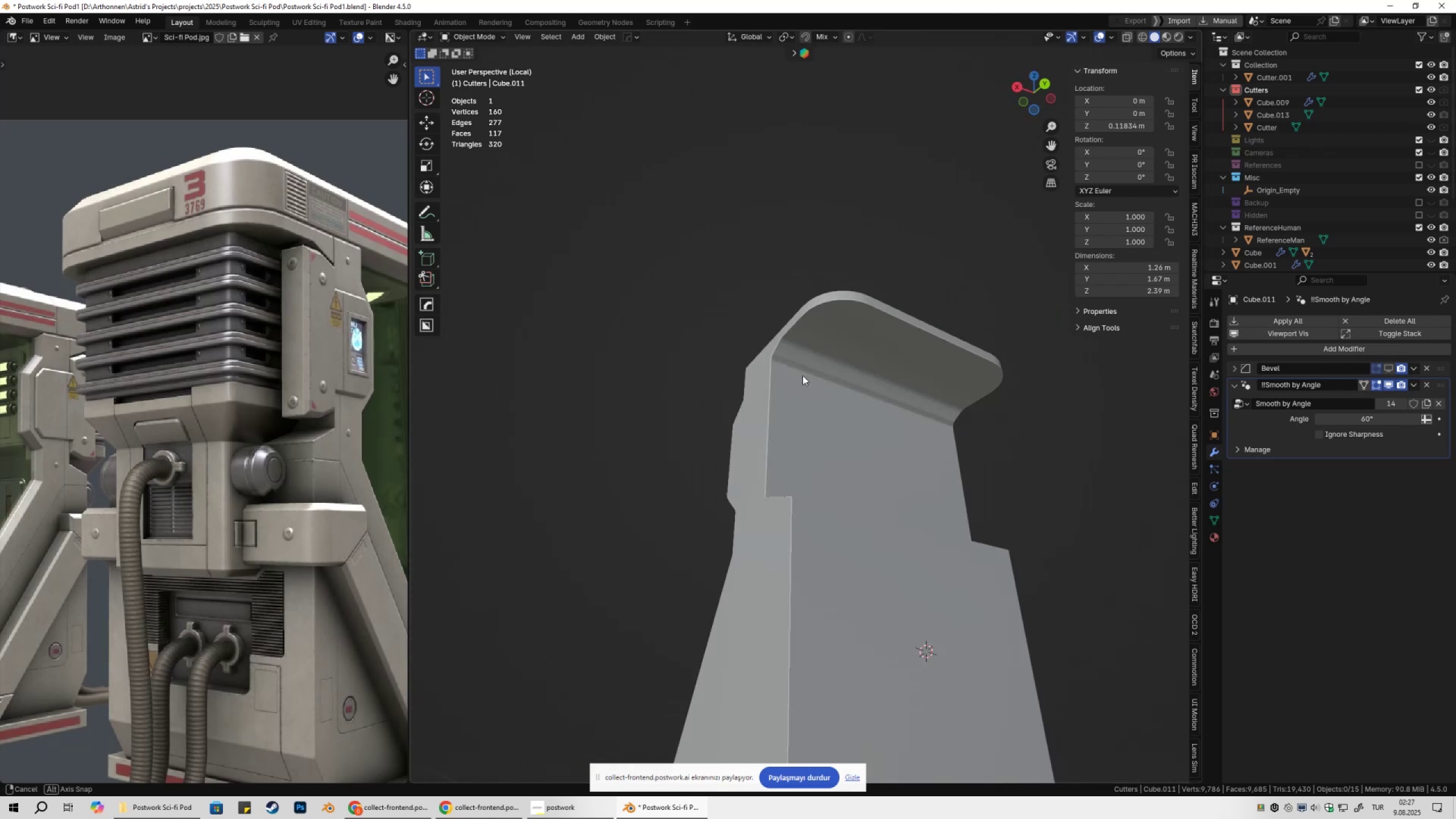 
hold_key(key=ShiftLeft, duration=0.3)
 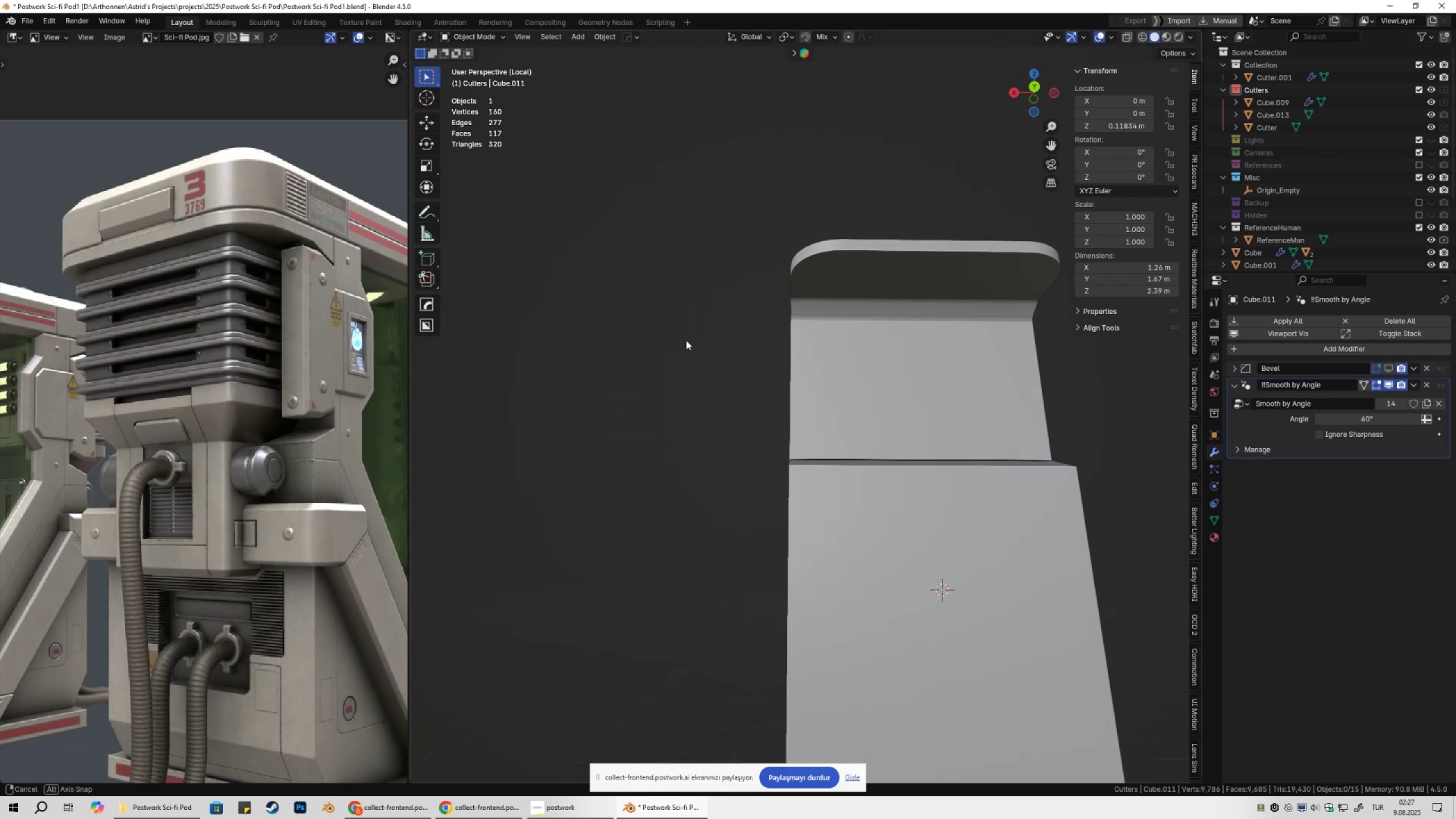 
key(Control+Z)
 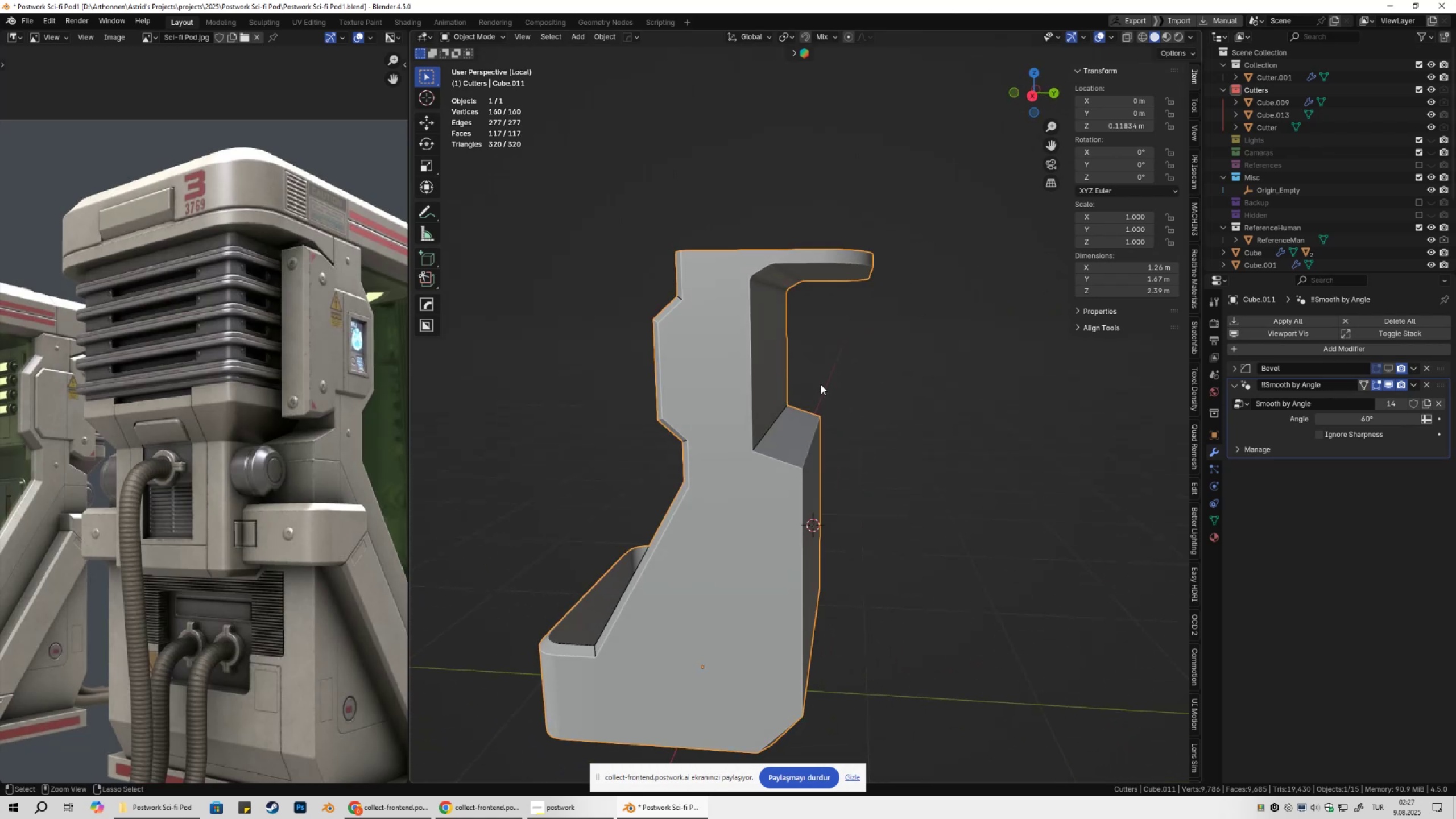 
key(Control+Z)
 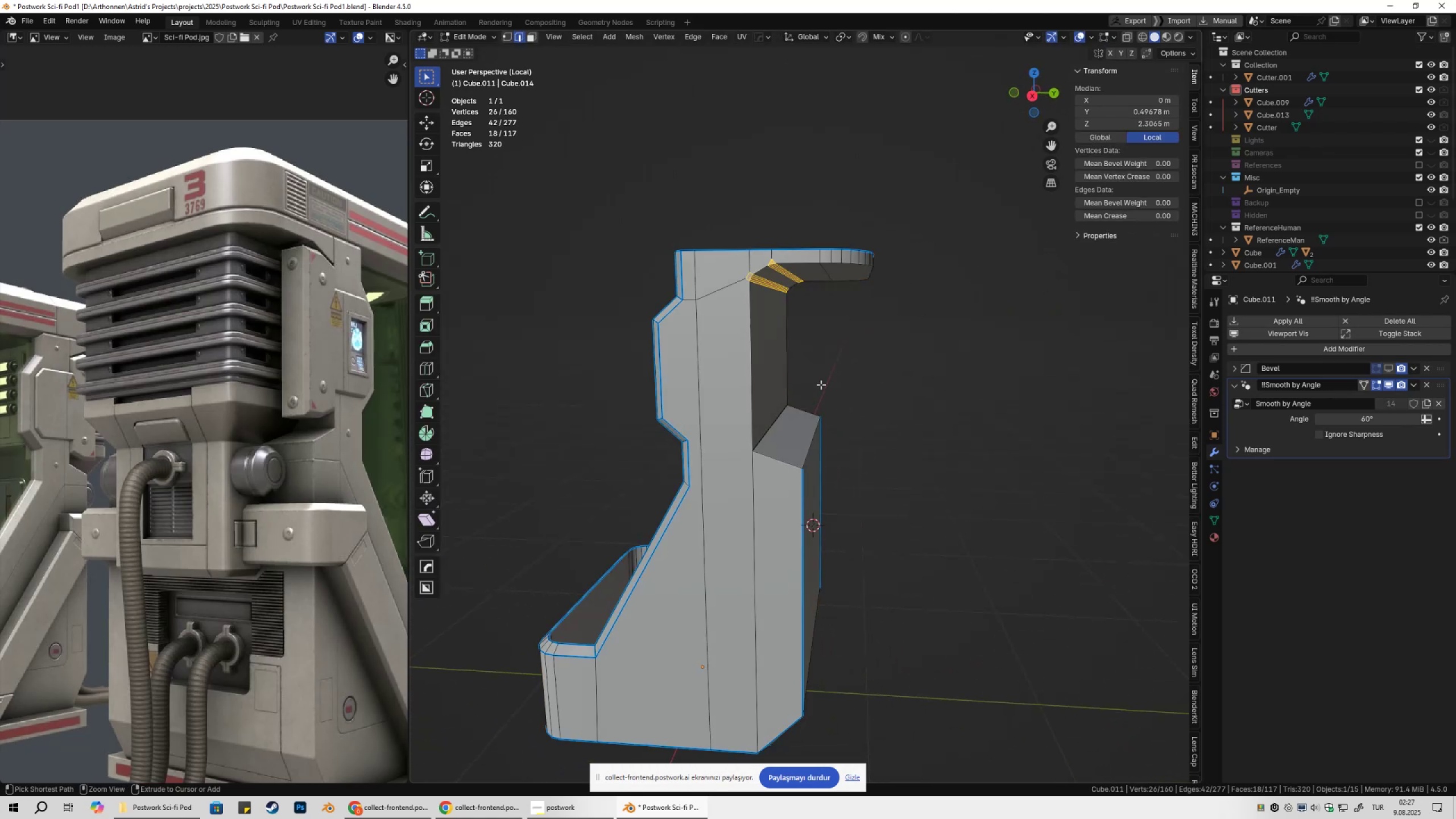 
key(Control+Z)
 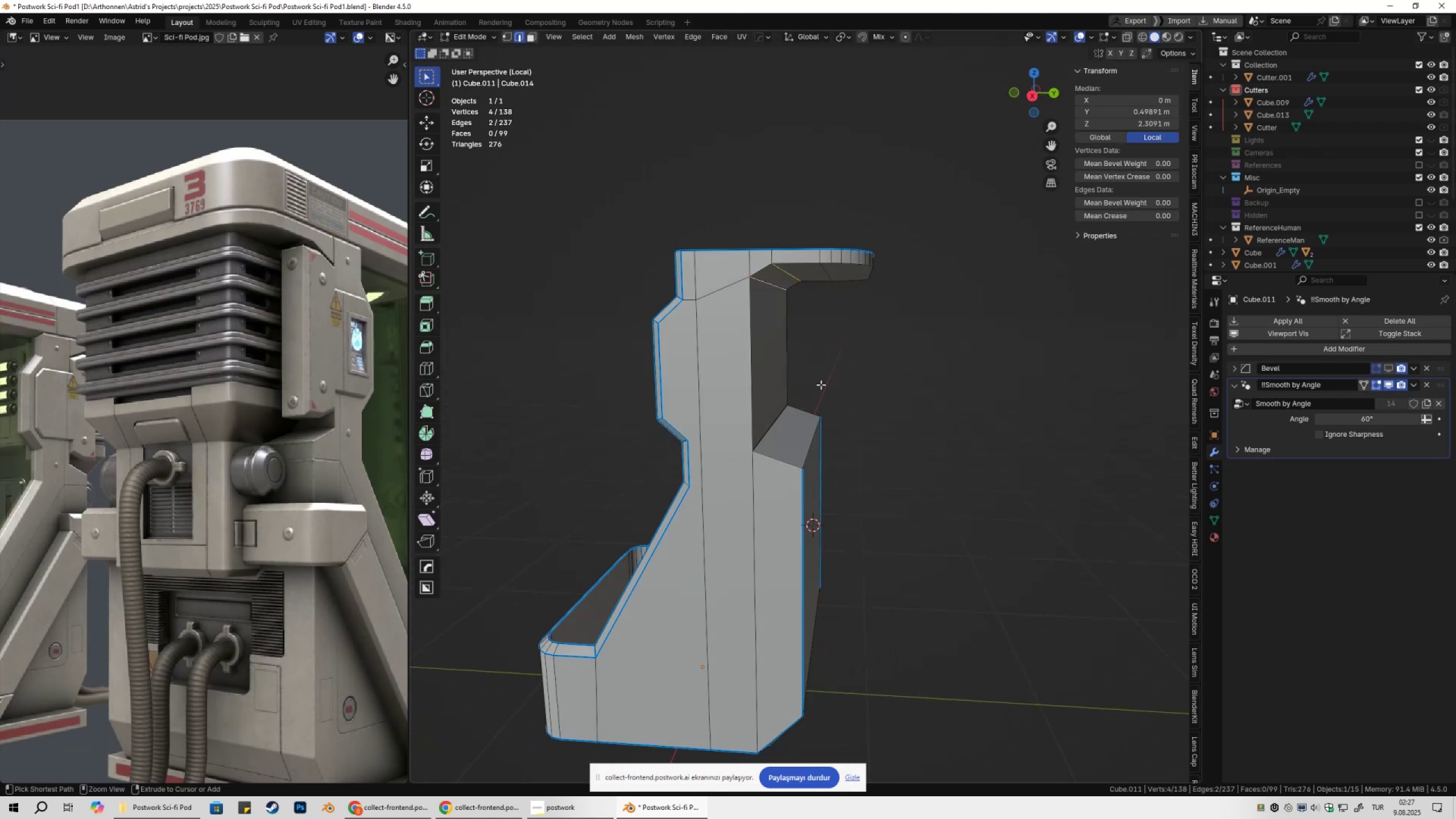 
key(Control+Z)
 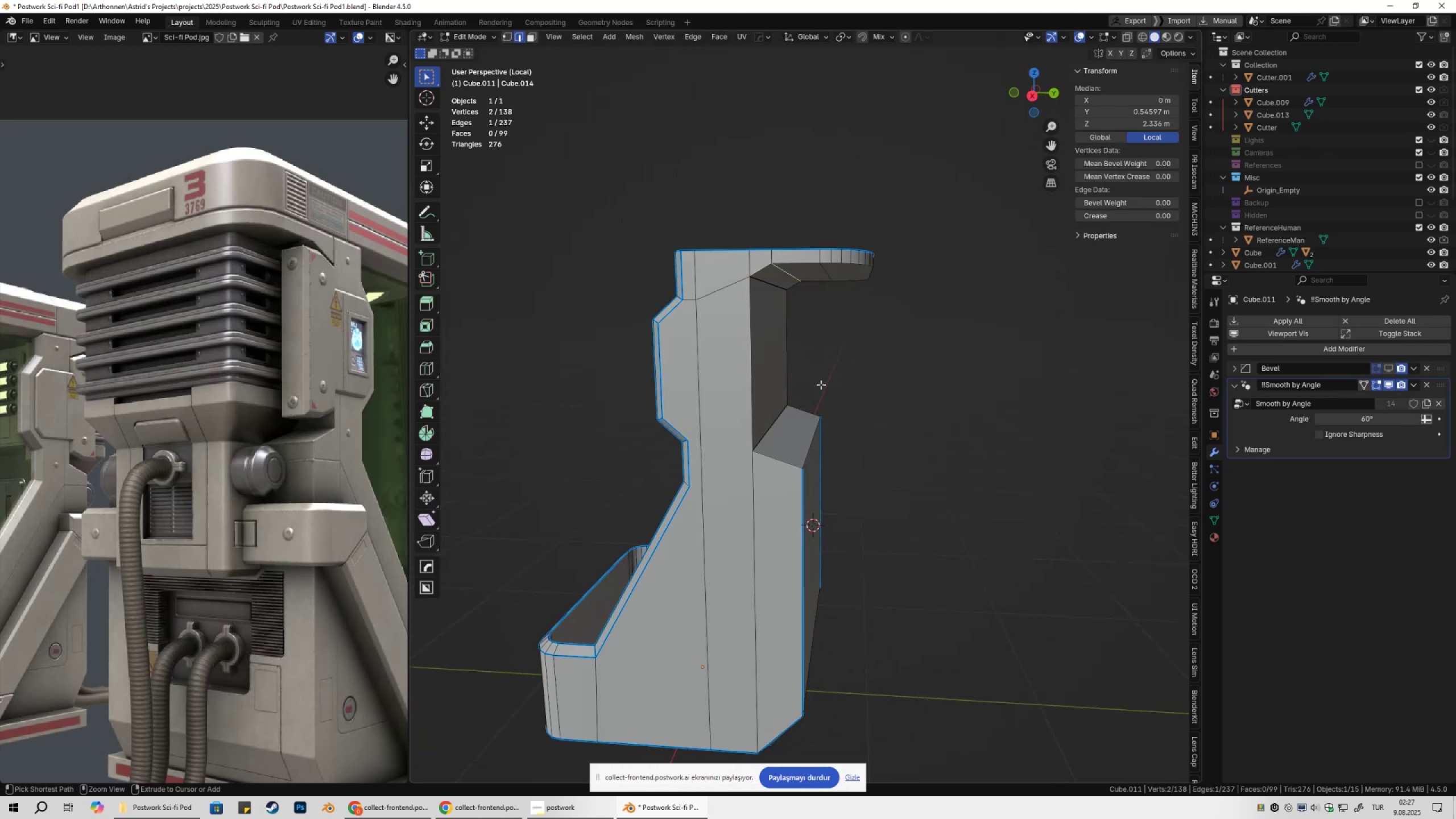 
key(Control+Z)
 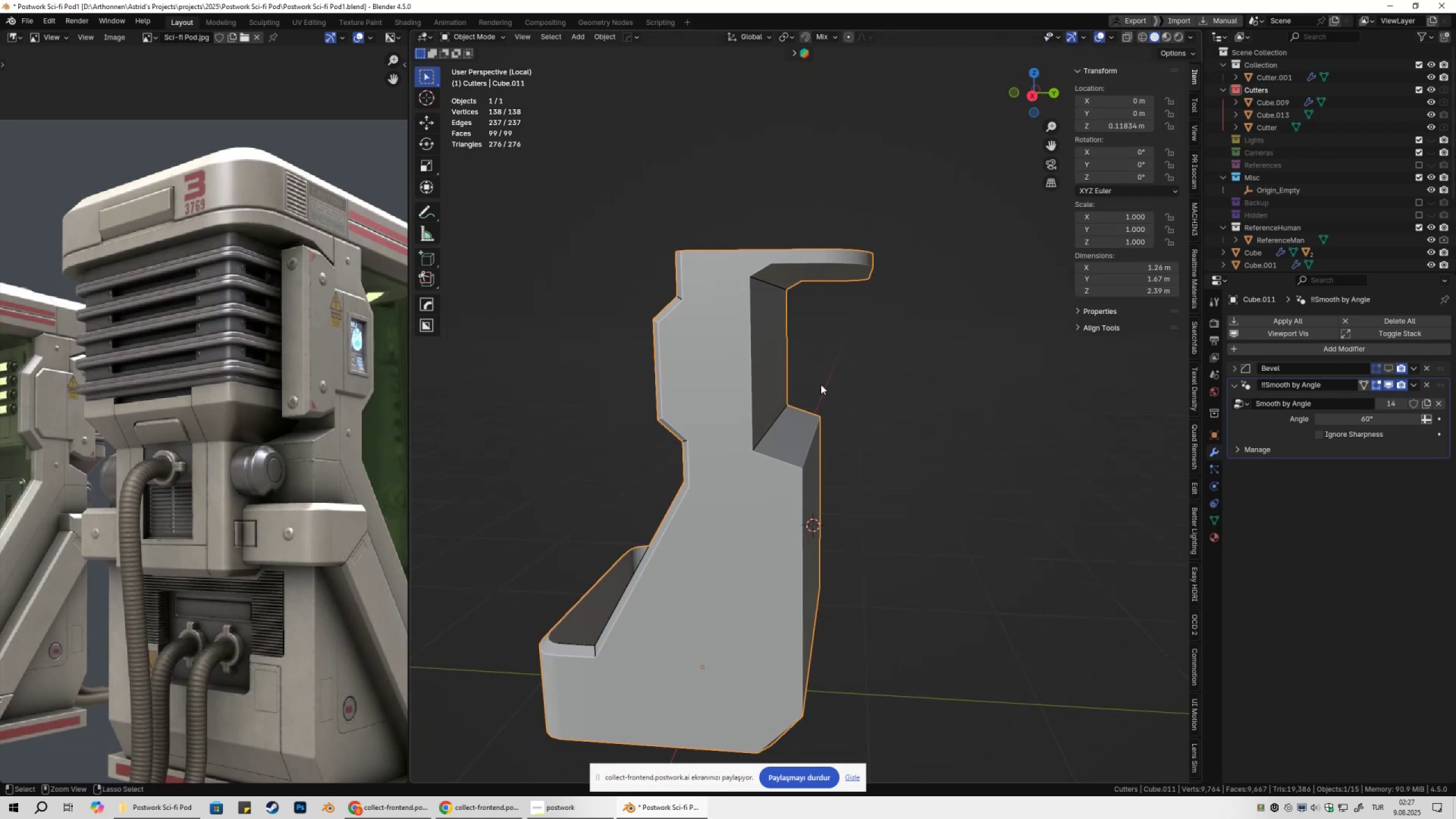 
key(Control+Z)
 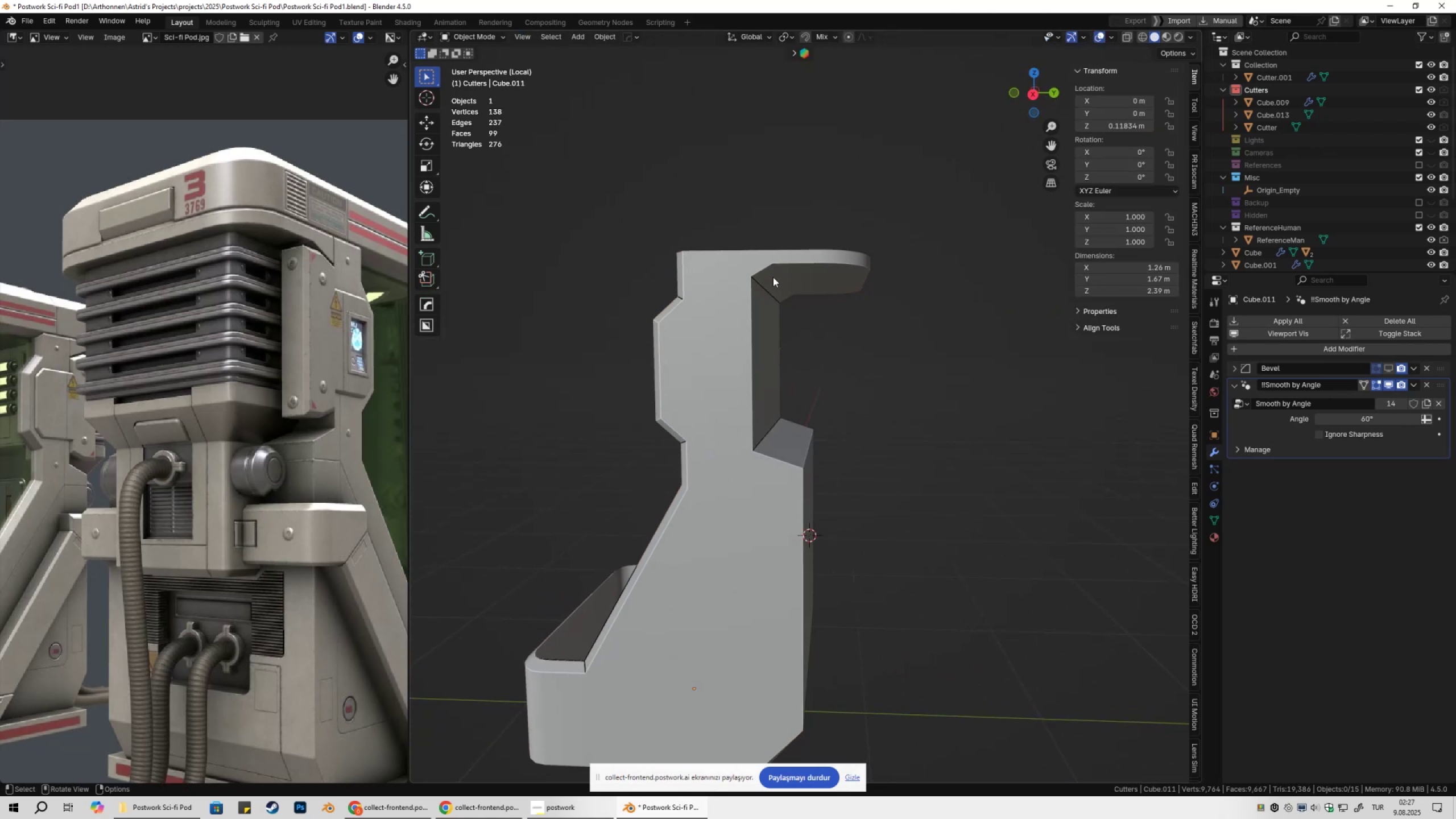 
left_click([773, 276])
 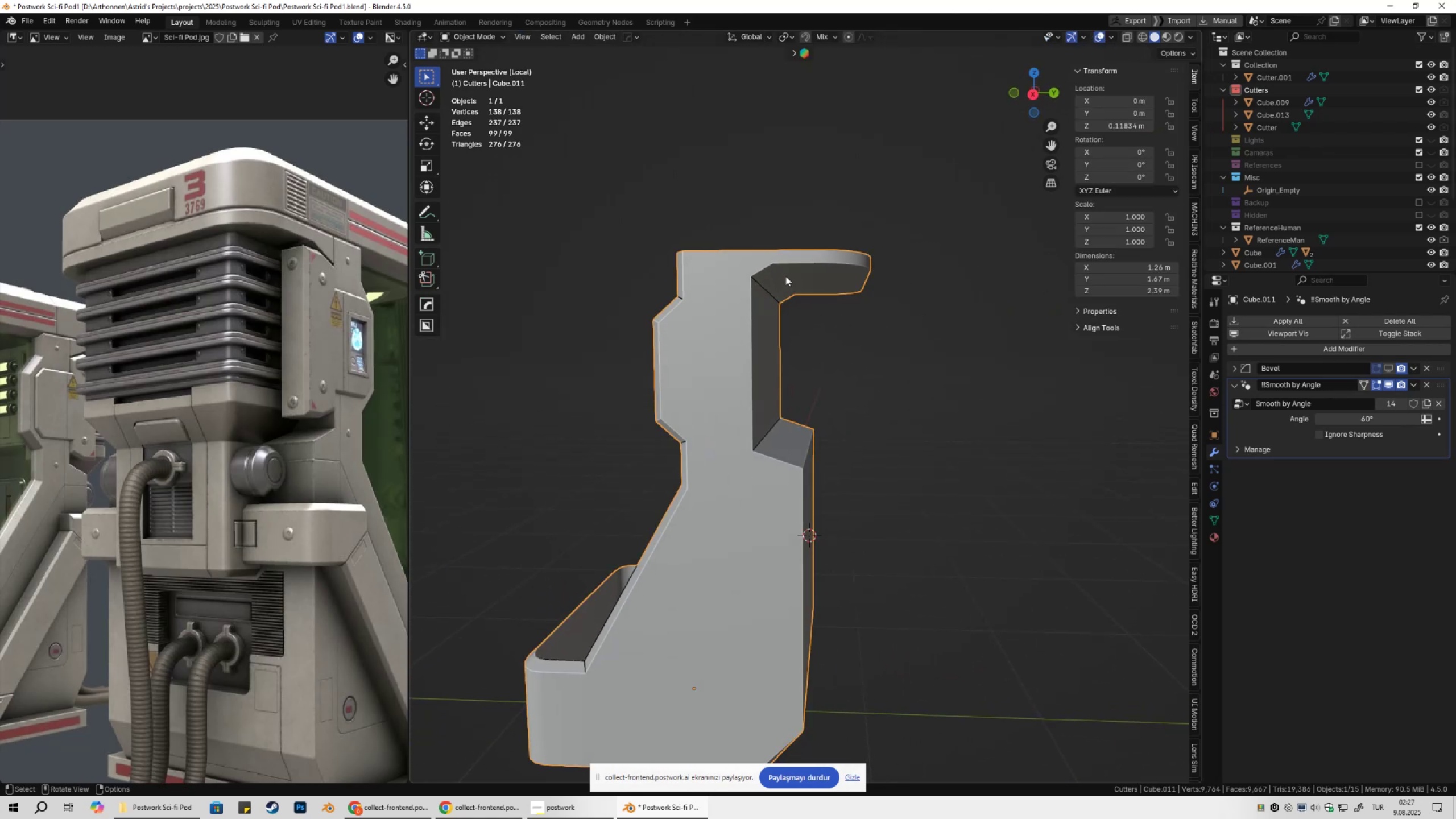 
key(Shift+ShiftLeft)
 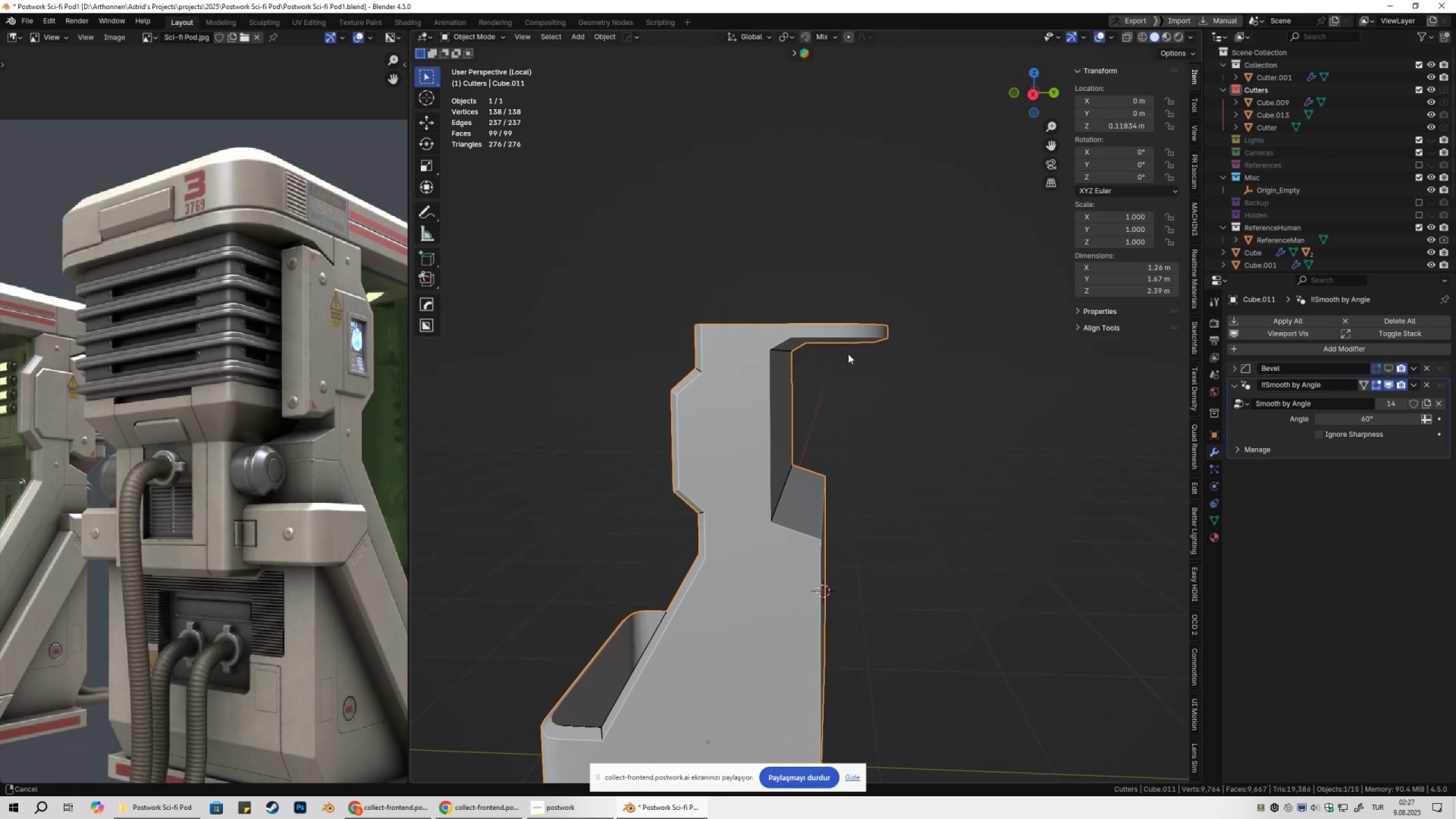 
key(Tab)
 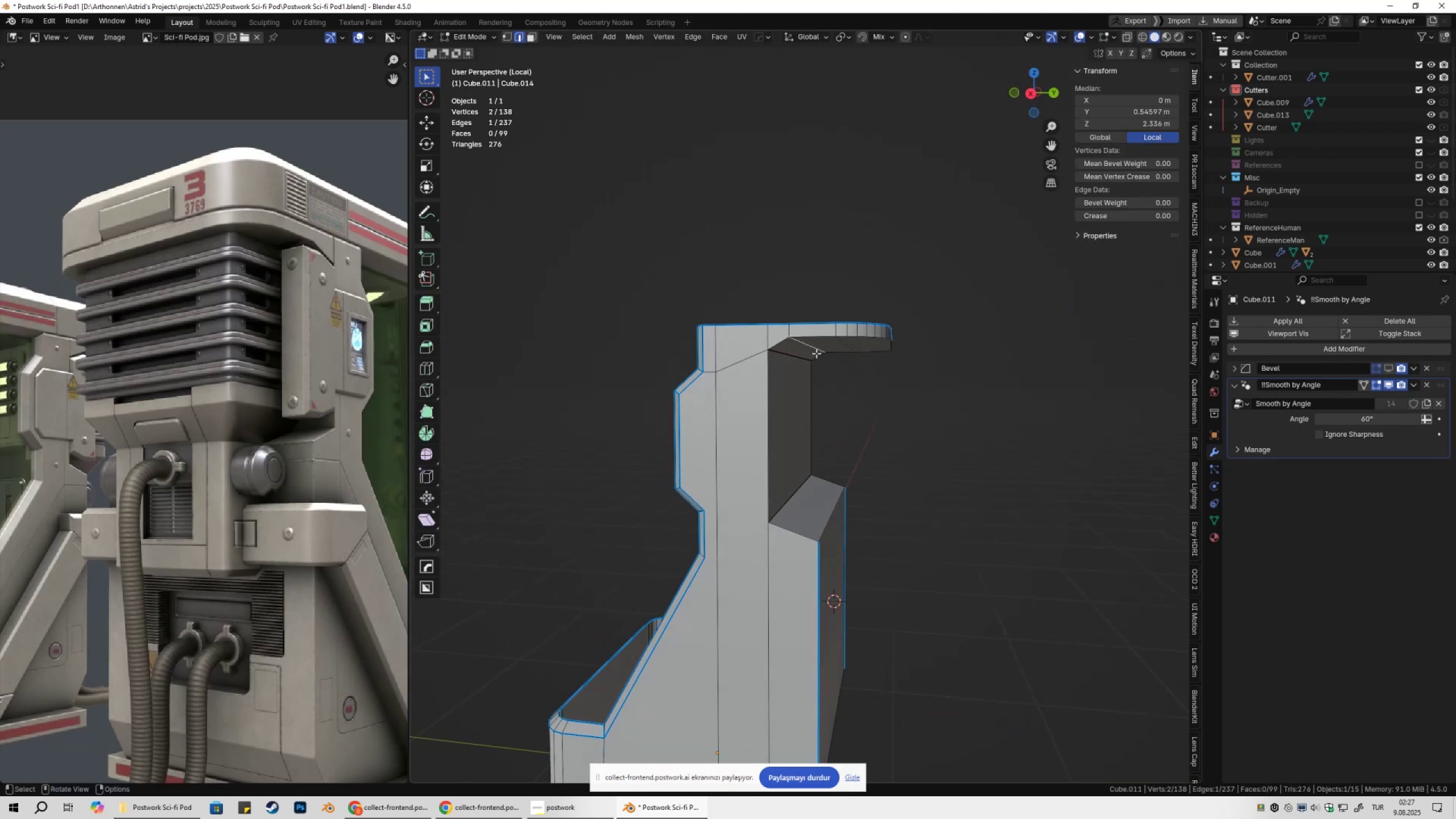 
left_click([790, 351])
 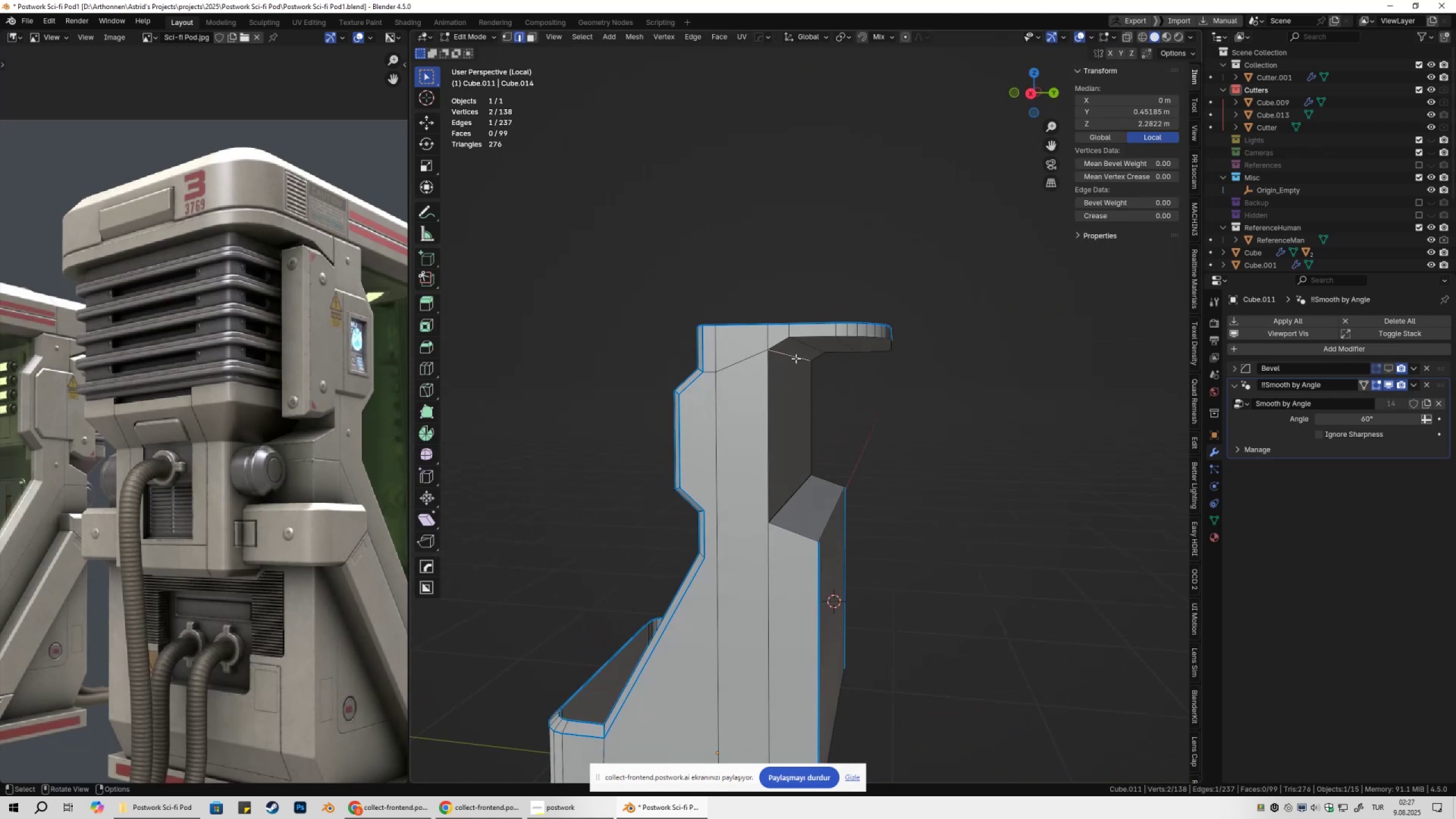 
scroll: coordinate [803, 362], scroll_direction: up, amount: 1.0
 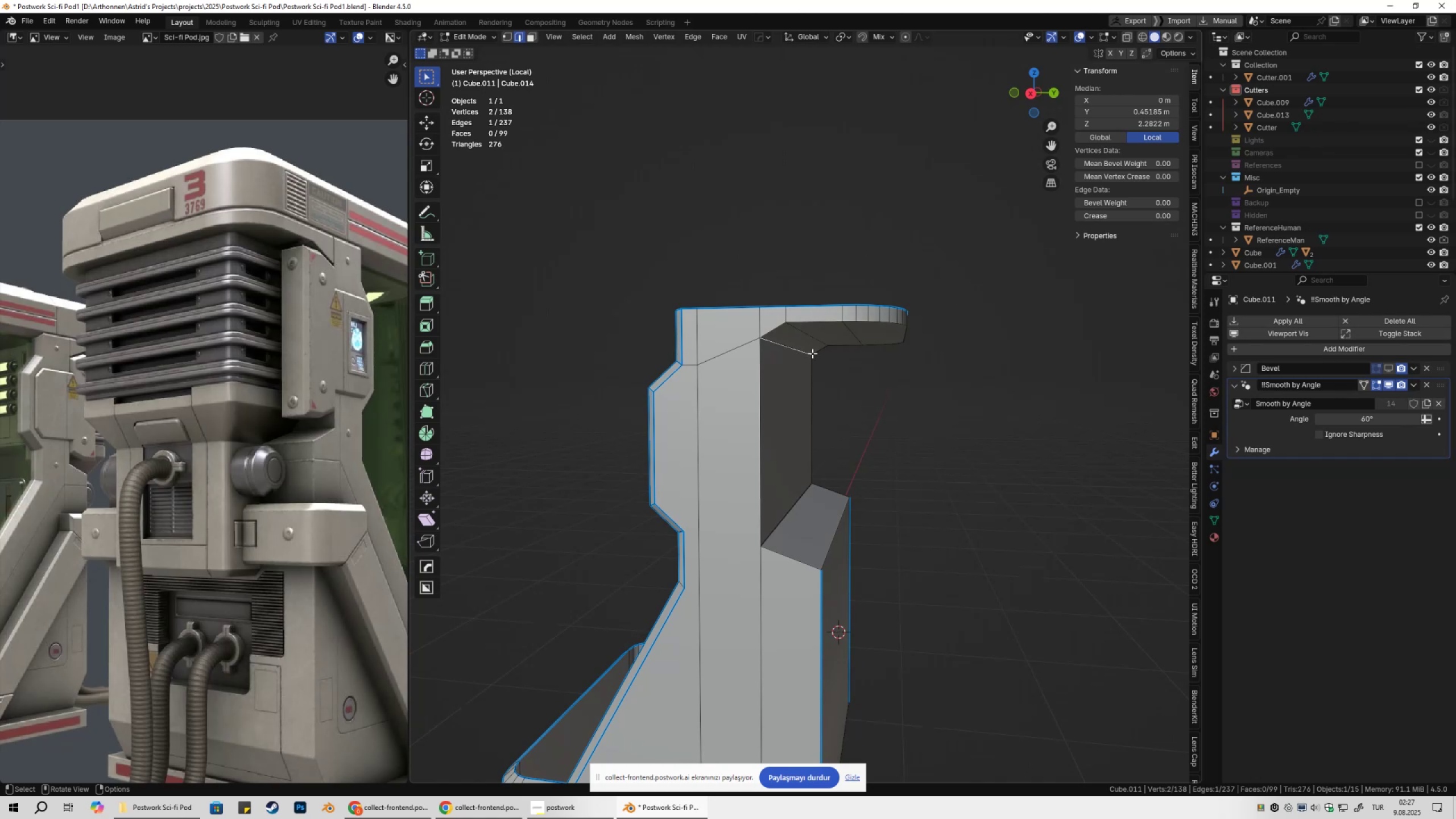 
type(gz)
 